 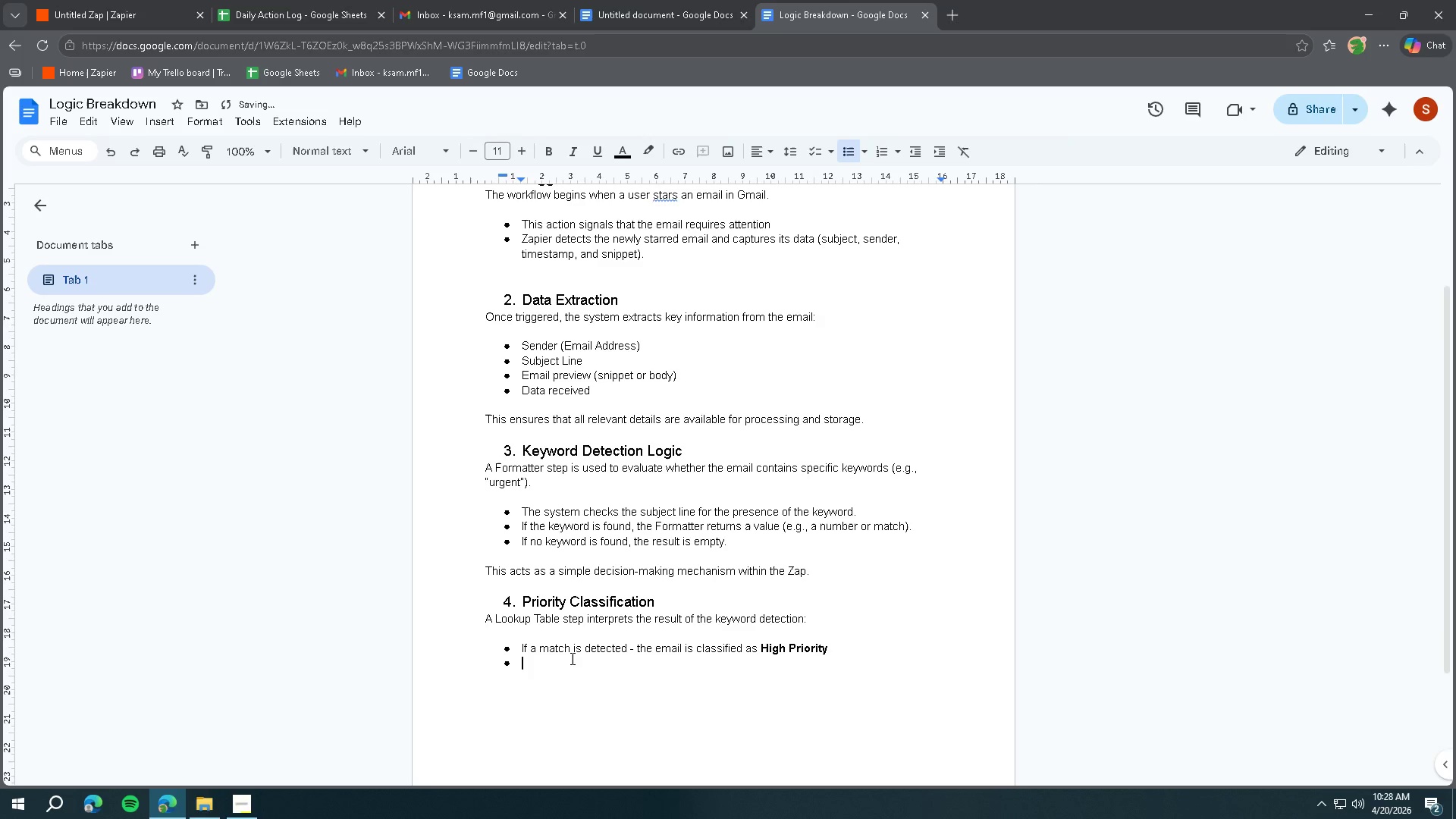 
key(Control+B)
 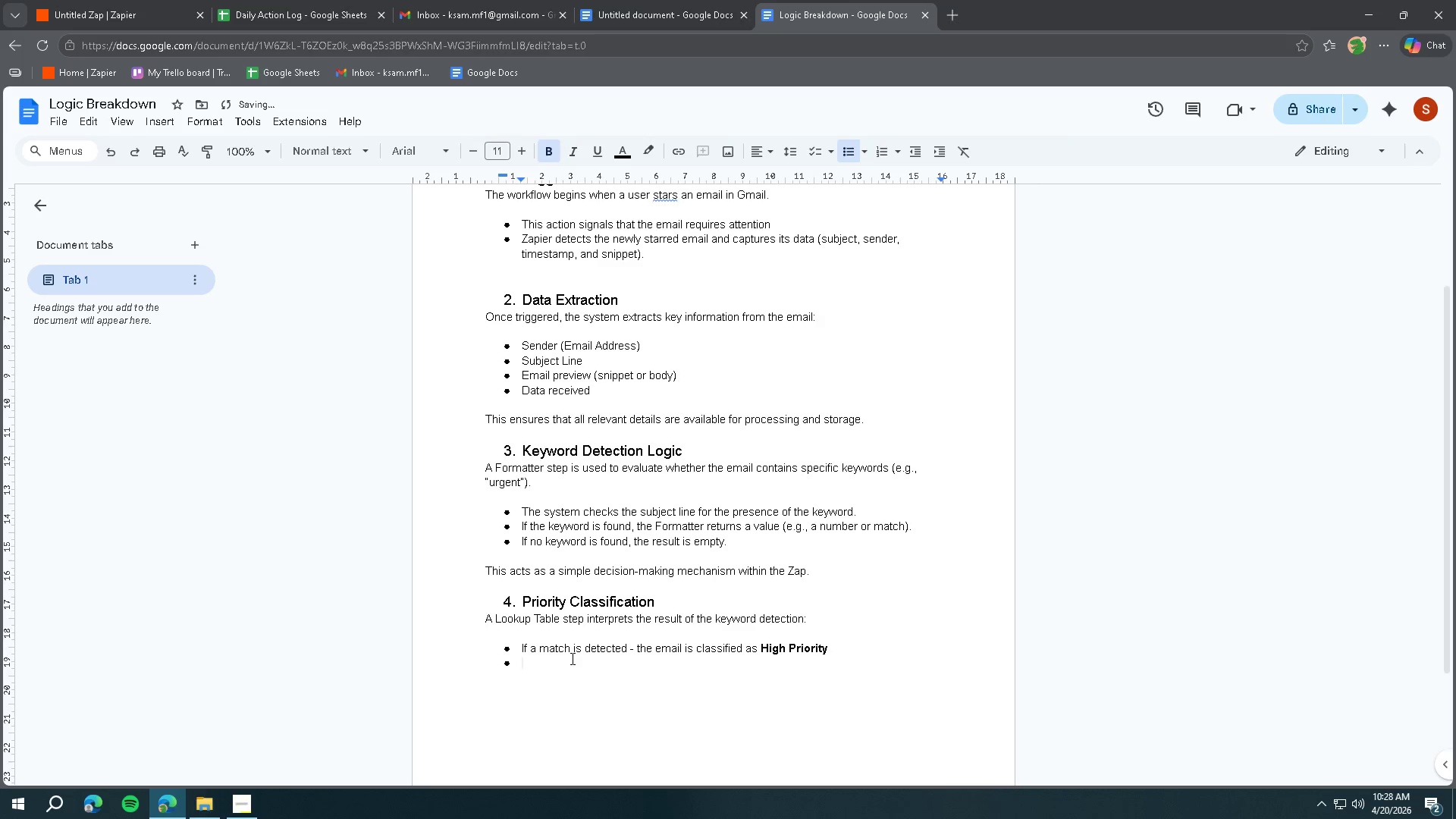 
key(Control+ControlLeft)
 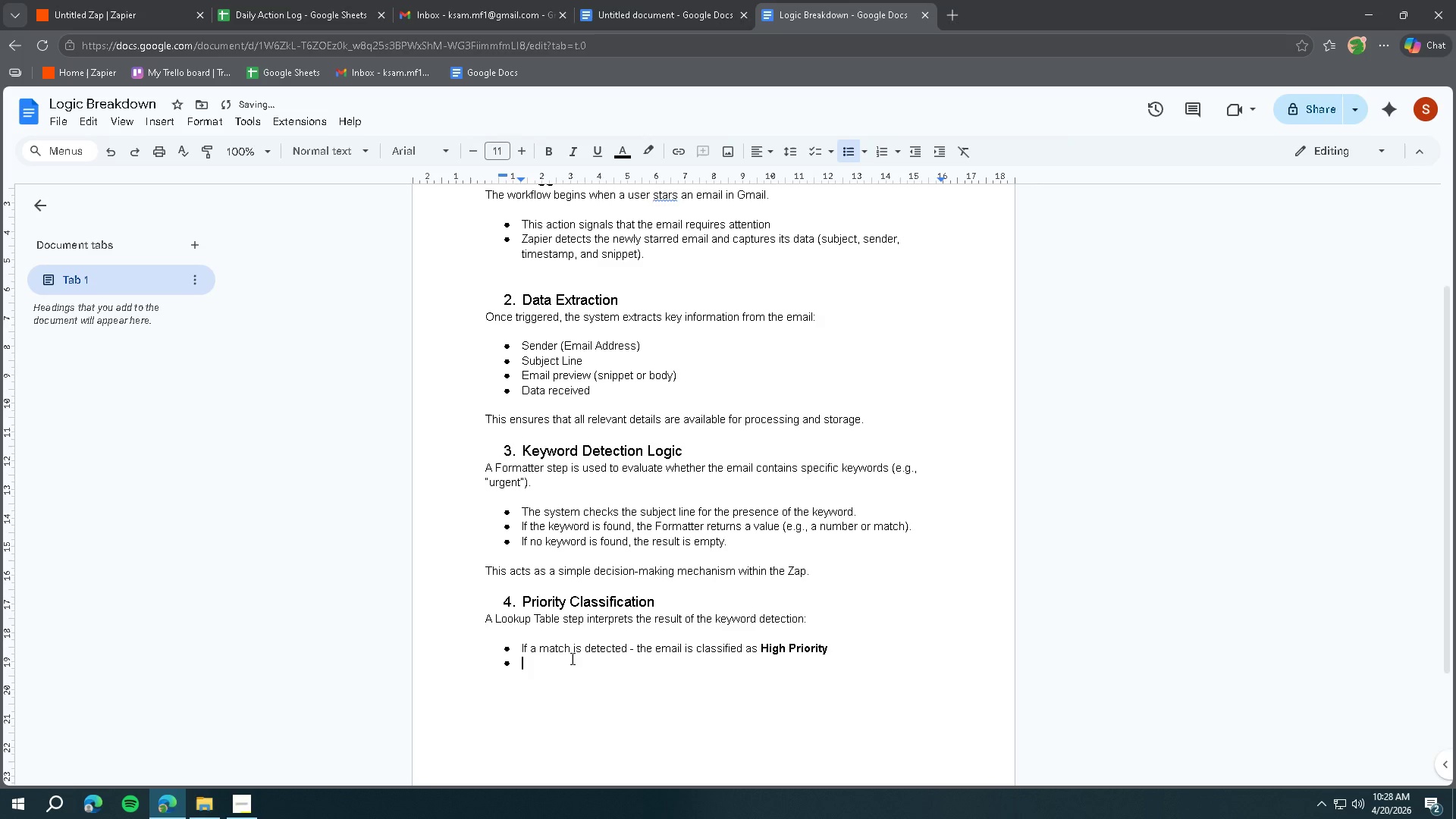 
key(Control+B)
 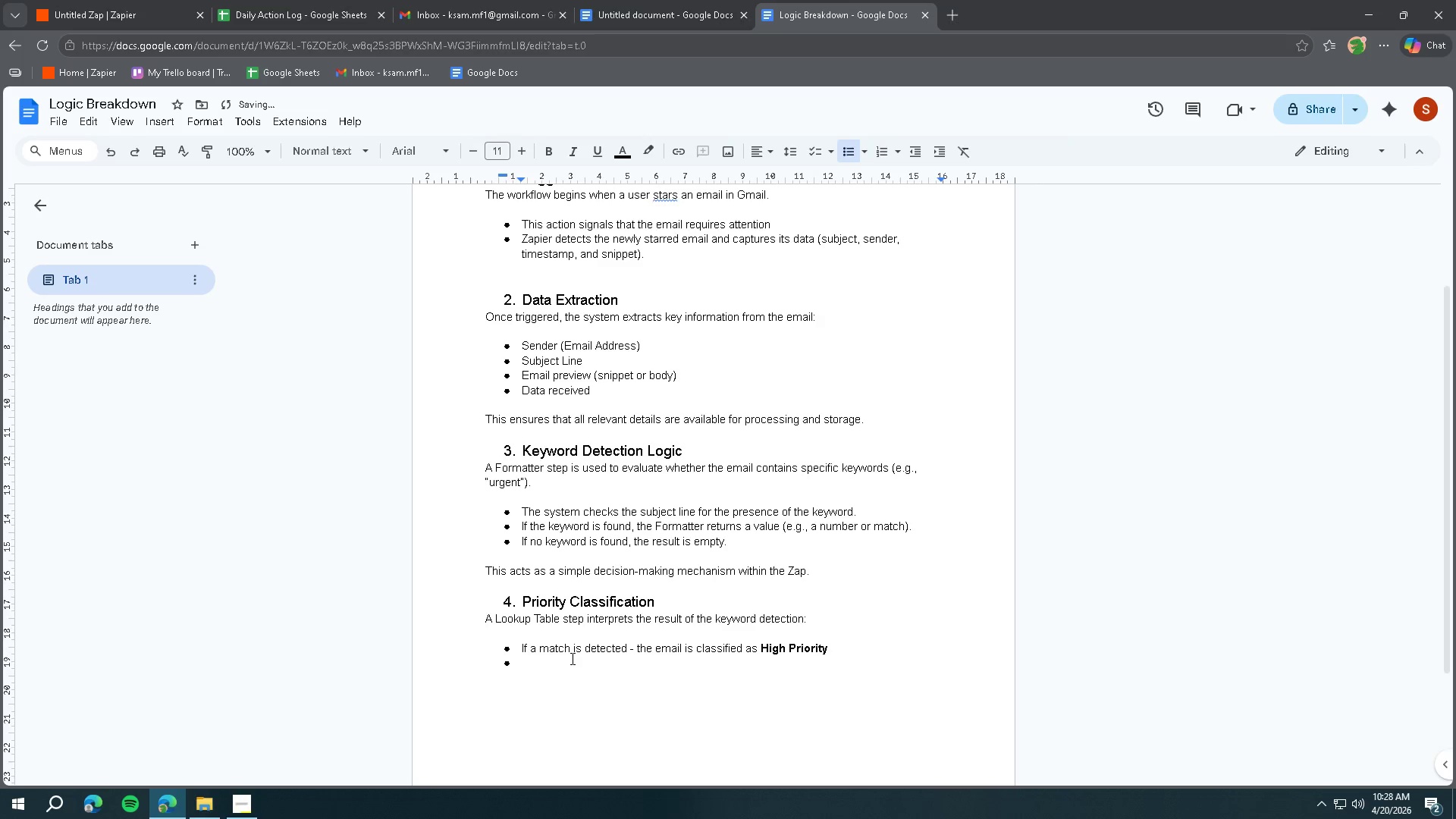 
type(If )
 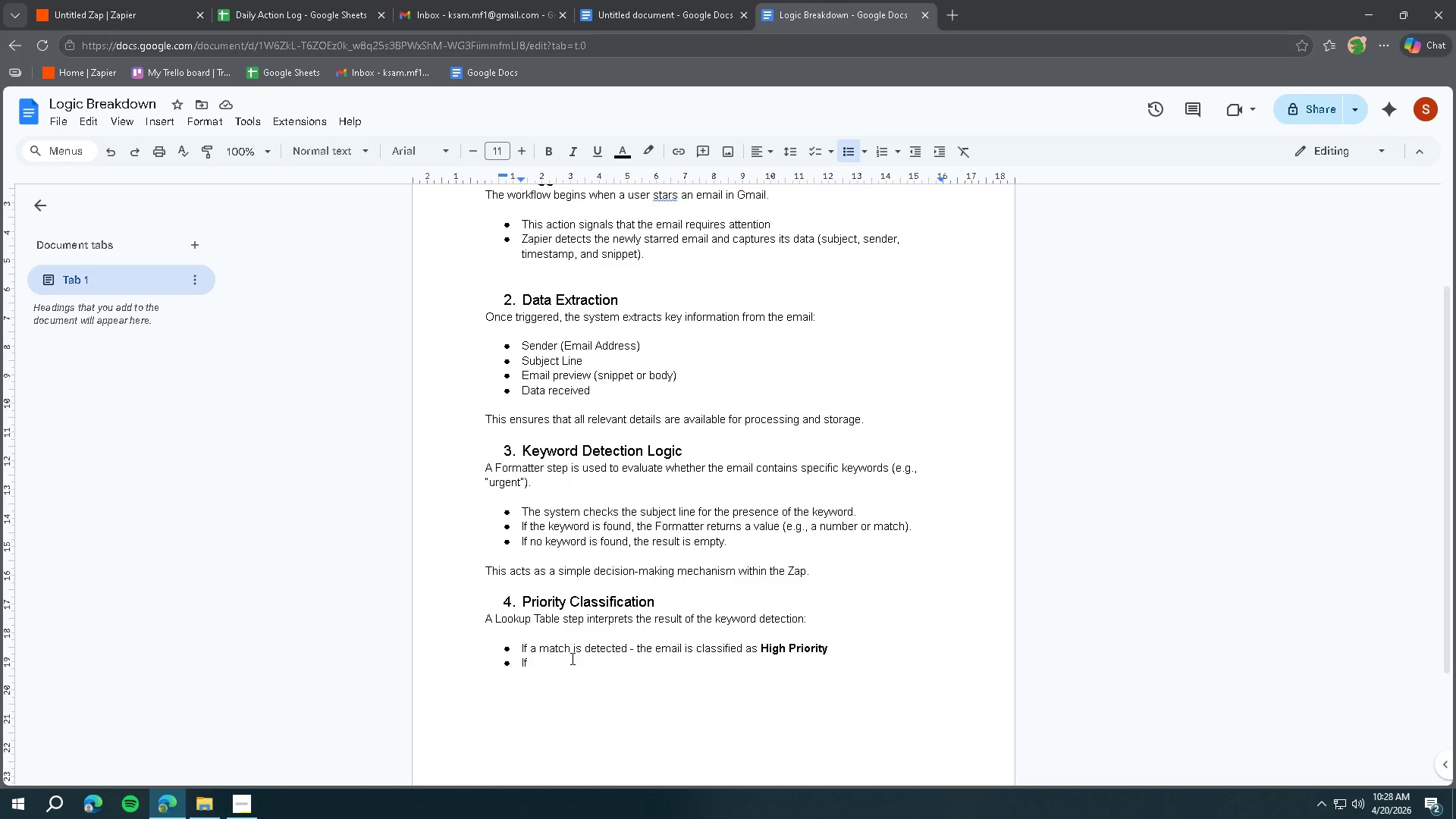 
wait(34.58)
 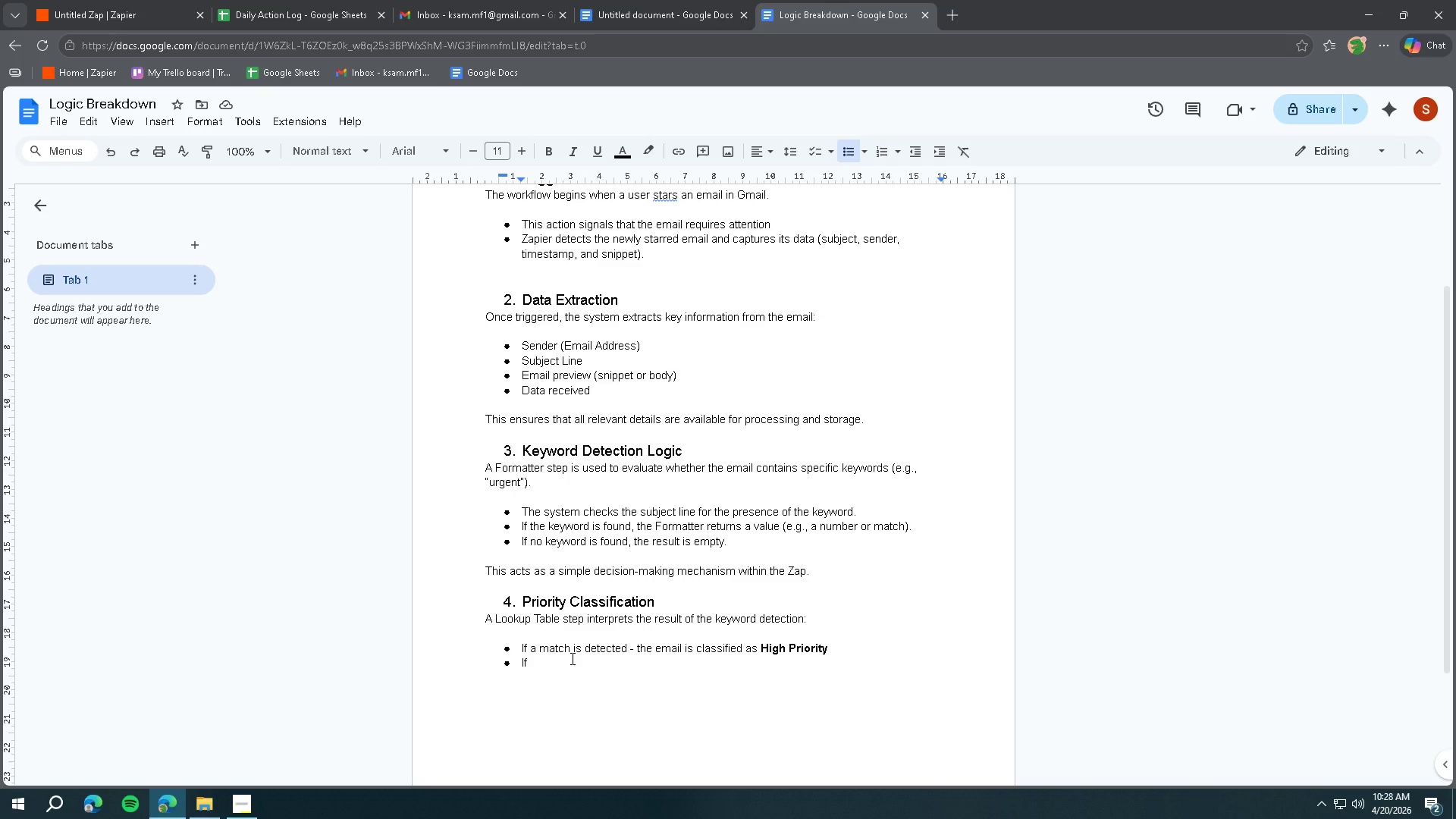 
scroll: coordinate [628, 717], scroll_direction: up, amount: 13.0
 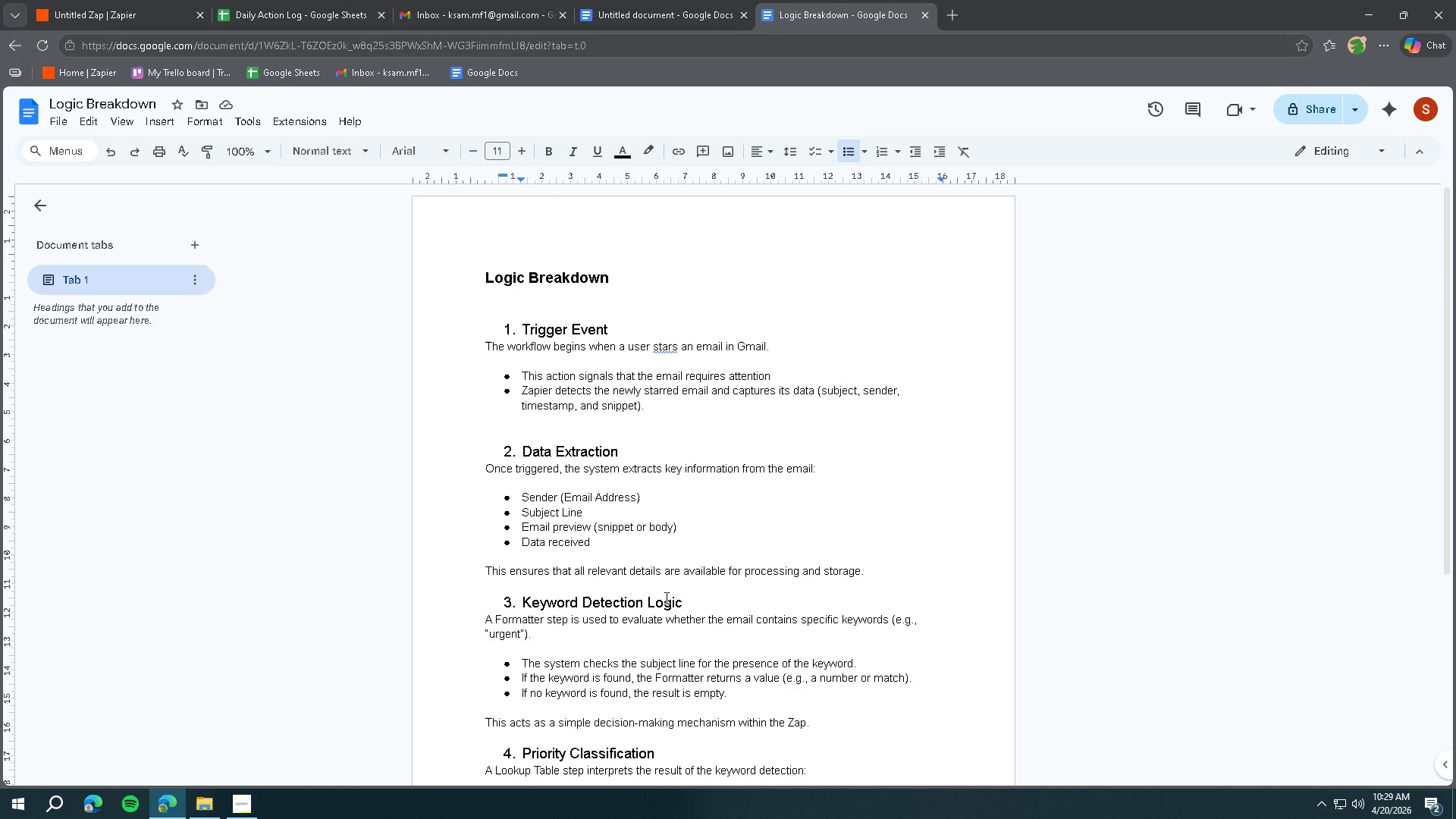 
wait(13.06)
 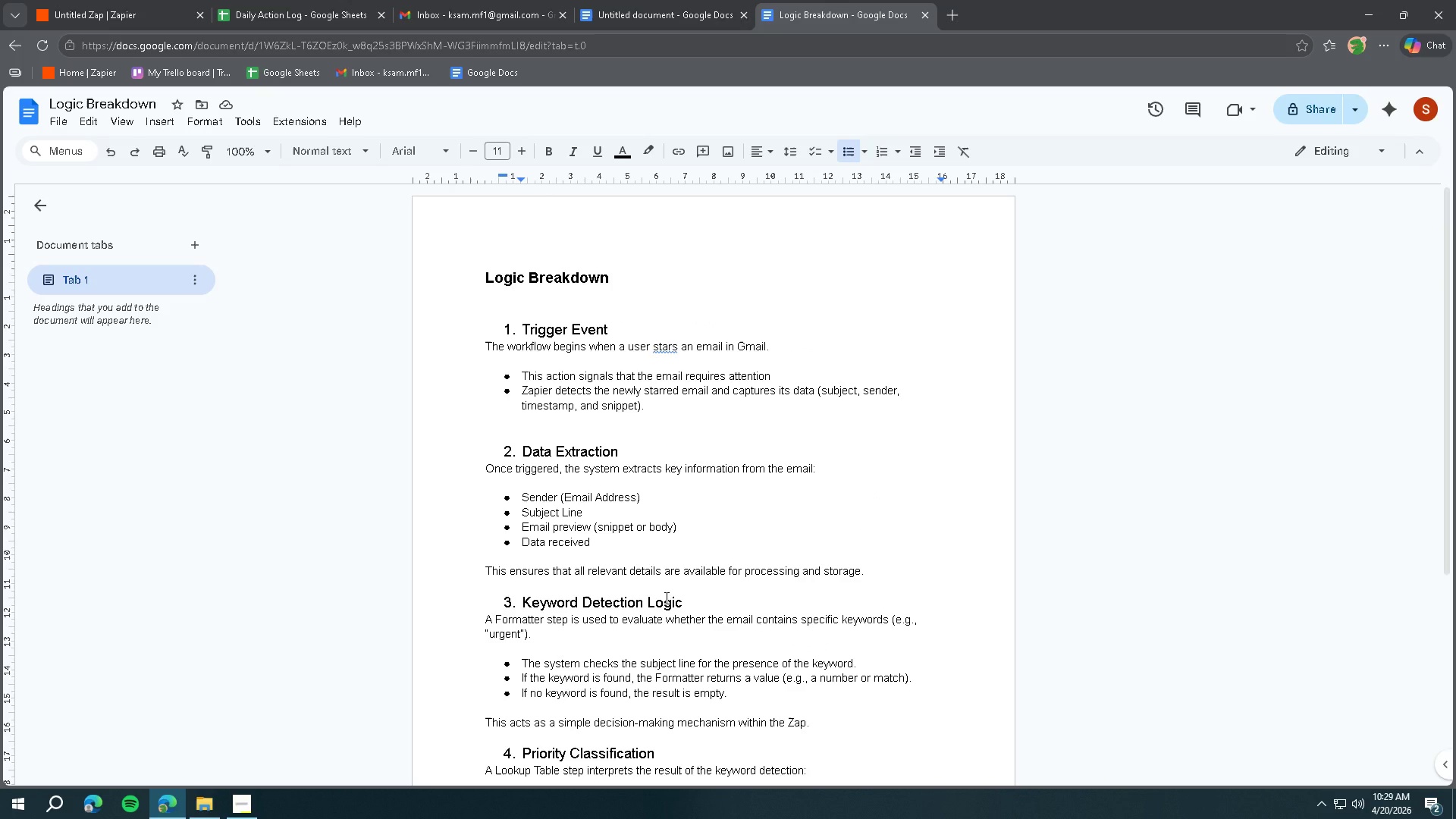 
left_click([234, 801])
 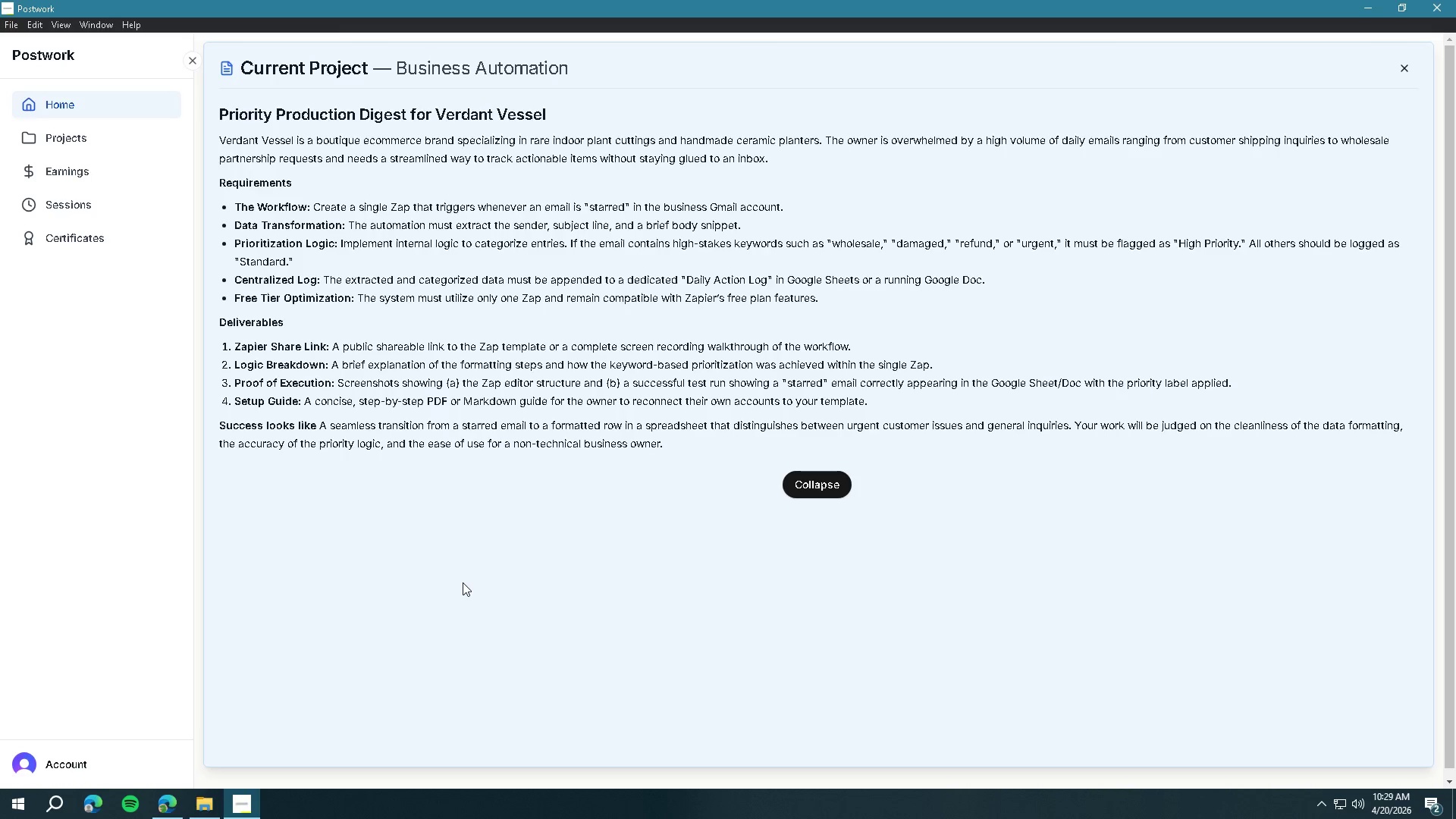 
wait(16.77)
 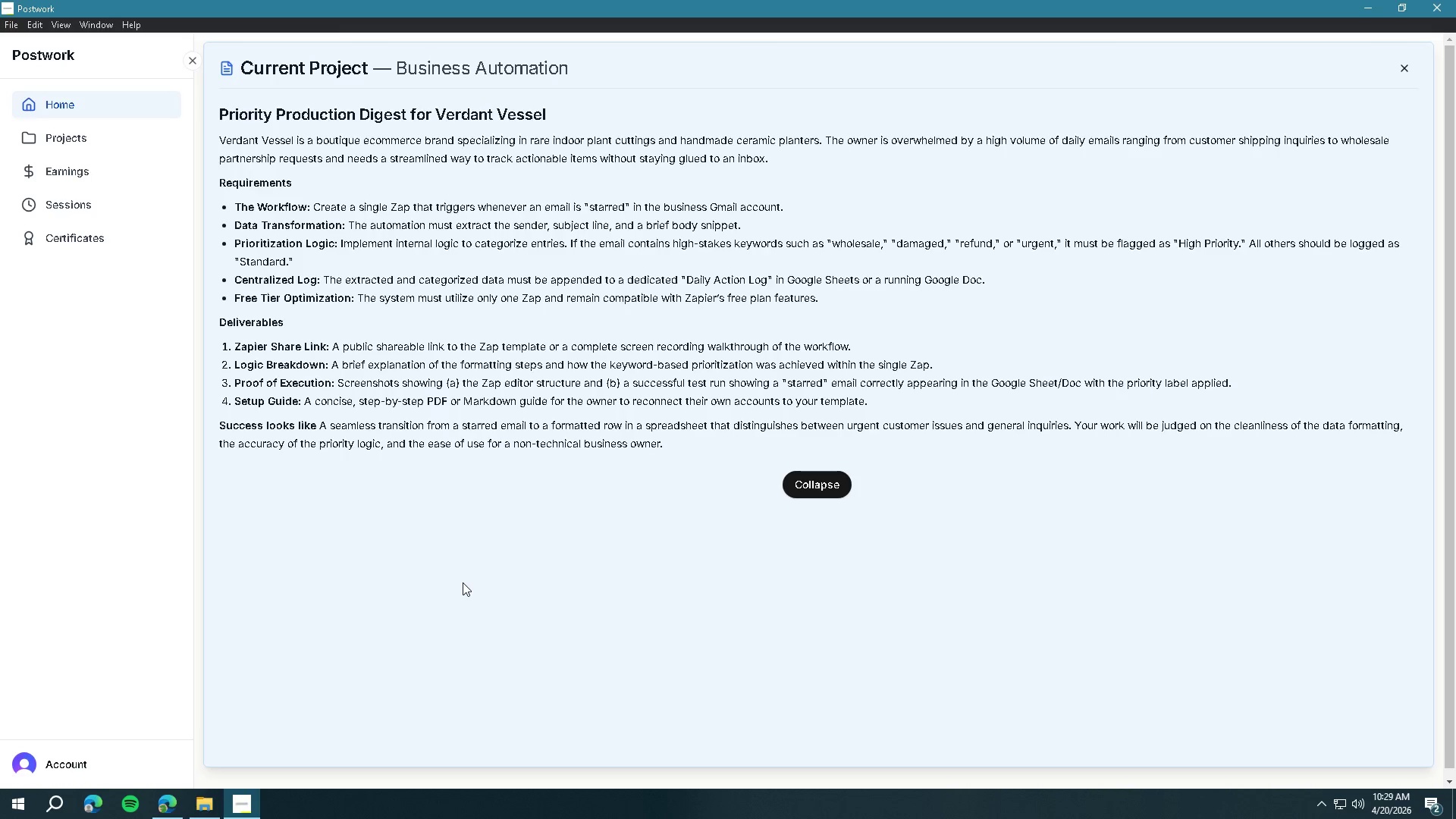 
scroll: coordinate [727, 544], scroll_direction: down, amount: 5.0
 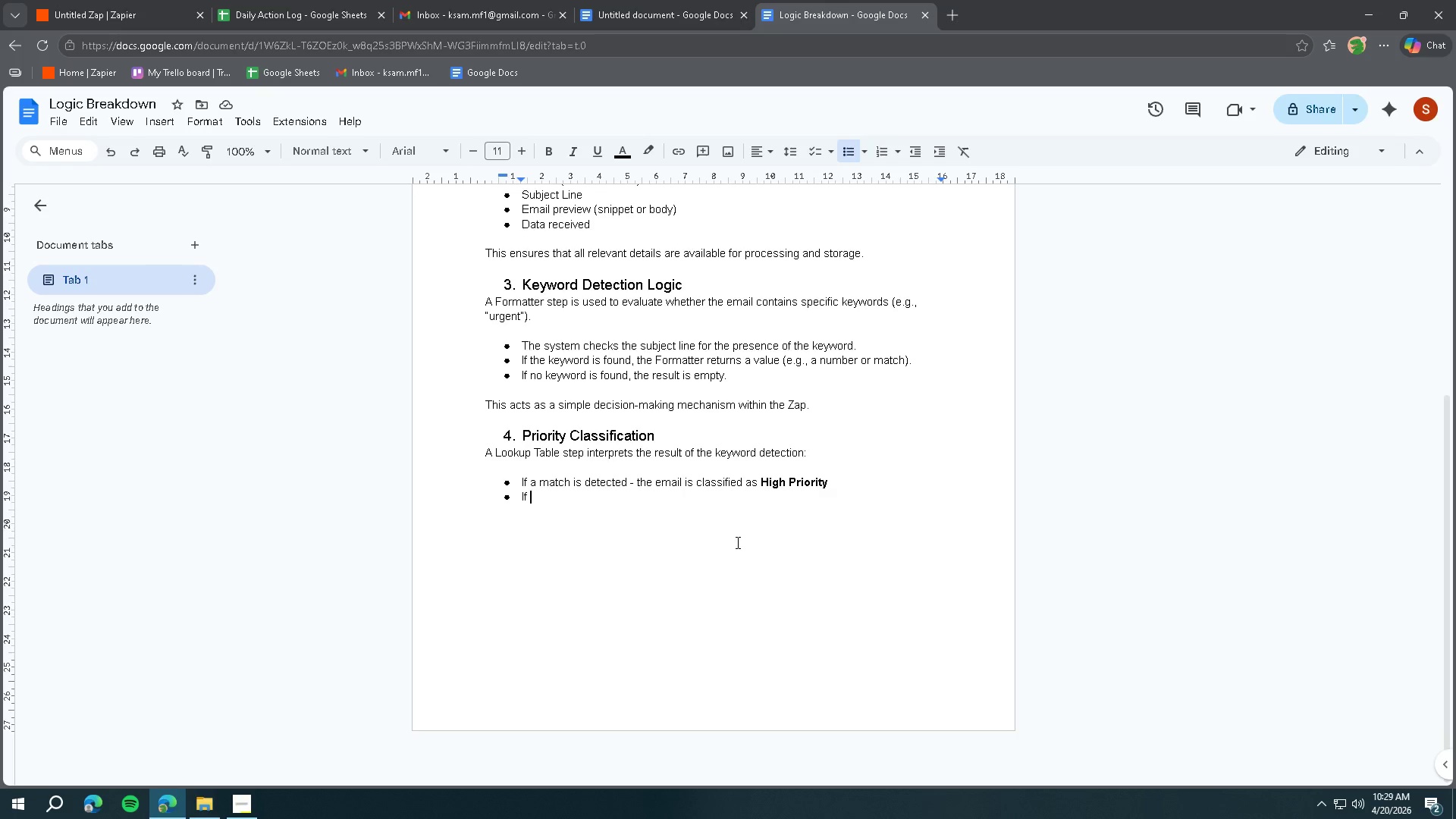 
type(no match is found > the system alli)
key(Backspace)
key(Backspace)
key(Backspace)
type(ssigns as)
key(Backspace)
type( default value ))
key(Backspace)
type(()
 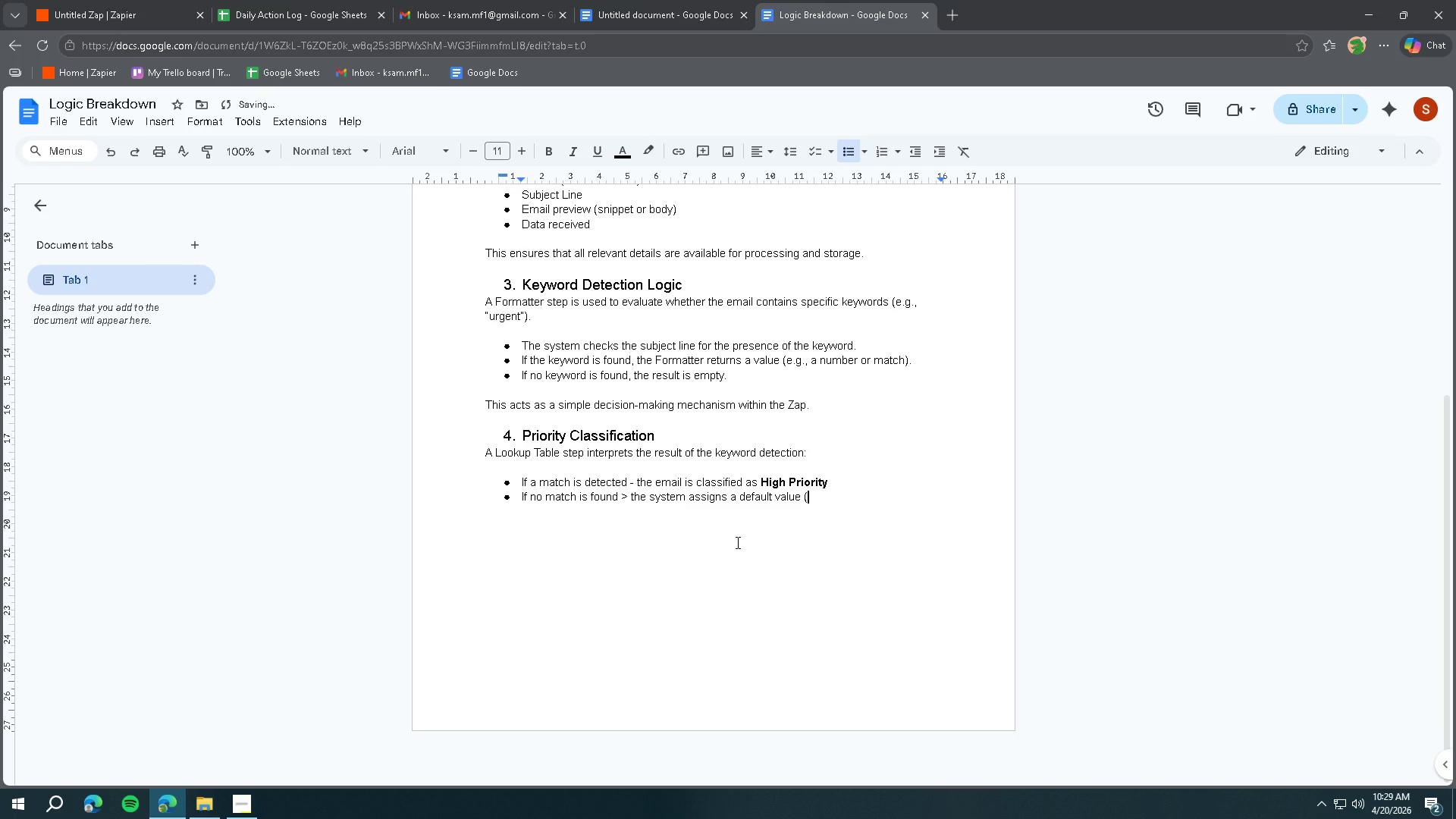 
key(Control+ControlLeft)
 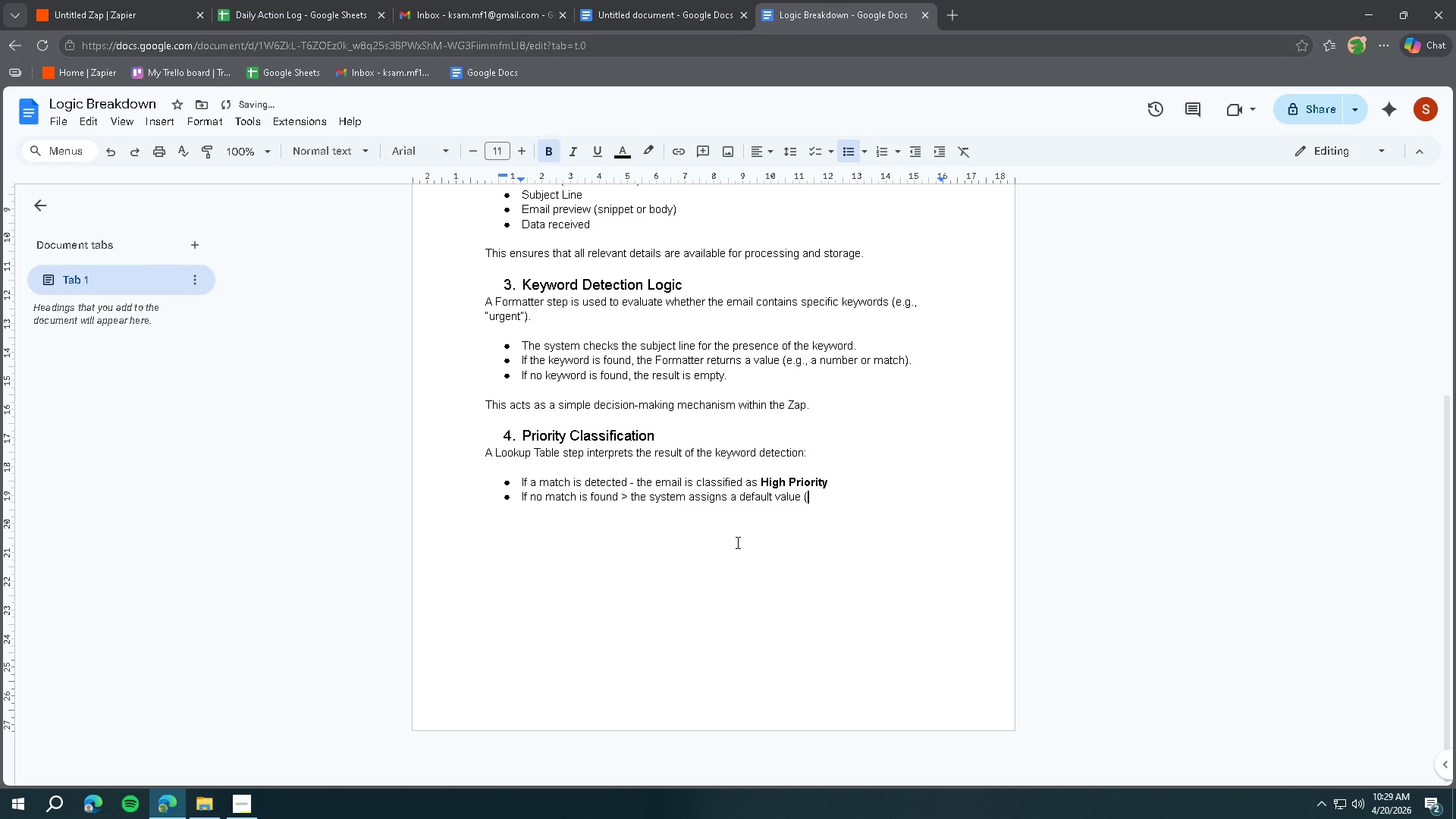 
key(Control+B)
 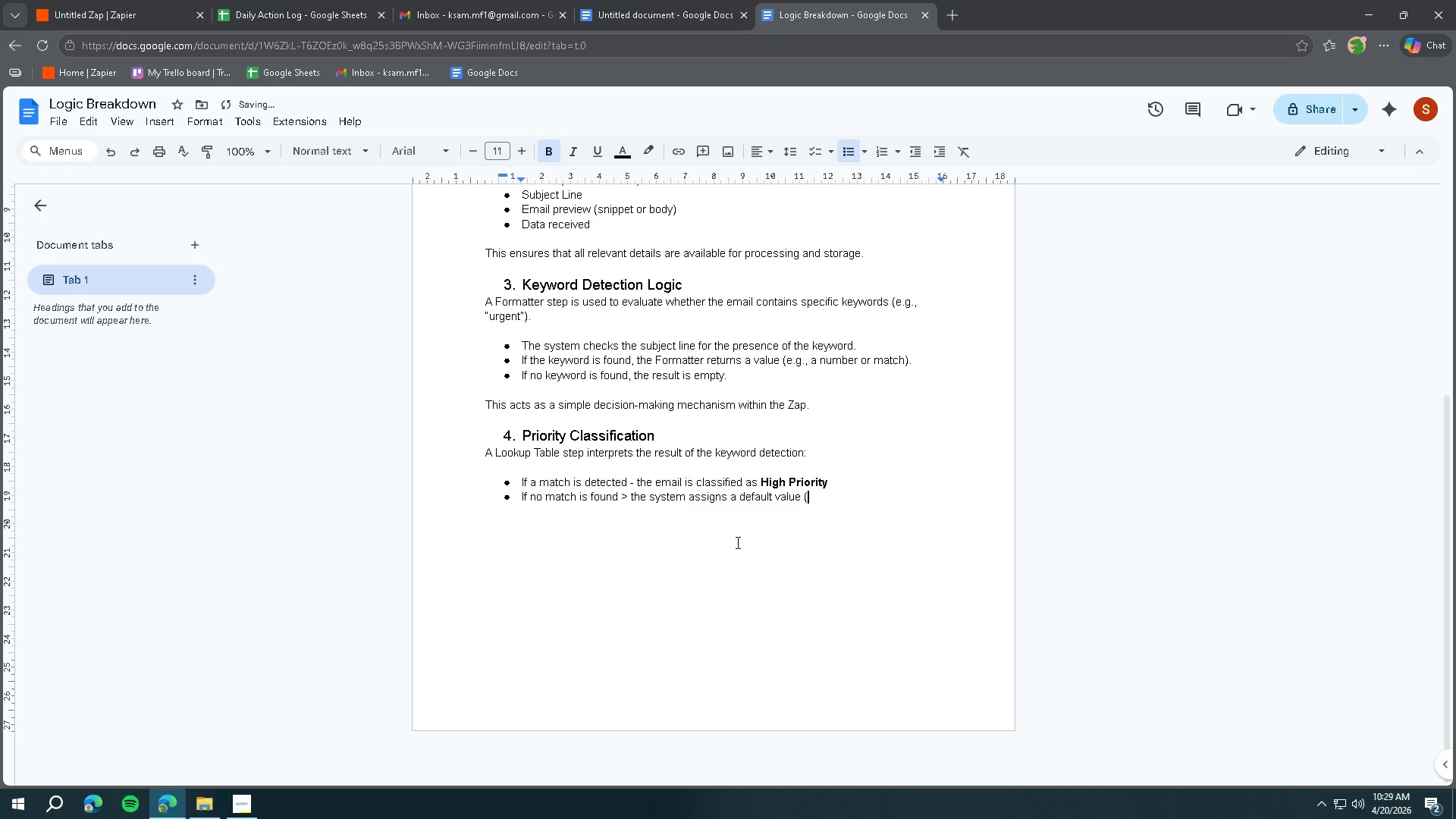 
type(Standard))
 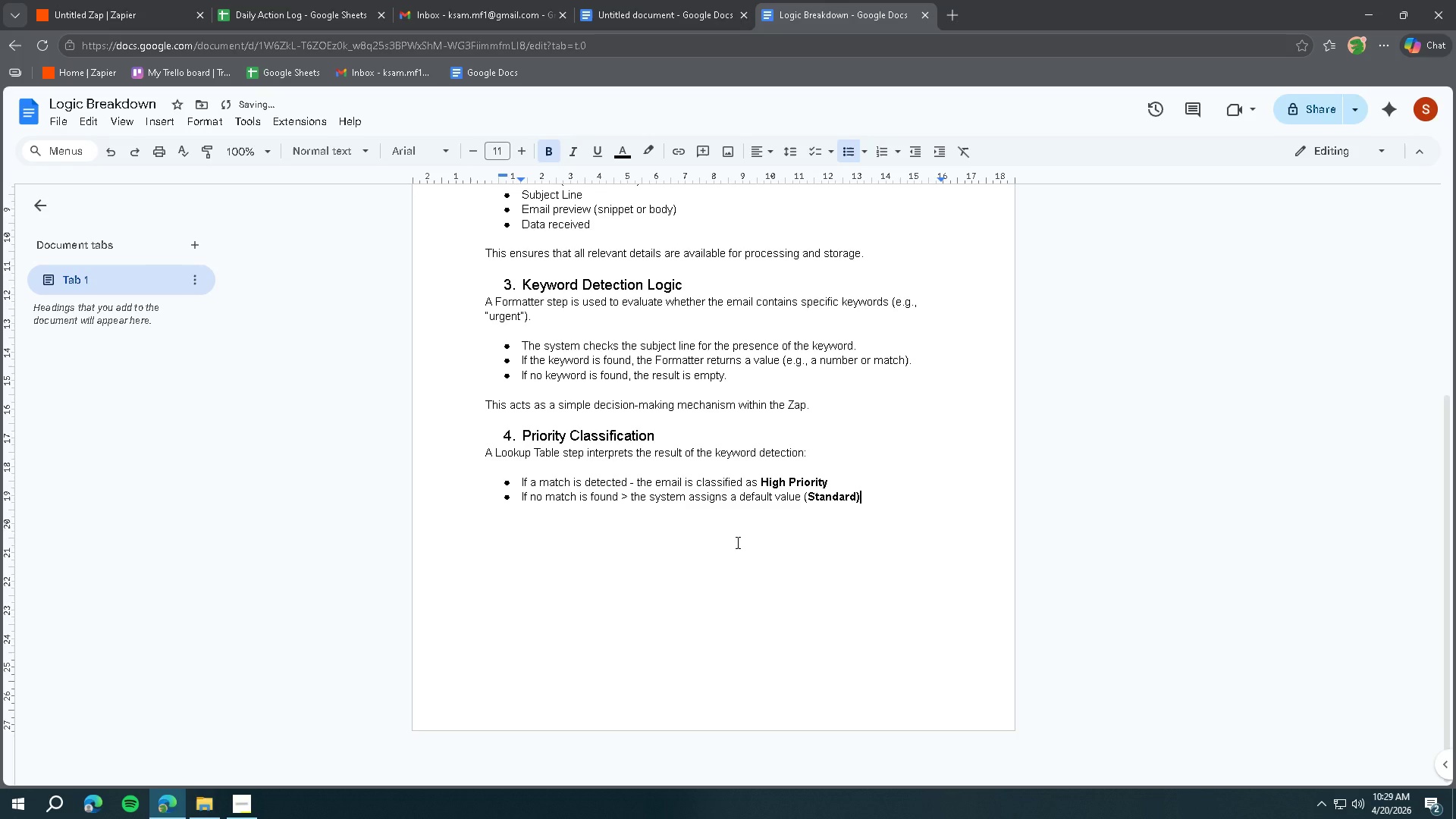 
key(Control+B)
 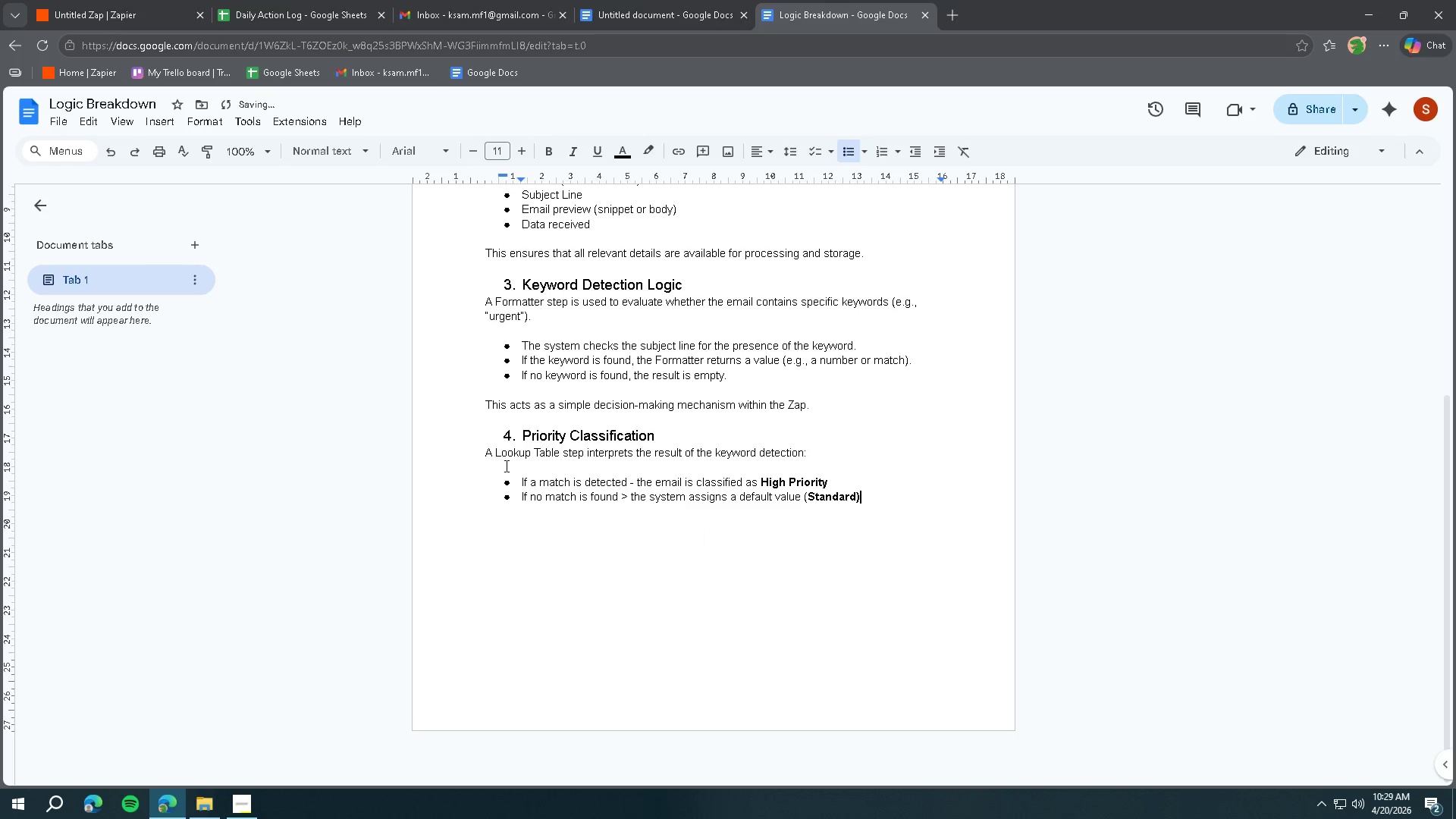 
left_click([111, 0])
 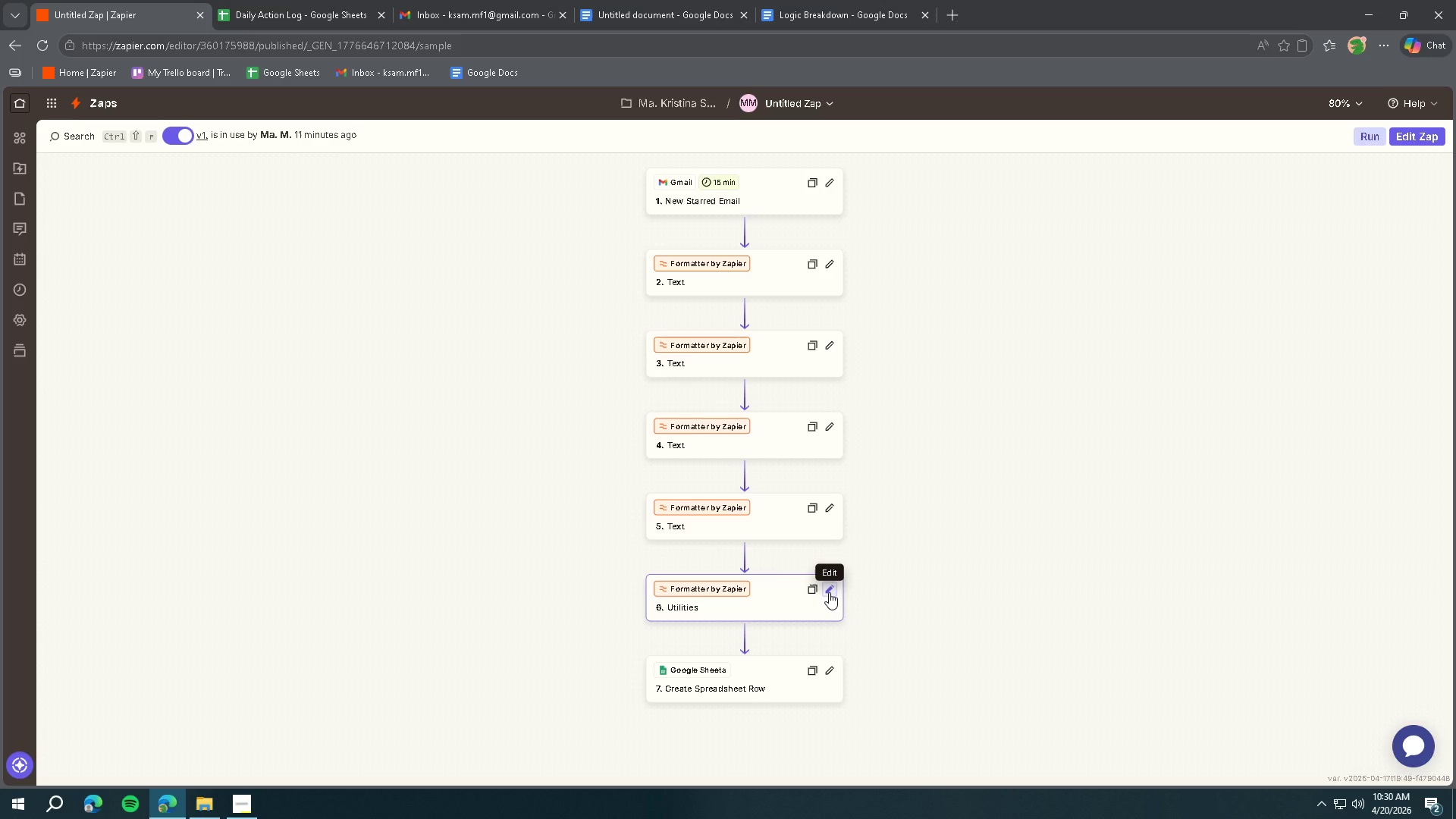 
wait(6.52)
 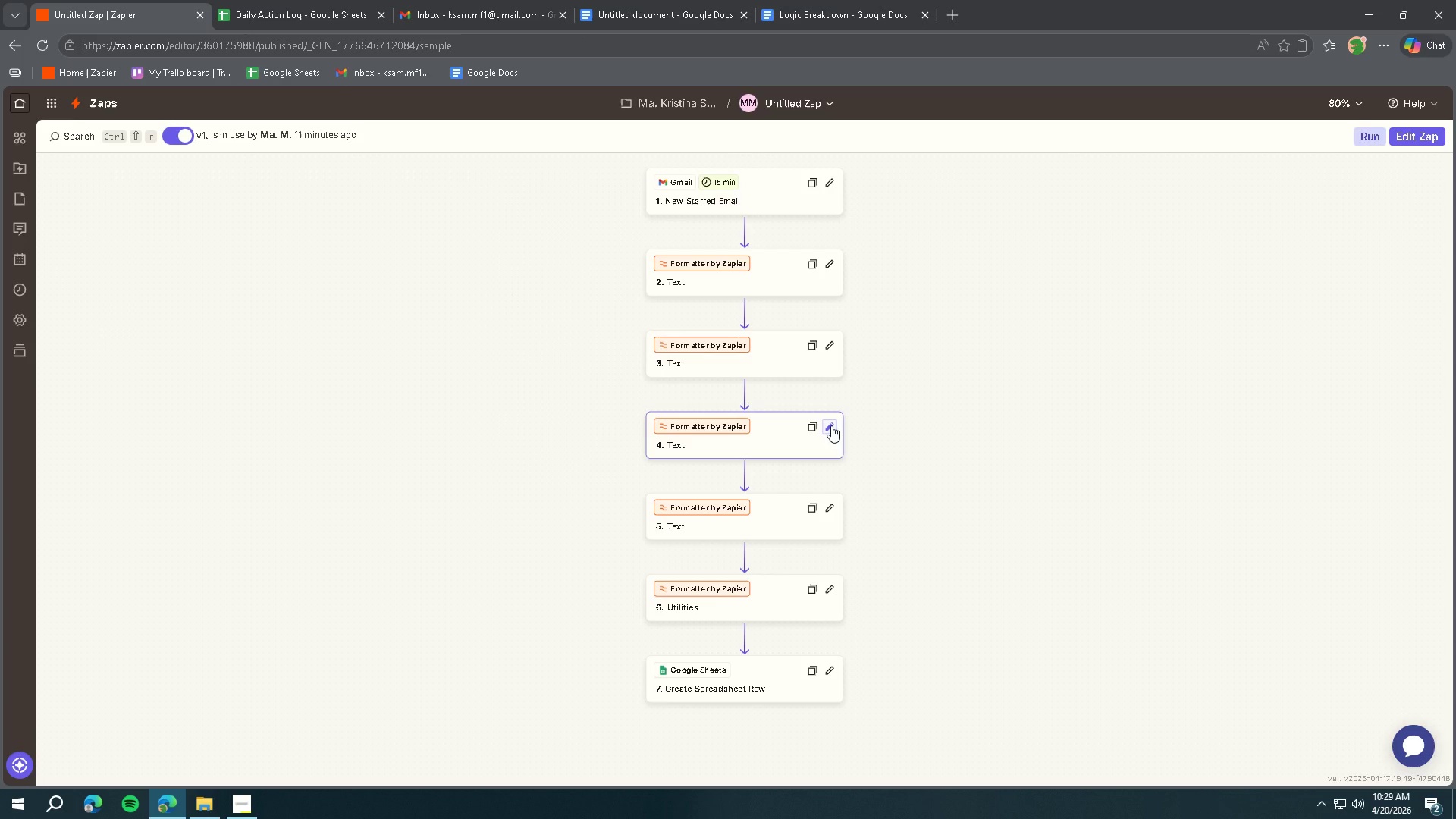 
left_click([832, 588])
 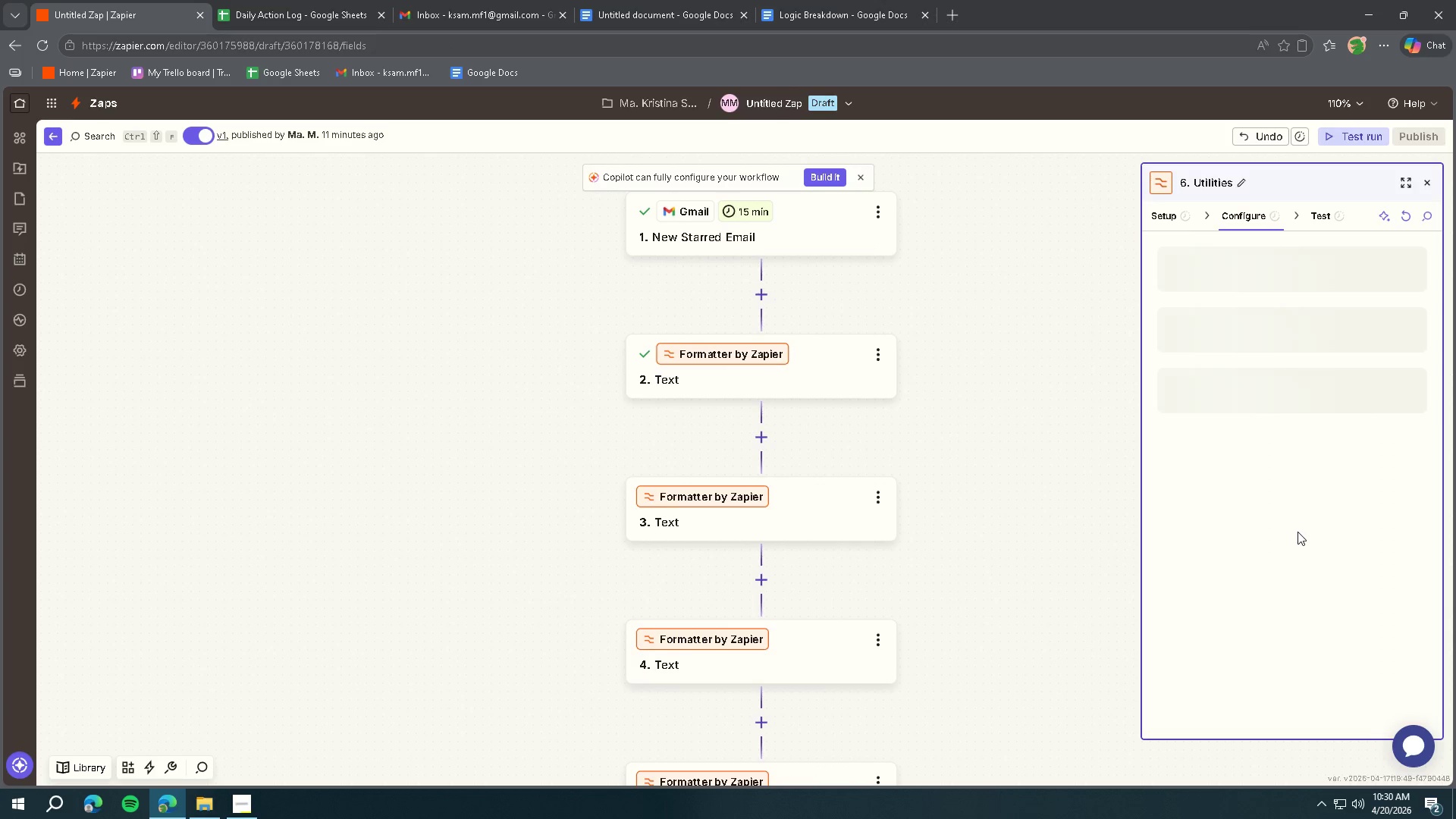 
scroll: coordinate [1322, 511], scroll_direction: down, amount: 4.0
 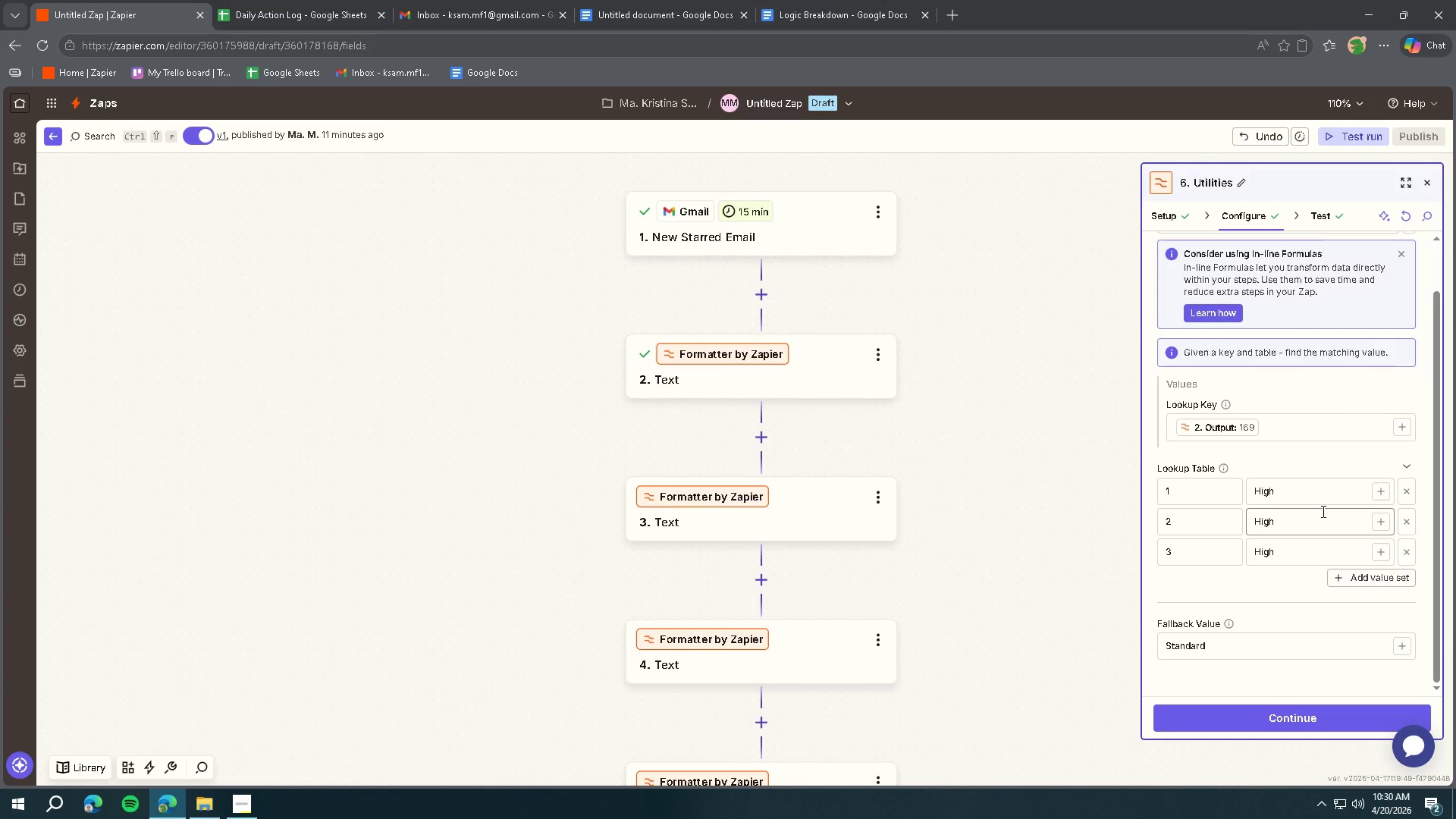 
left_click([1310, 492])
 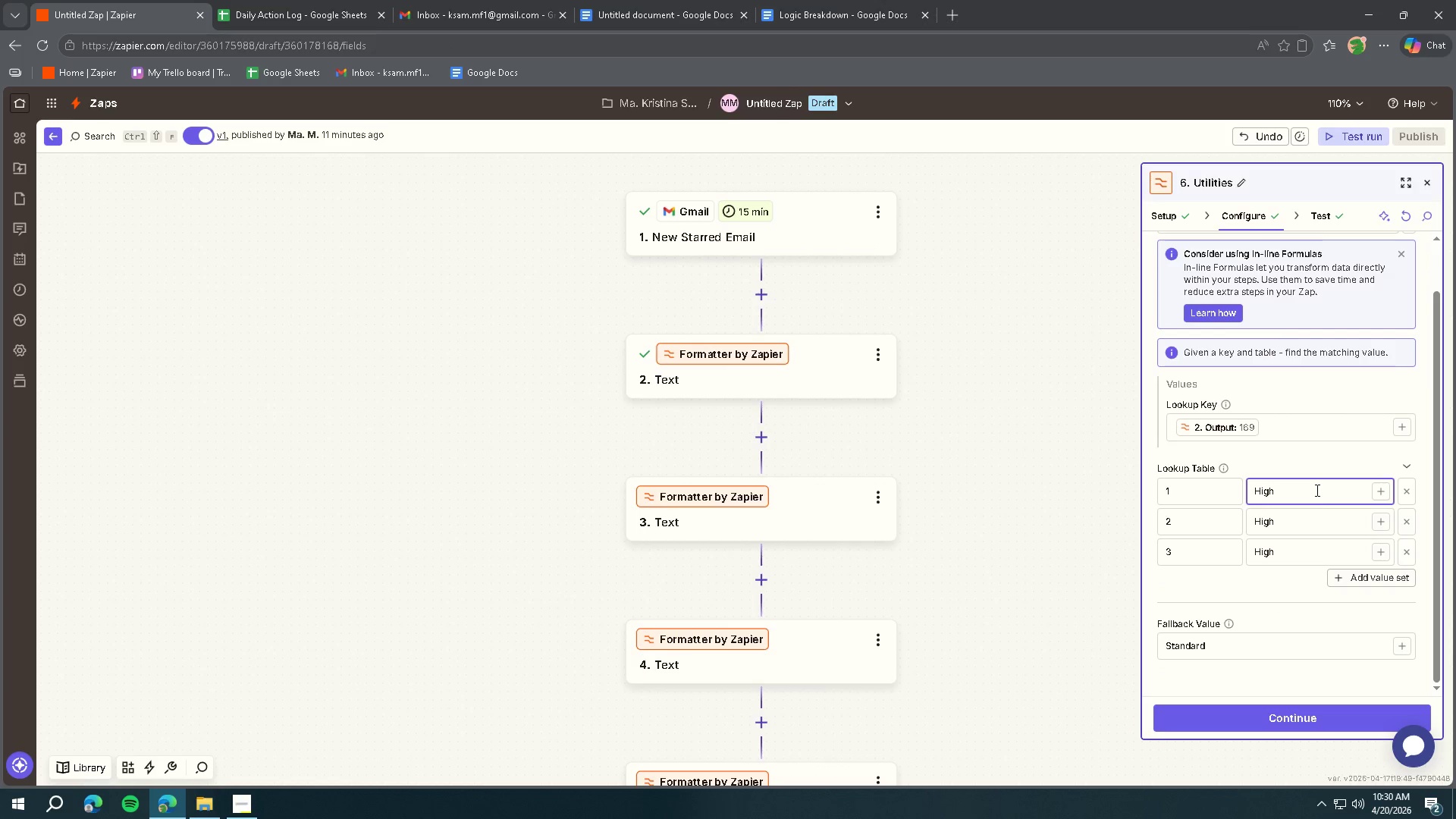 
scroll: coordinate [1320, 493], scroll_direction: down, amount: 4.0
 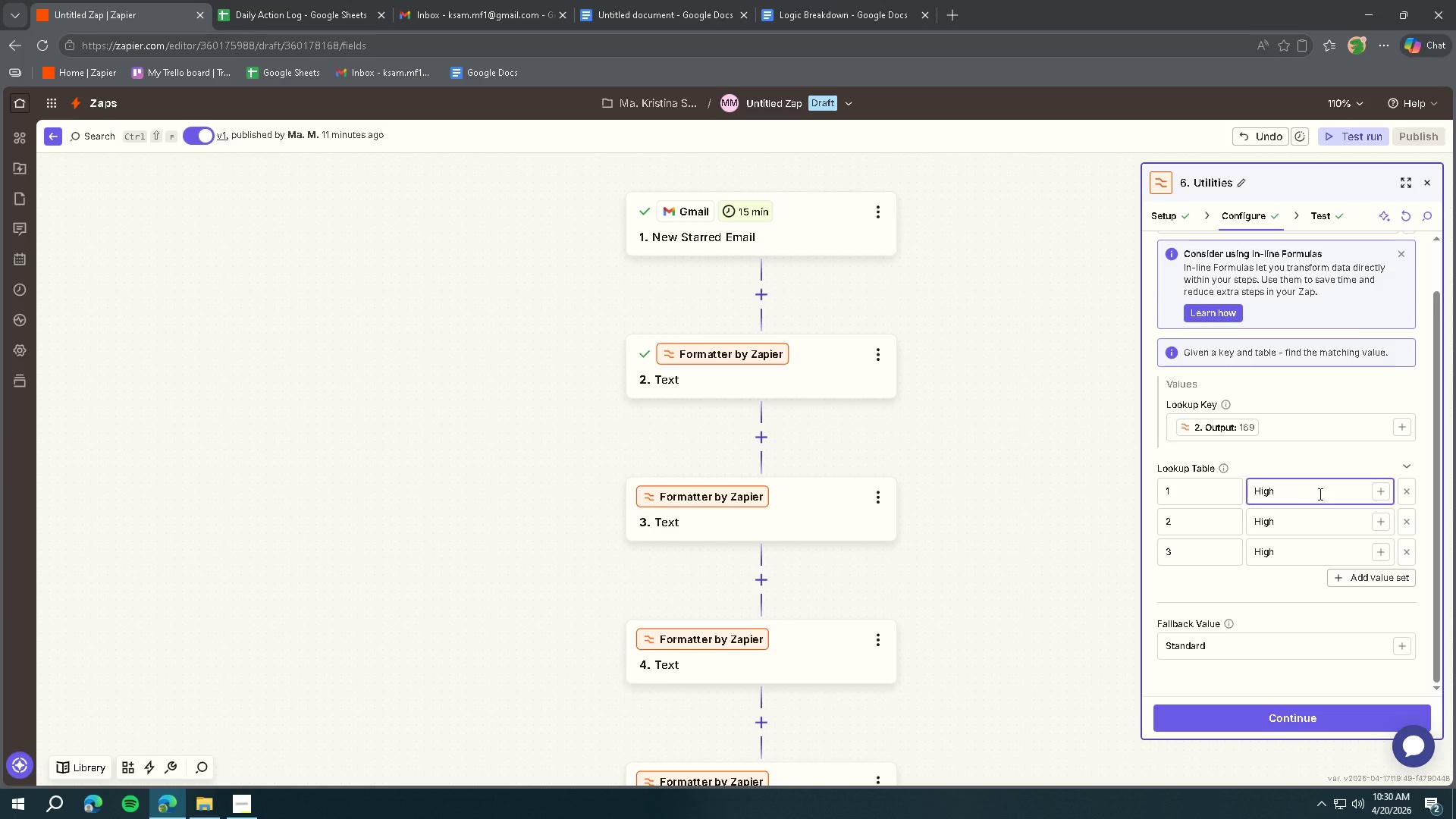 
type( Priority)
 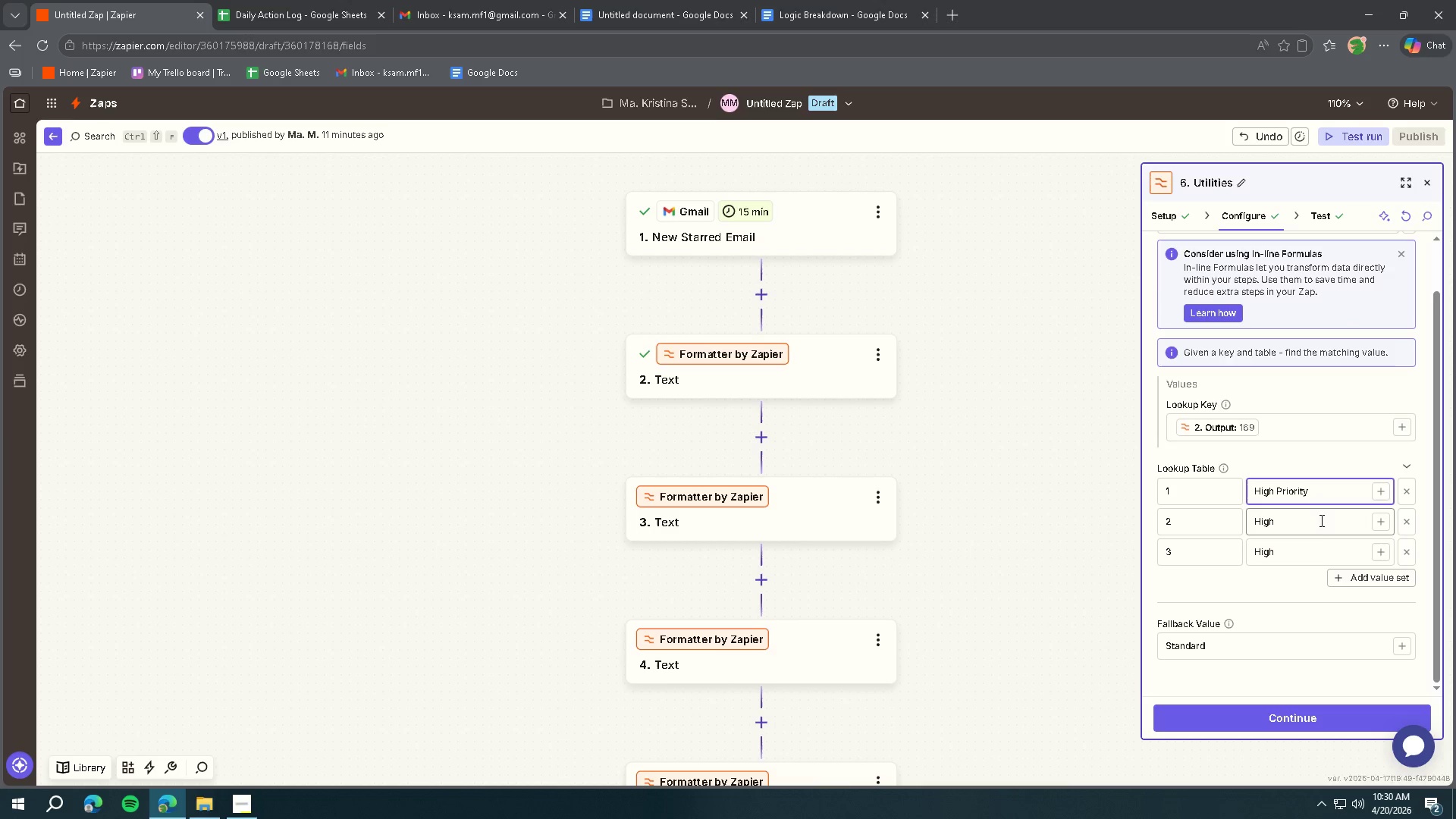 
left_click([1318, 532])
 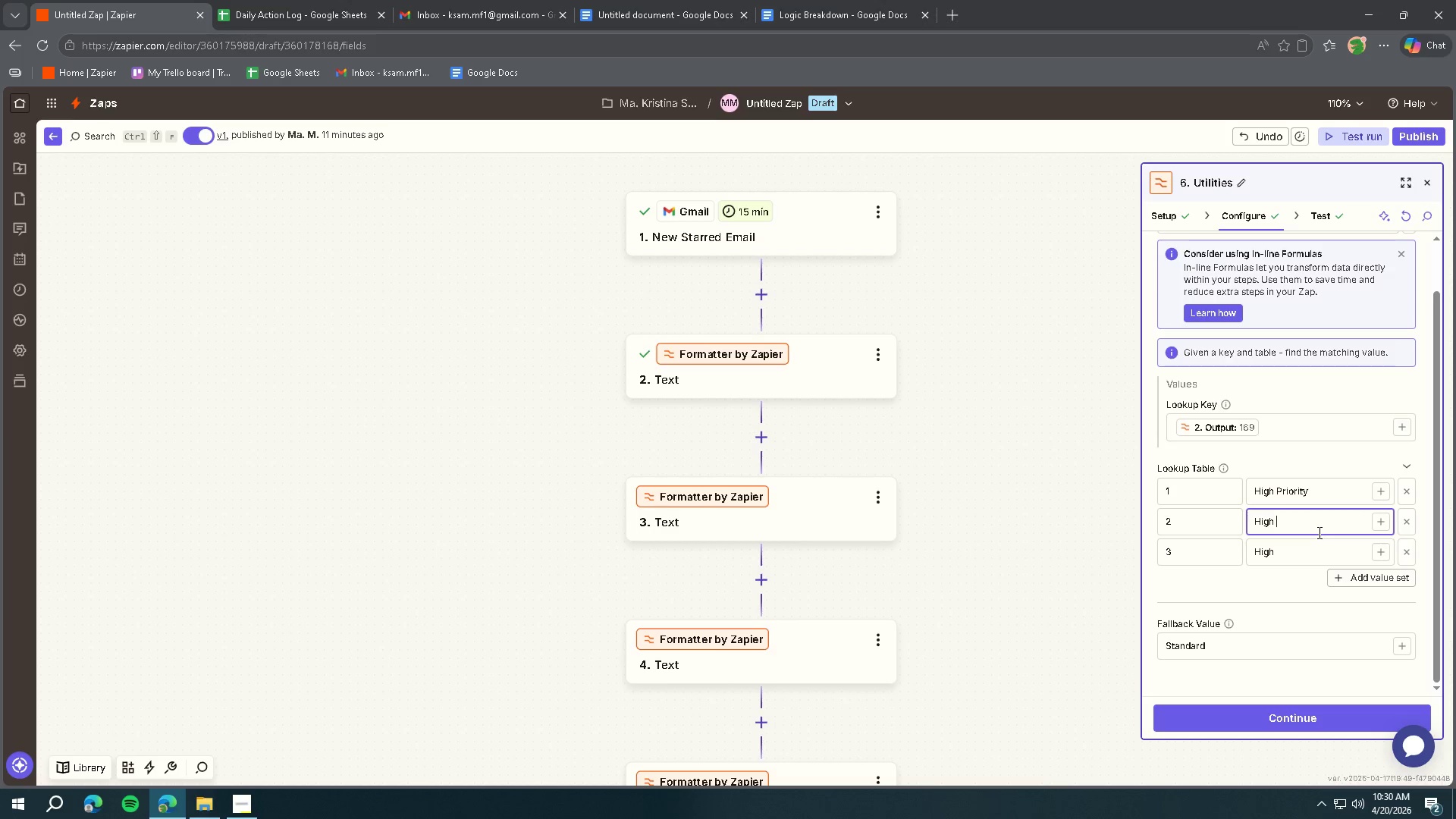 
type( Prioi)
key(Backspace)
type(rity)
 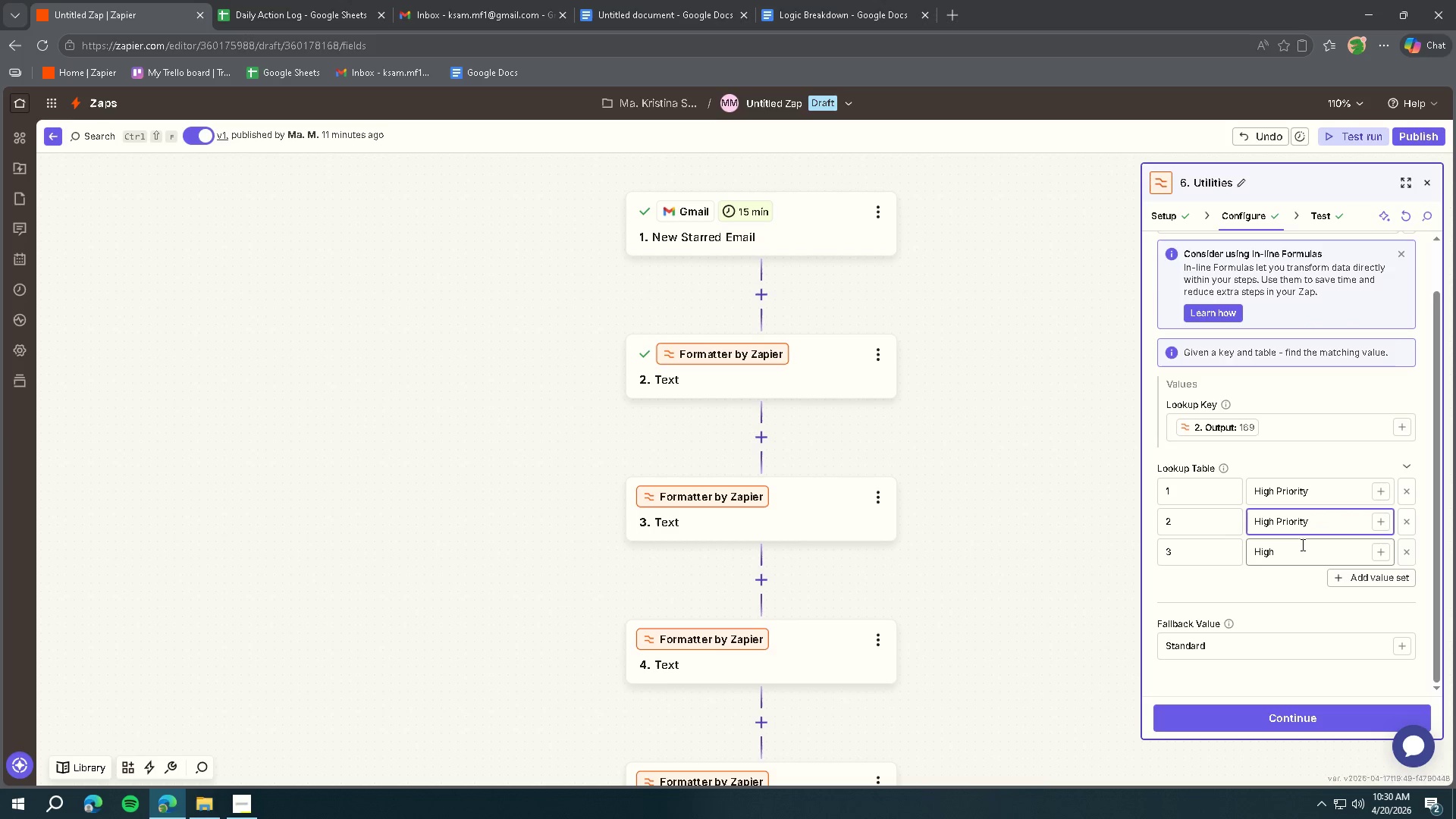 
left_click([1304, 554])
 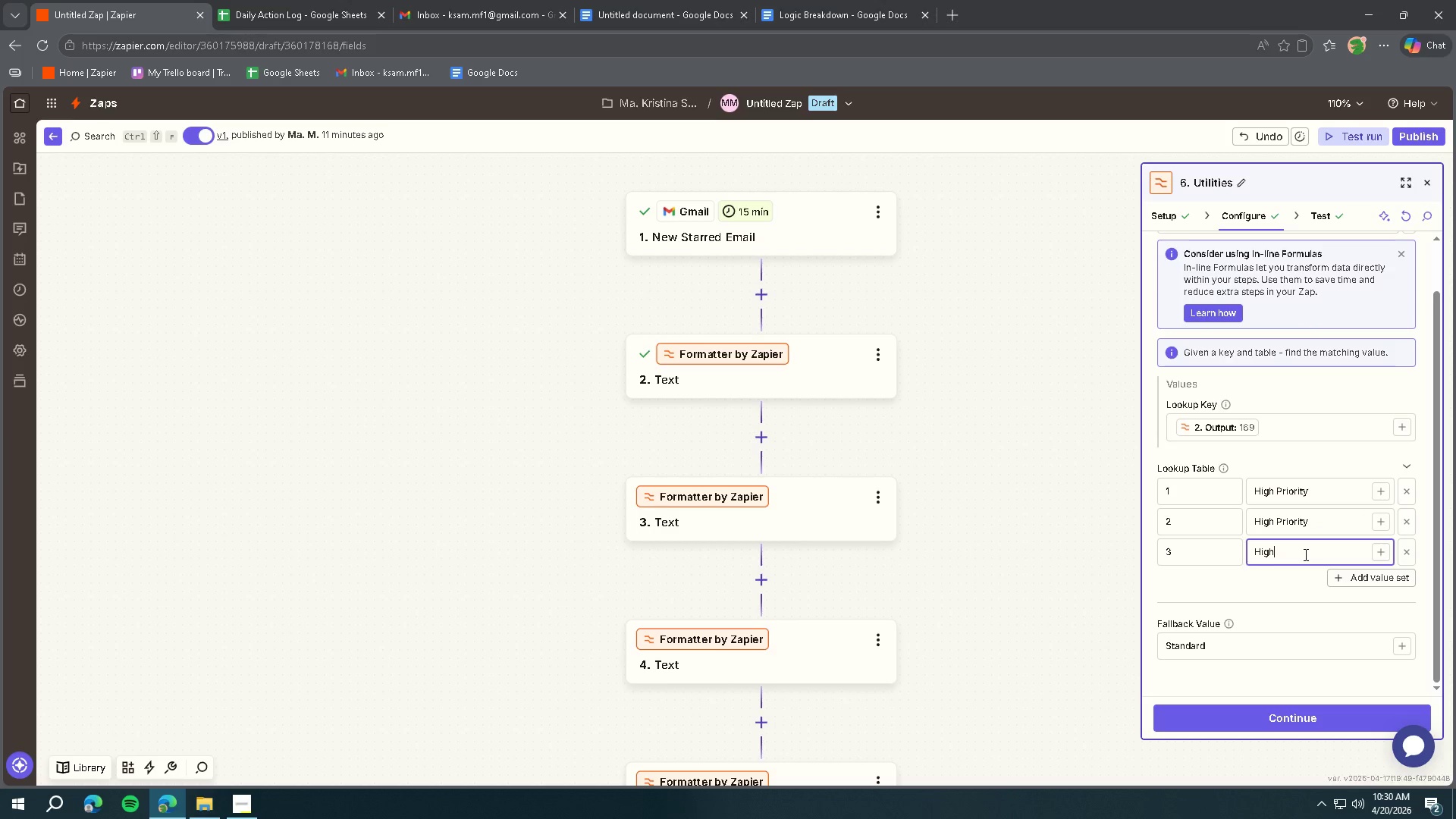 
type( Priotiy)
key(Backspace)
key(Backspace)
key(Backspace)
type(rity)
 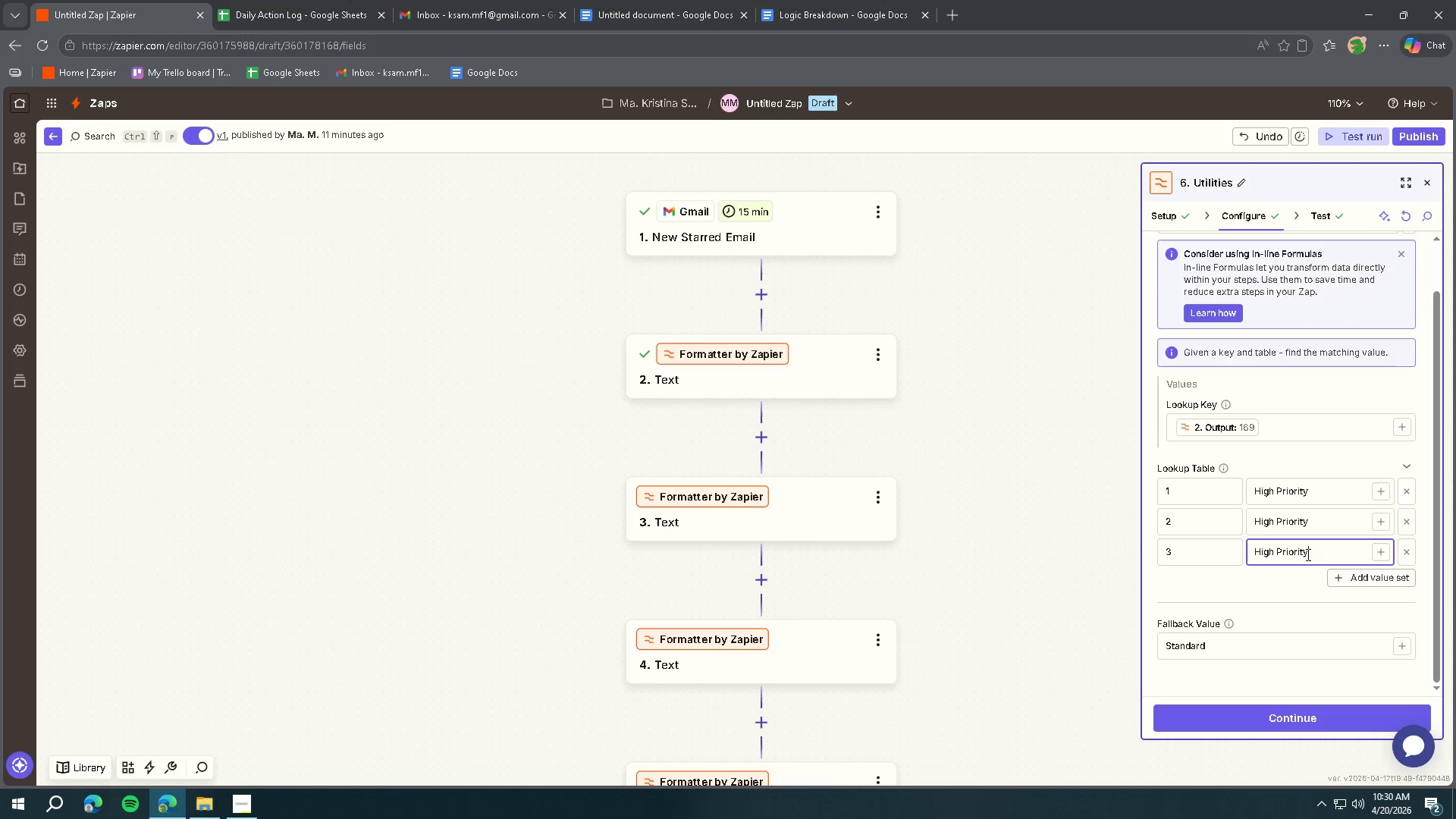 
scroll: coordinate [1362, 535], scroll_direction: down, amount: 2.0
 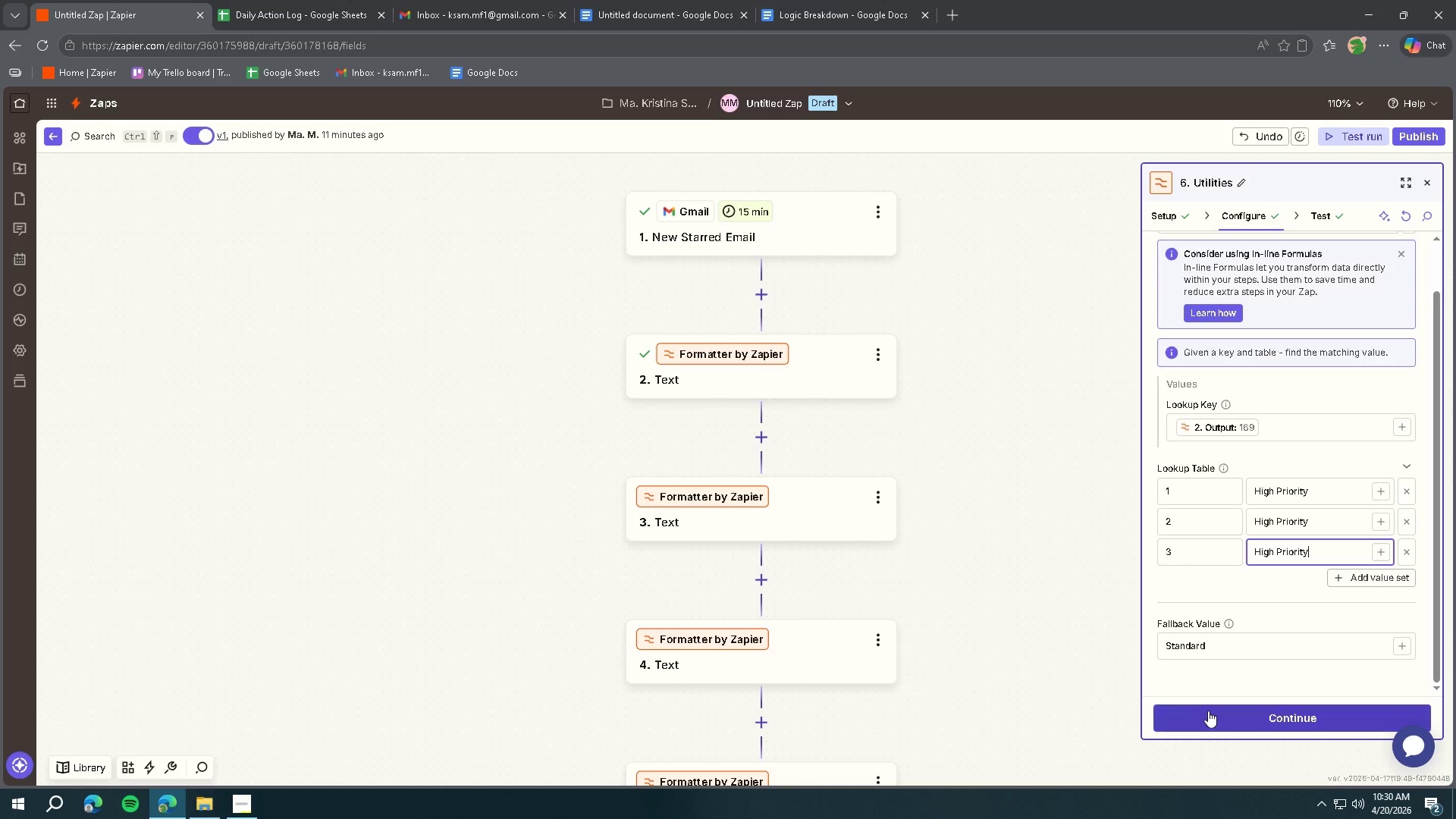 
left_click([1209, 714])
 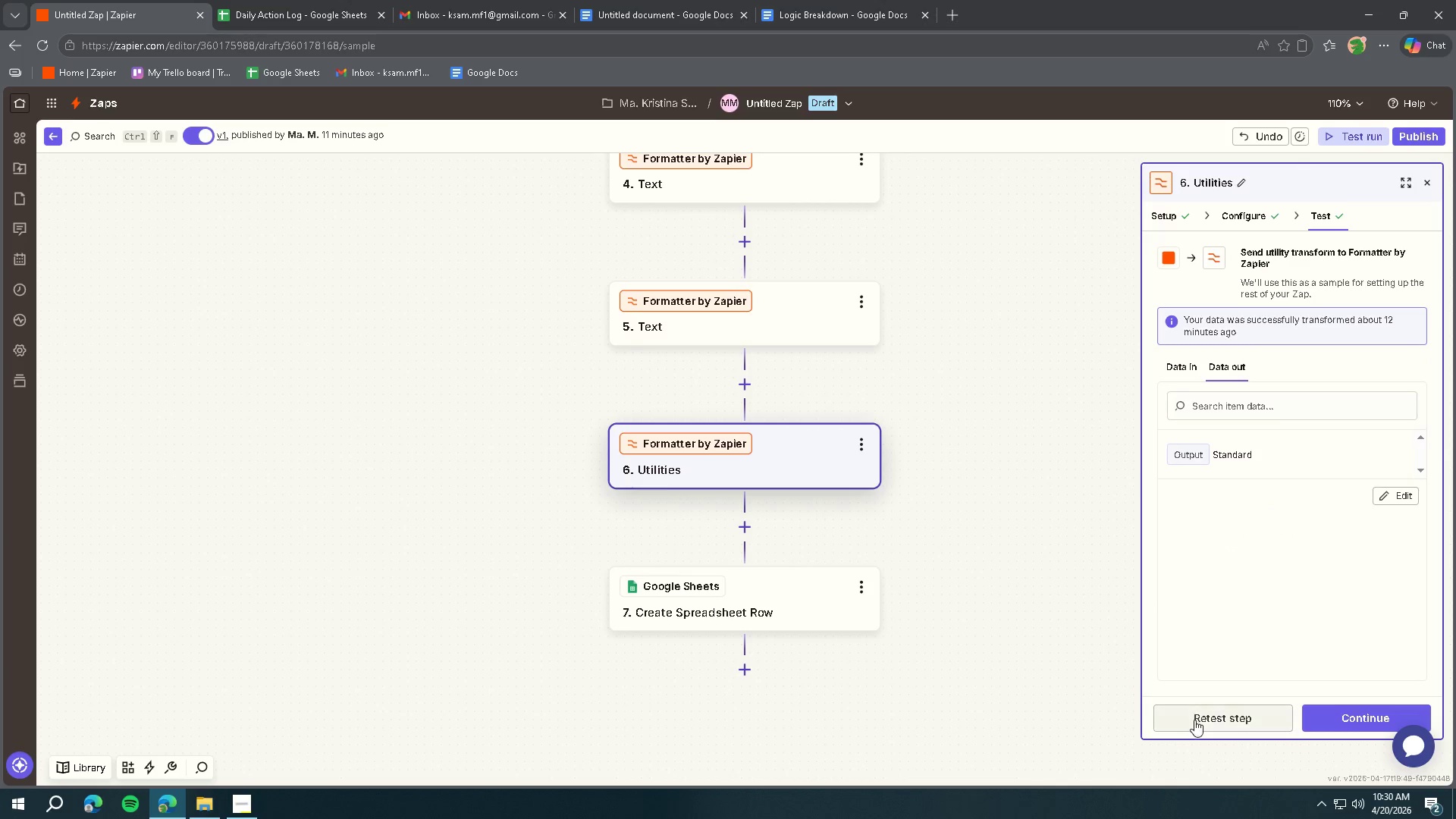 
wait(5.11)
 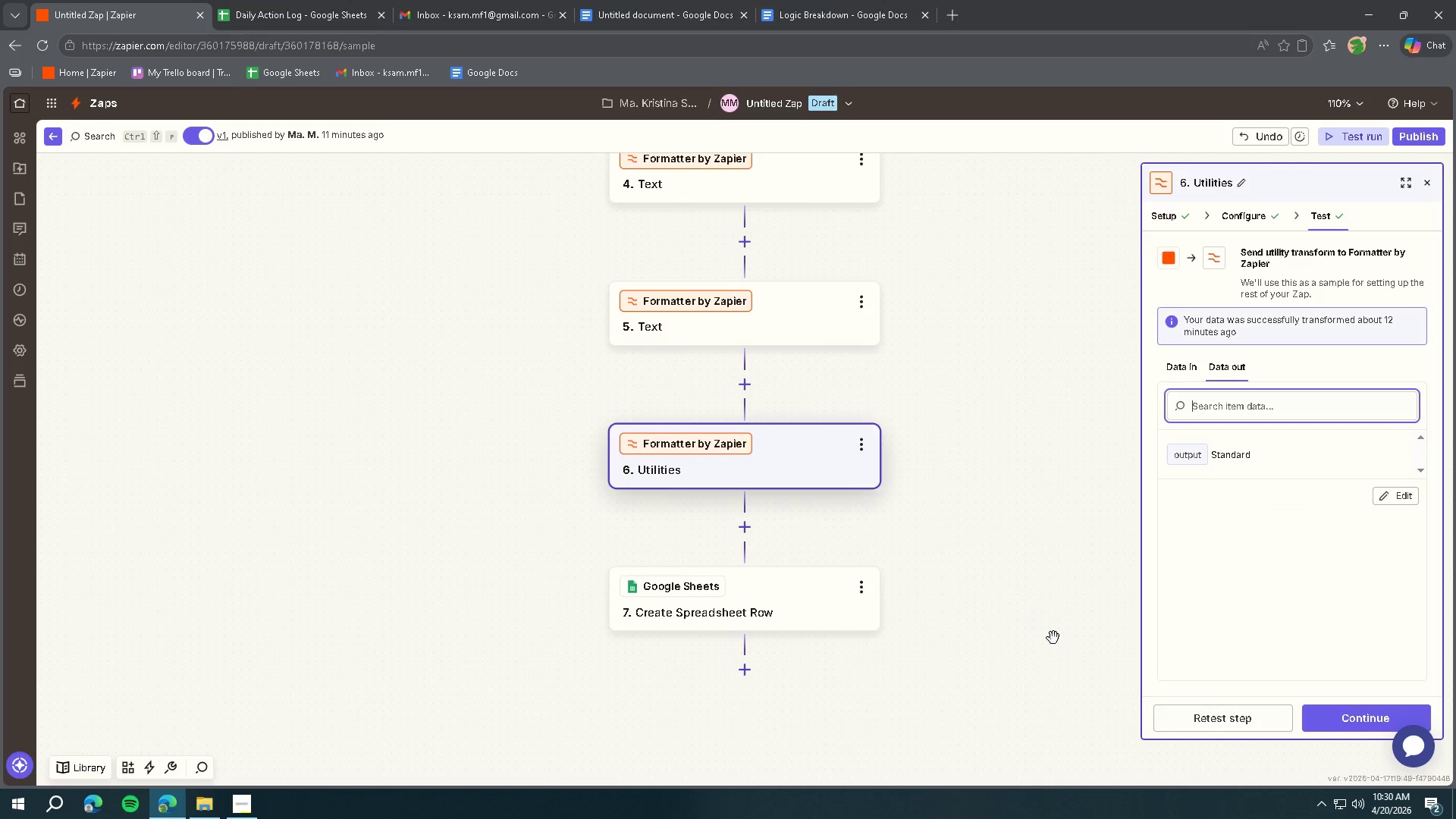 
left_click([1197, 723])
 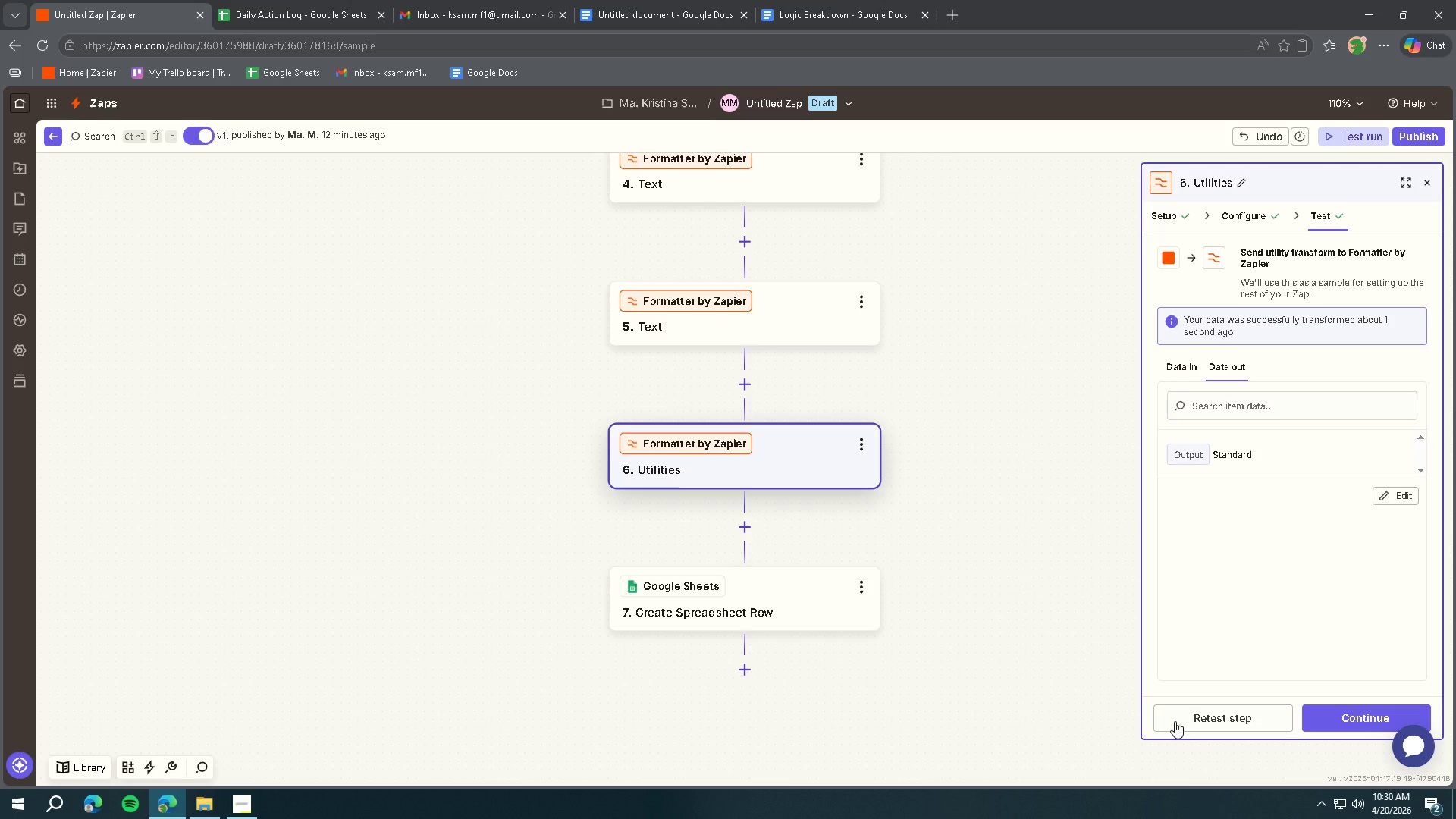 
wait(22.09)
 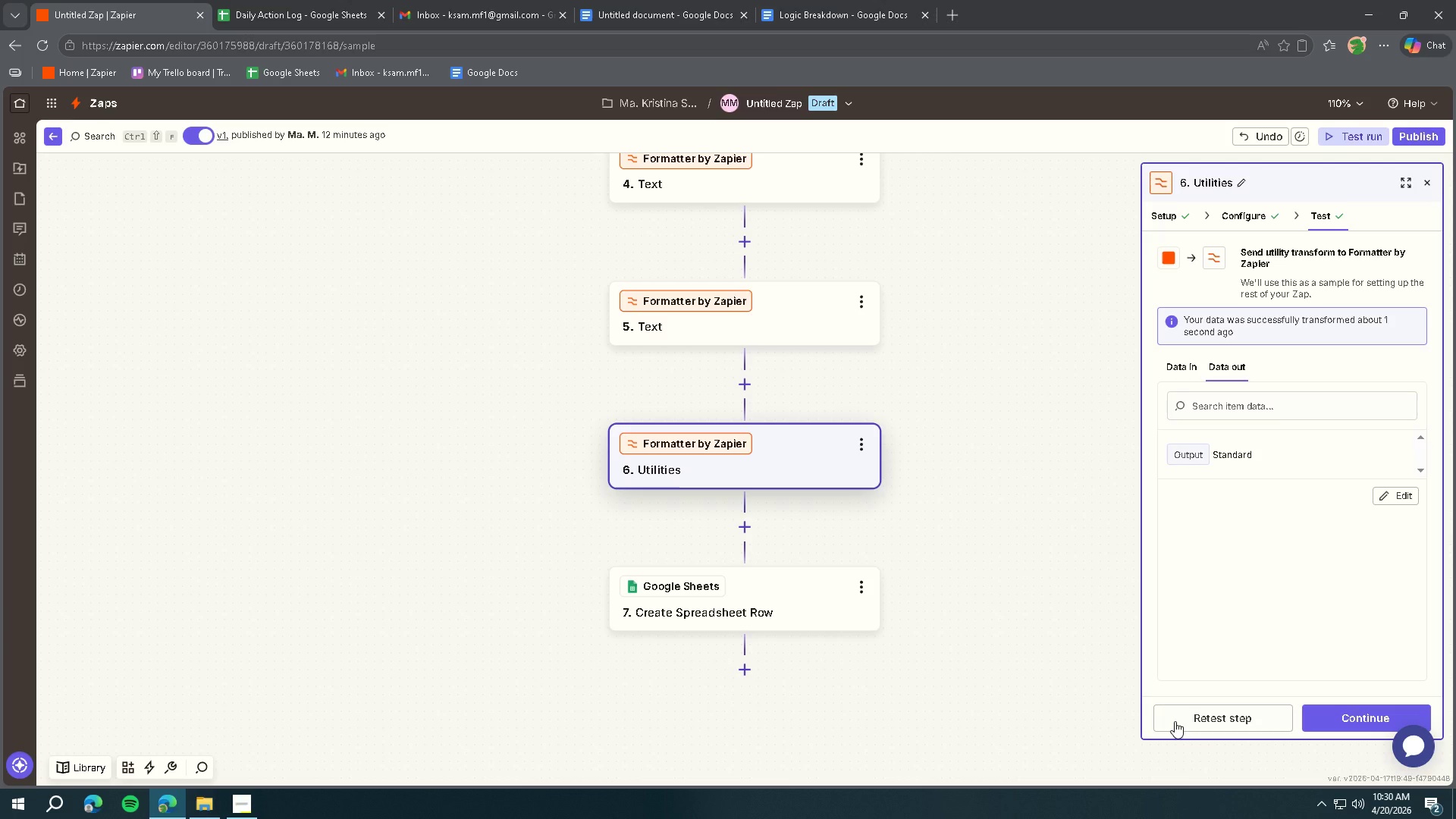 
left_click([801, 620])
 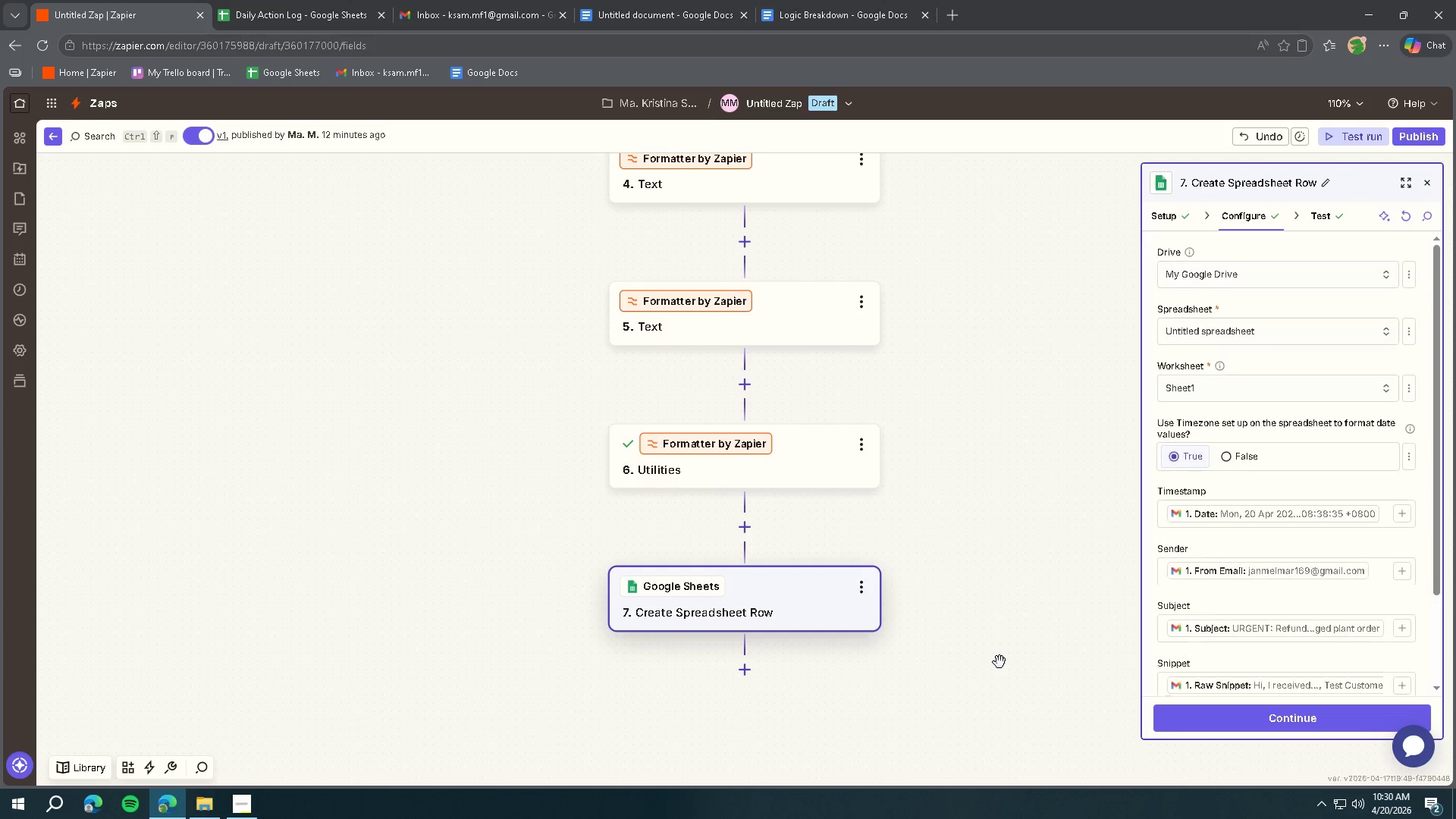 
left_click([1199, 716])
 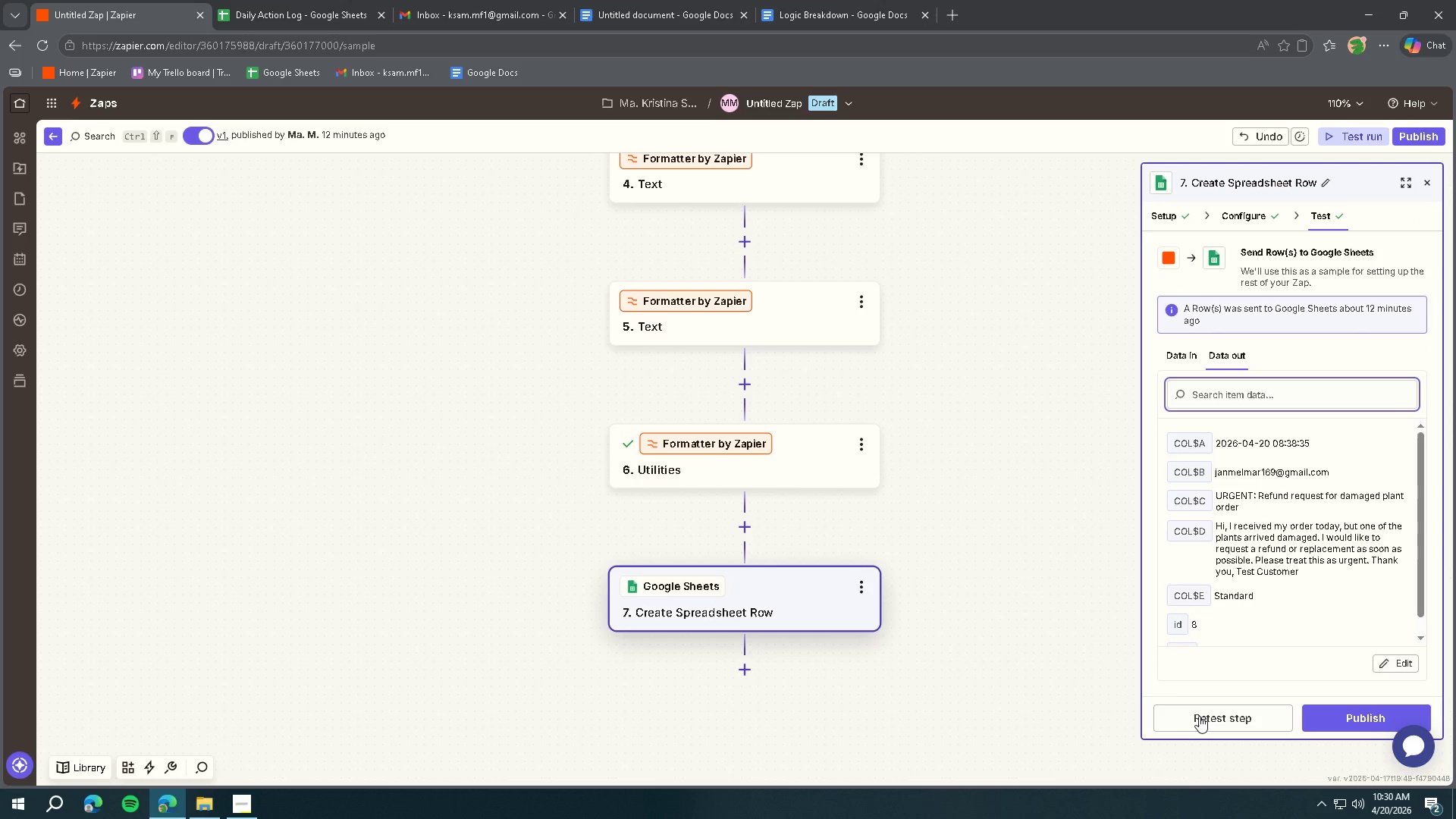 
left_click([1199, 716])
 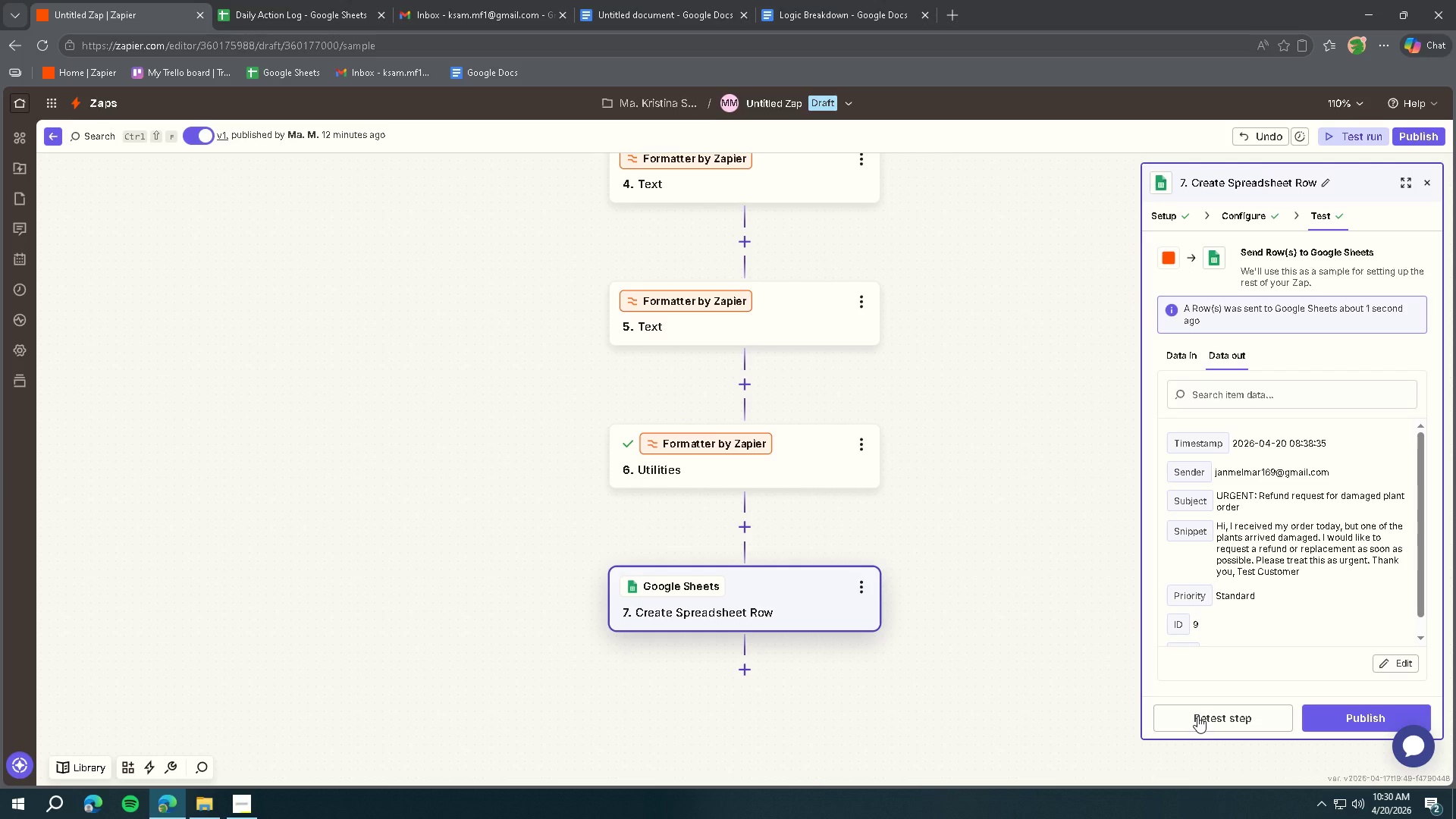 
wait(7.08)
 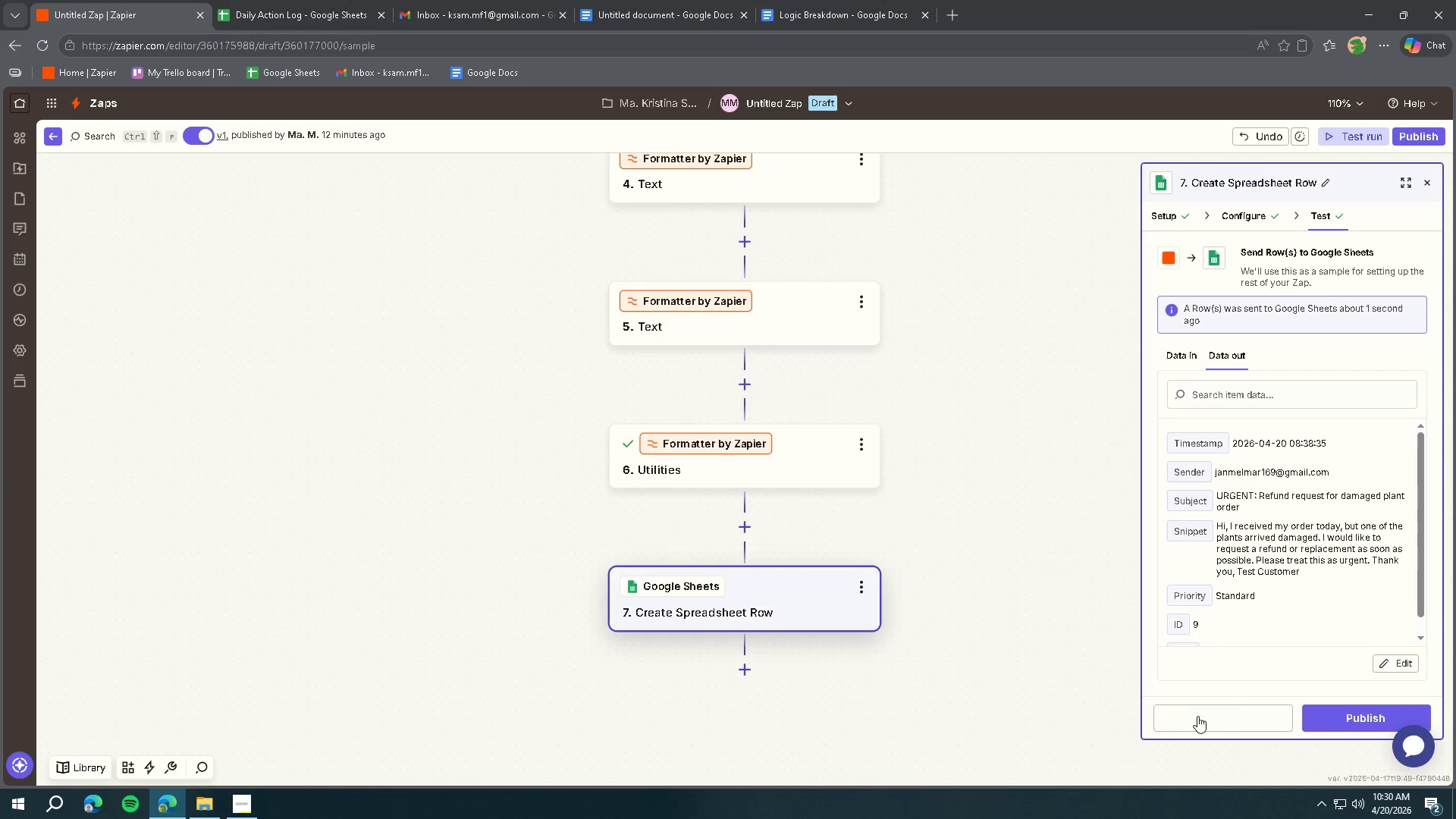 
left_click([296, 20])
 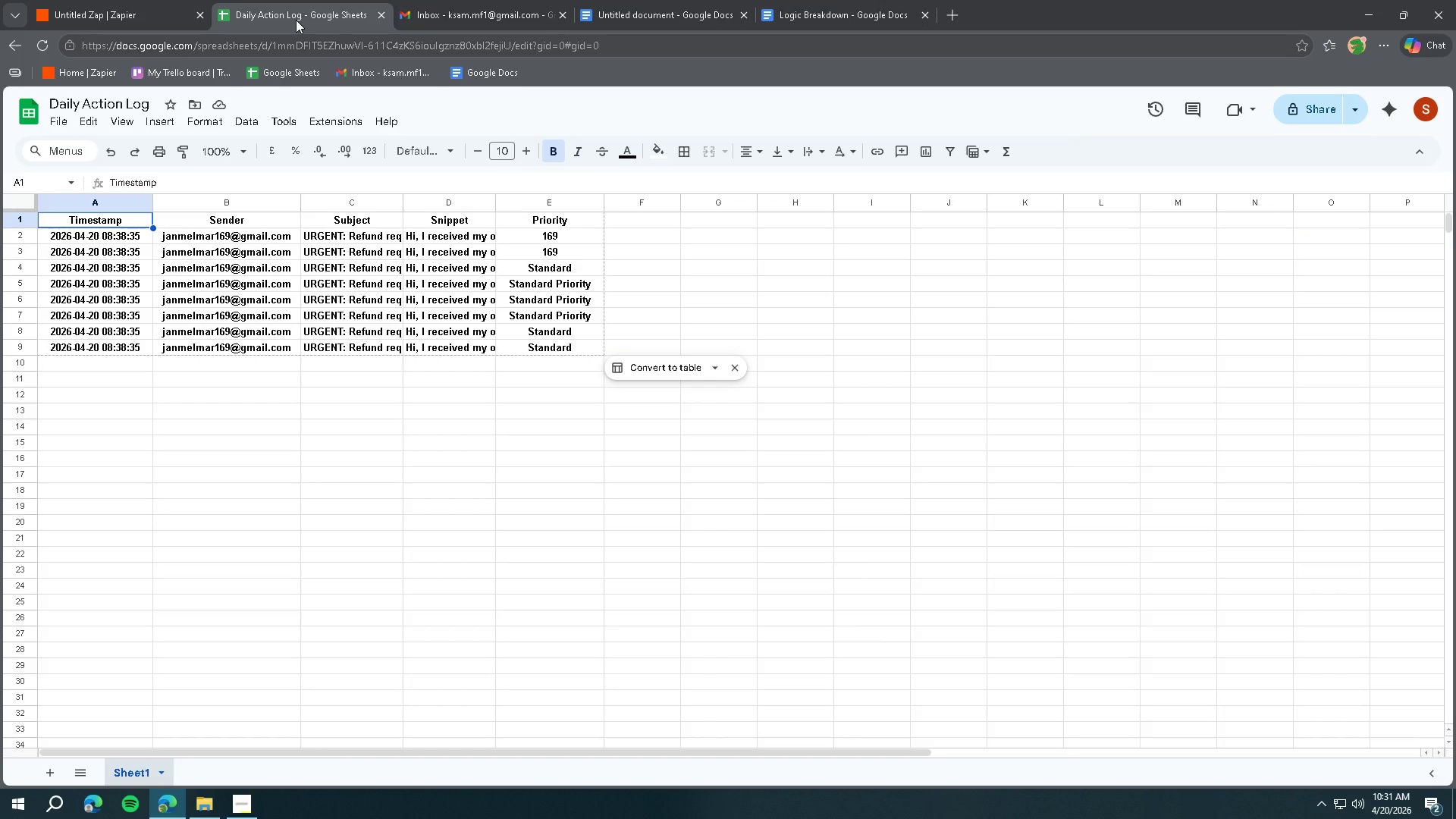 
left_click([143, 24])
 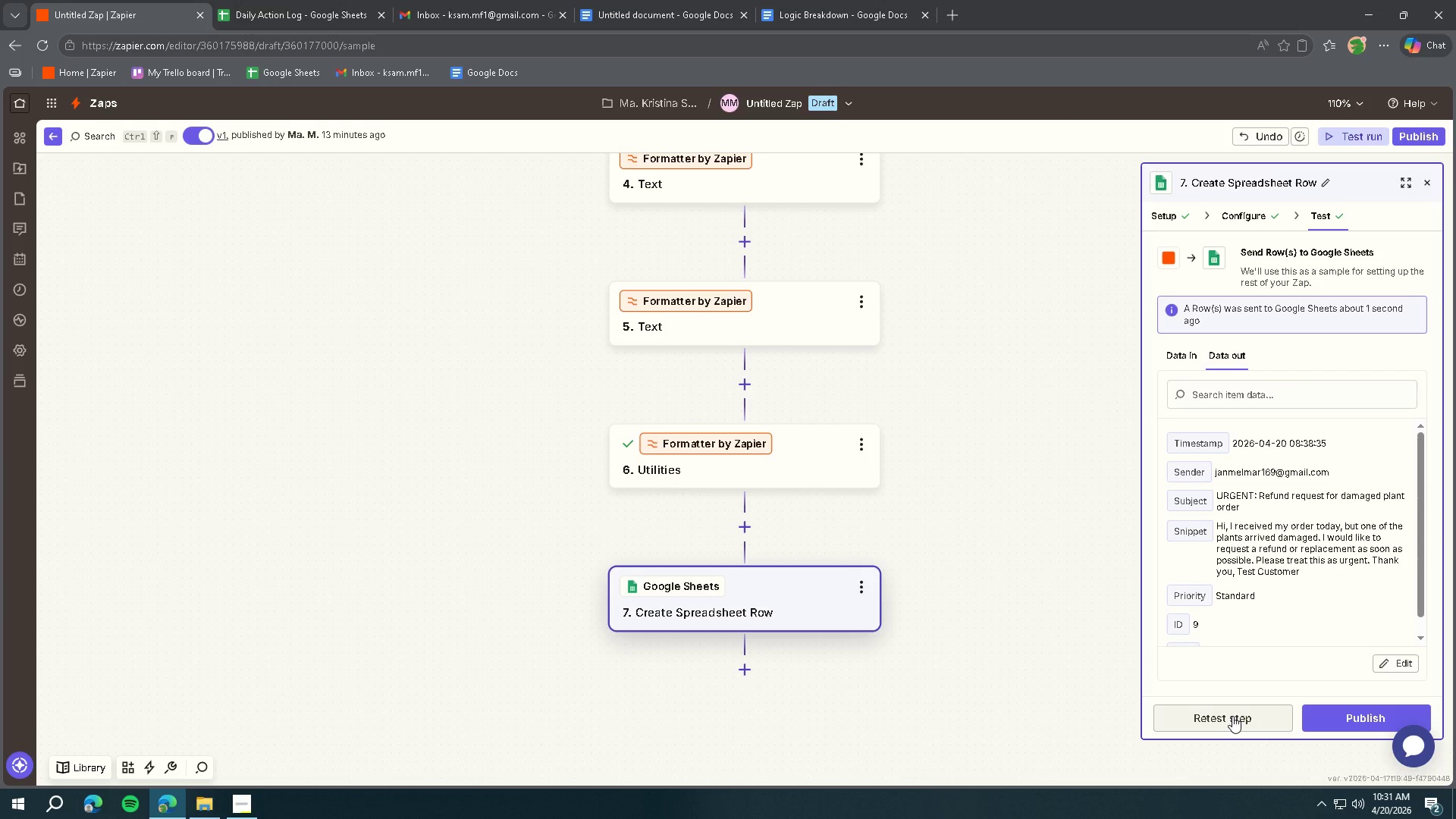 
left_click([1232, 716])
 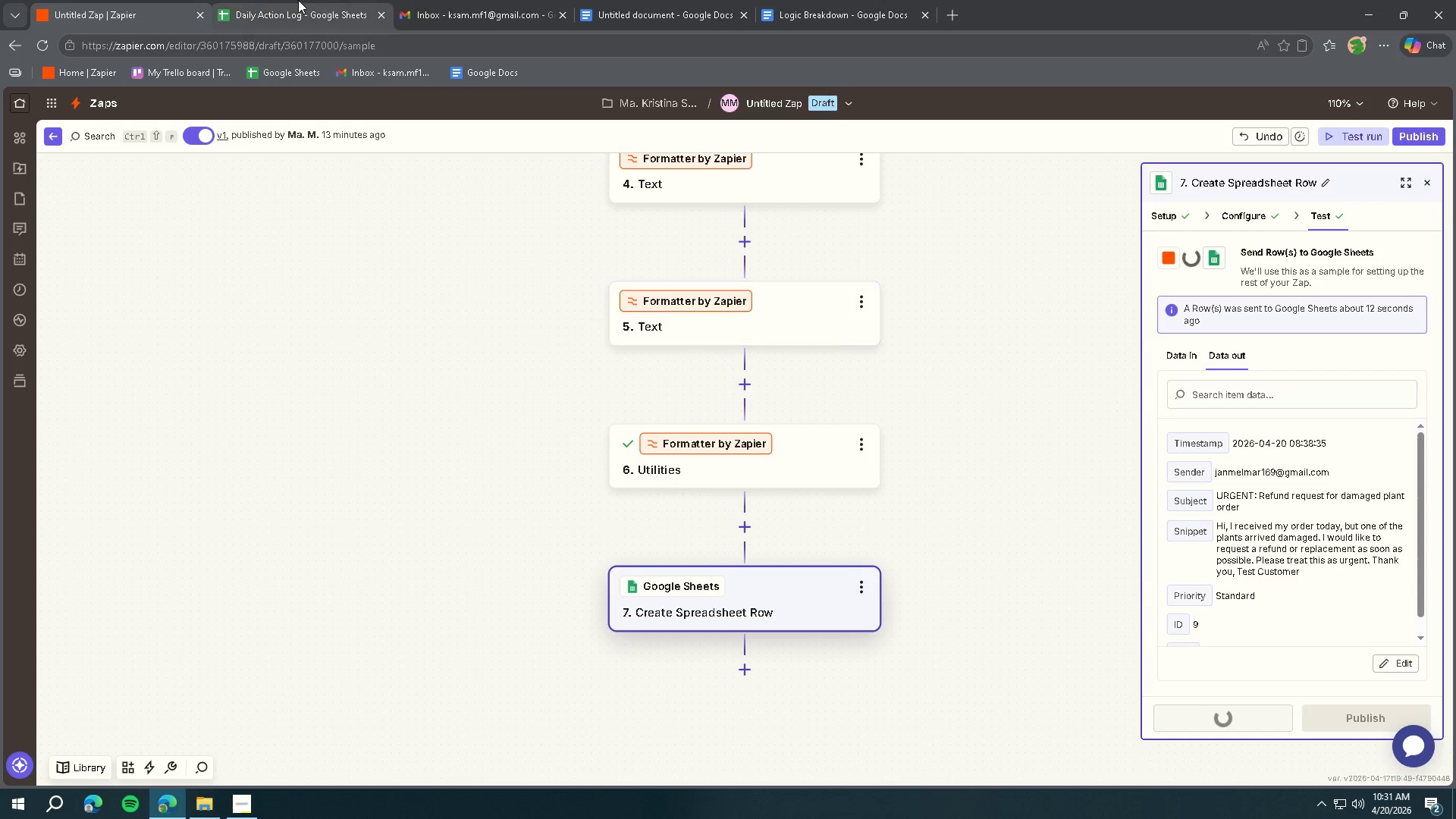 
left_click([293, 0])
 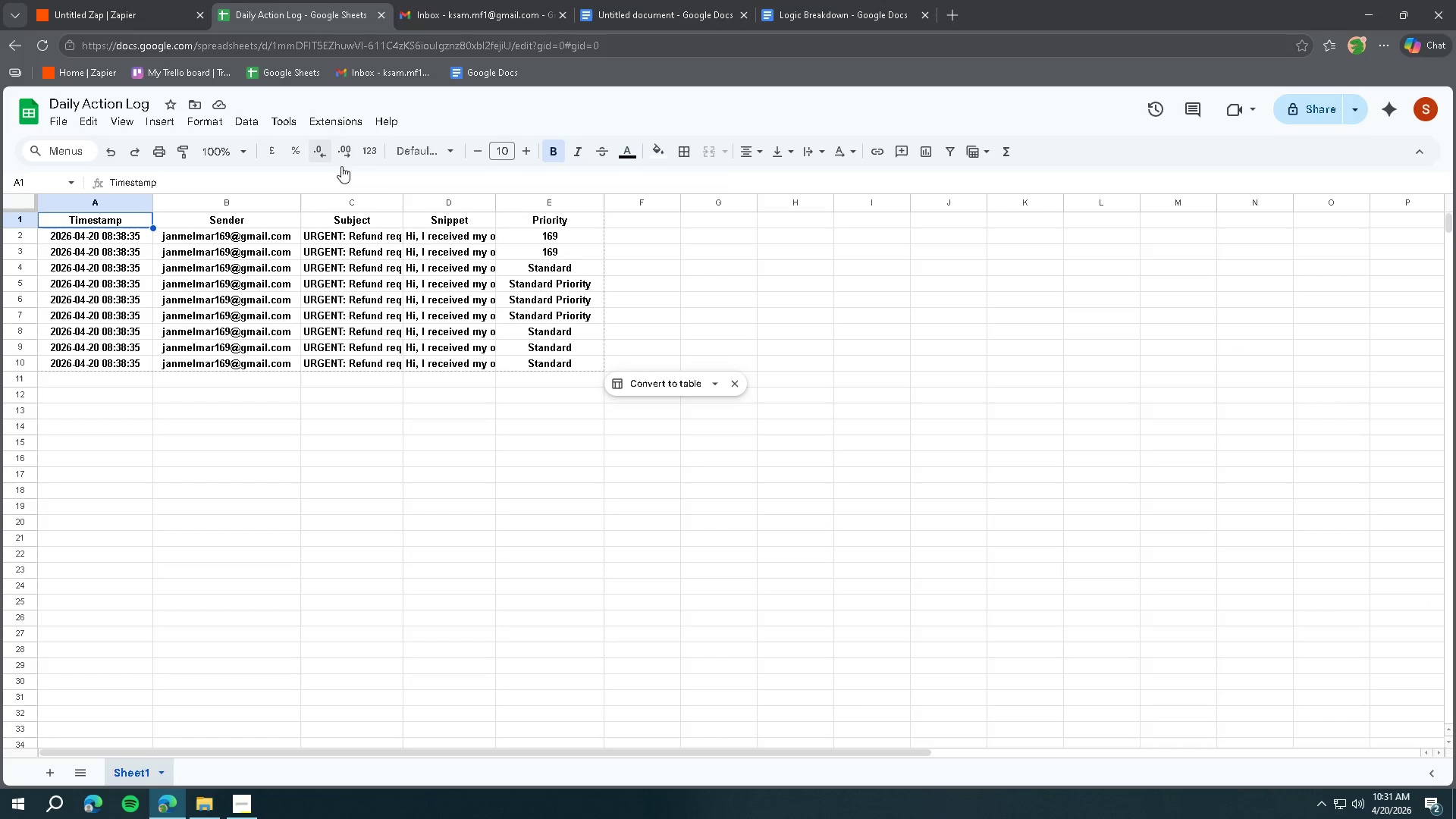 
wait(6.03)
 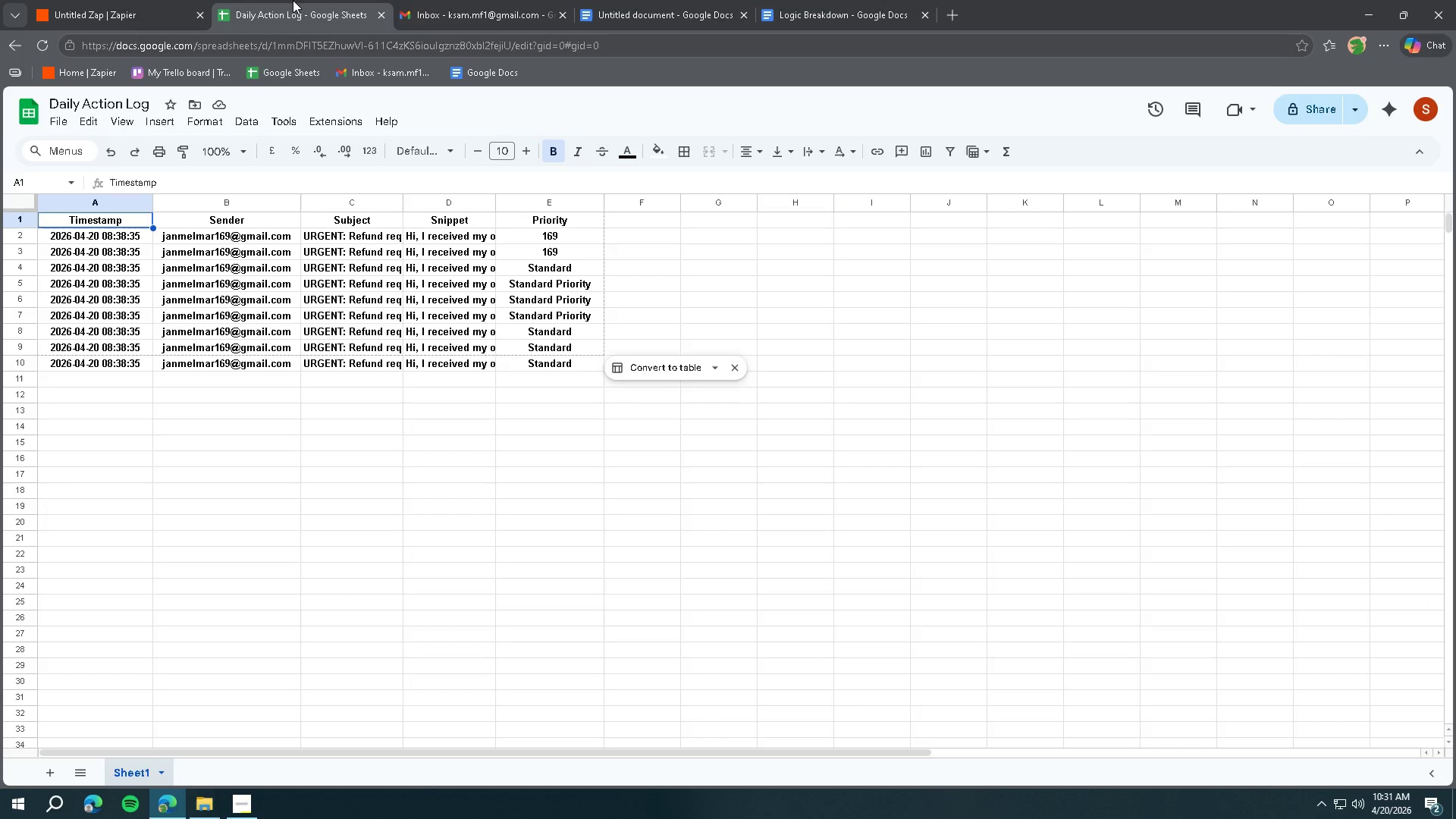 
left_click([143, 19])
 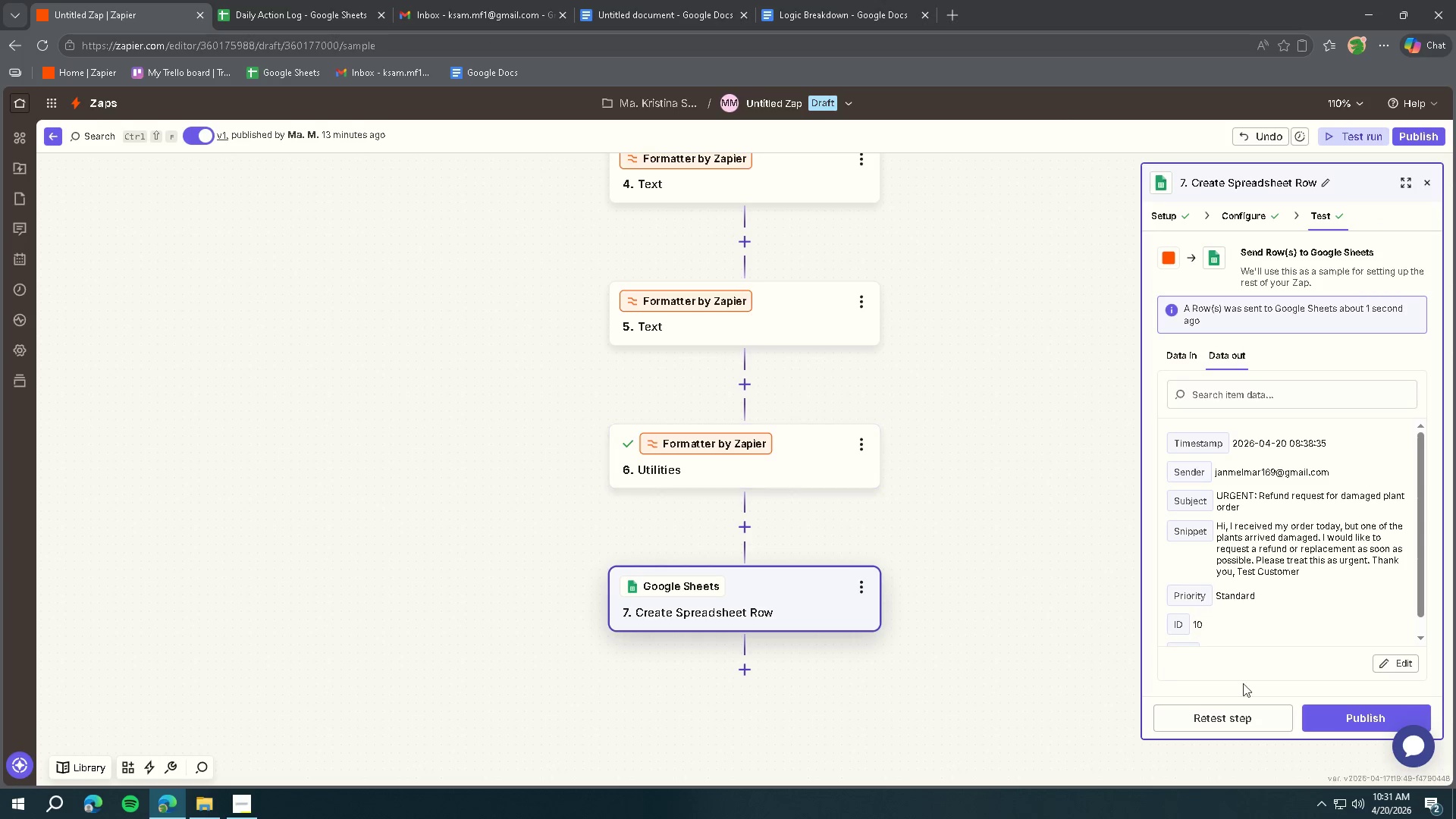 
left_click([1324, 713])
 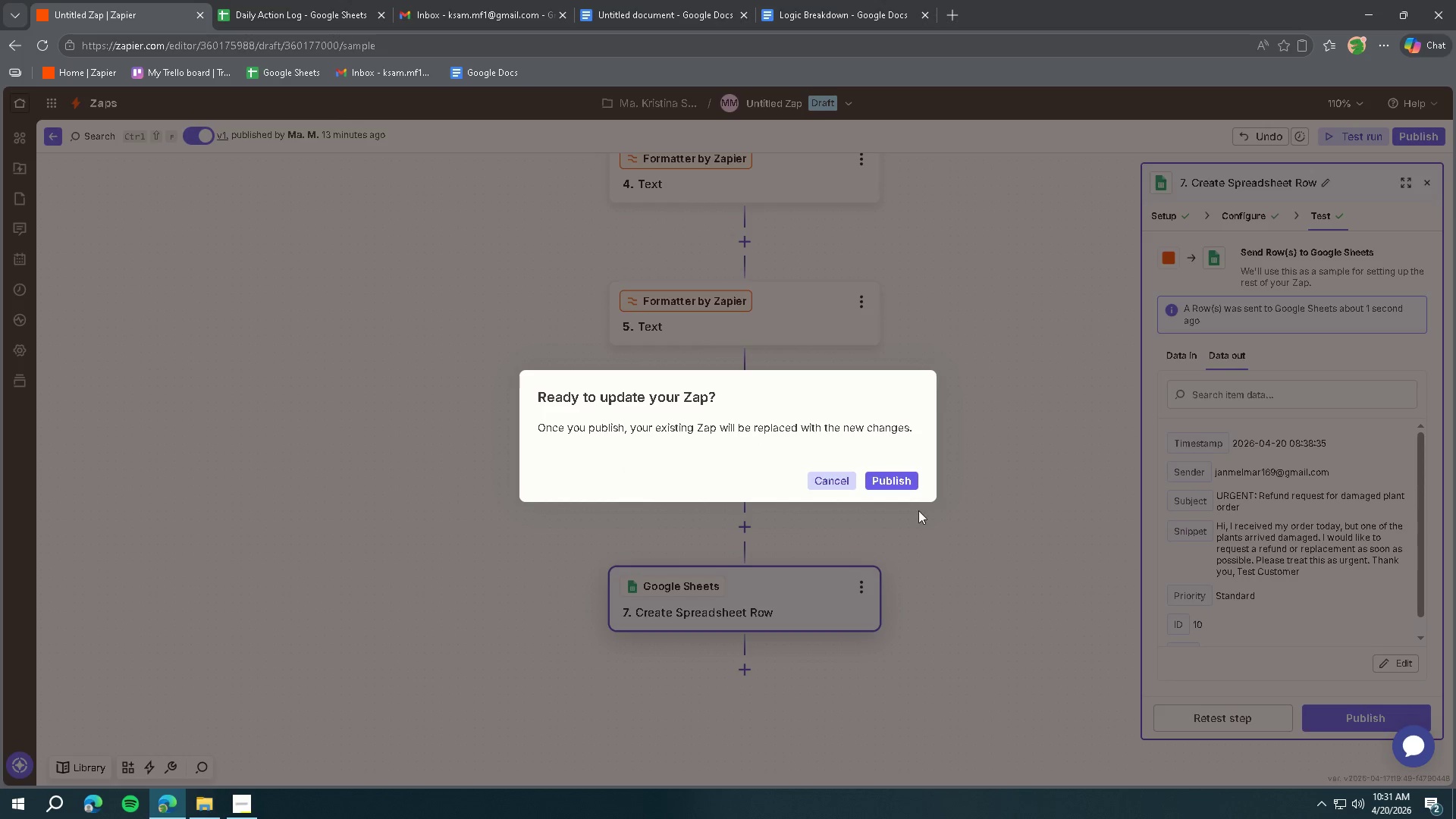 
left_click([889, 481])
 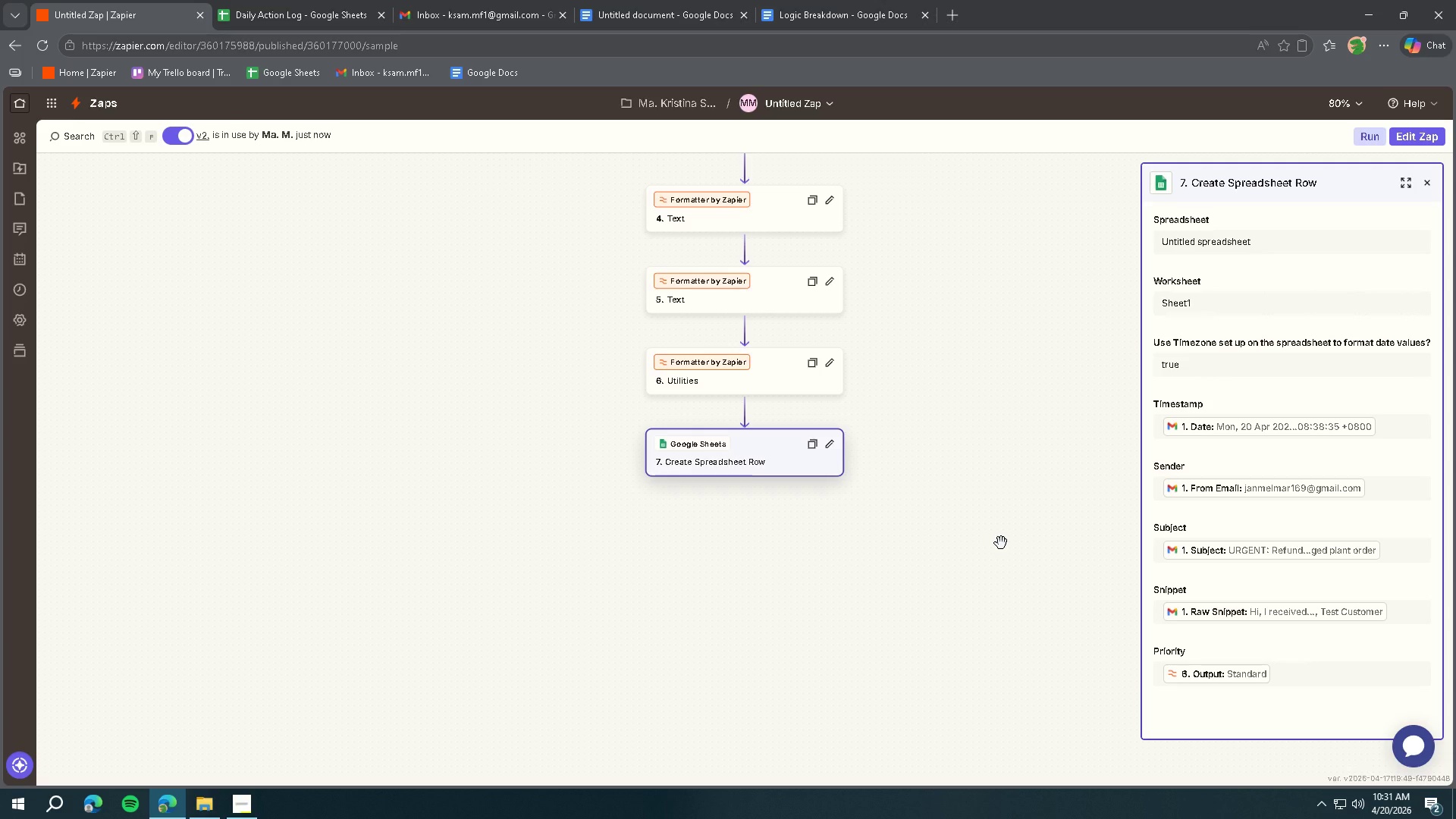 
wait(27.83)
 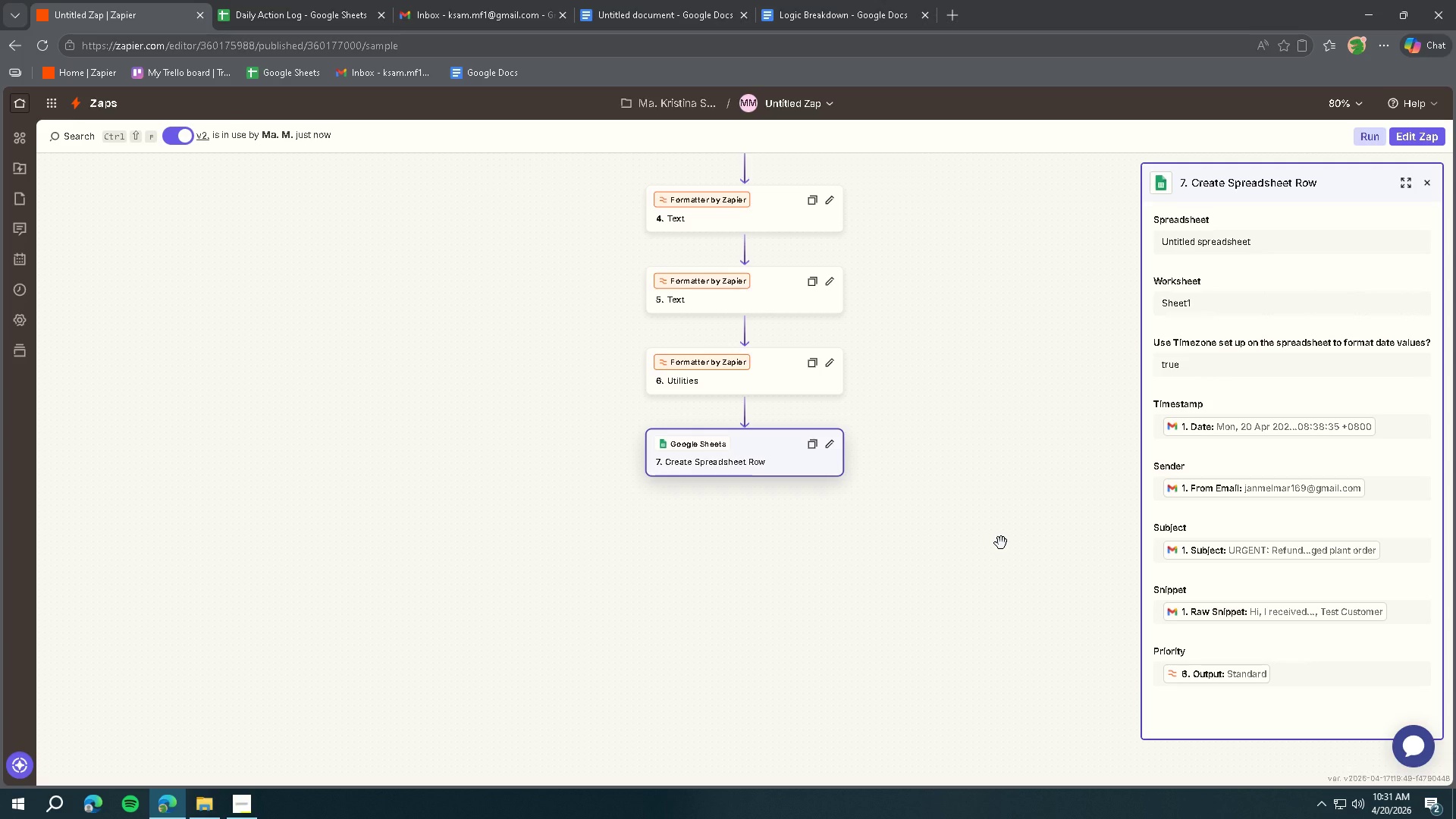 
scroll: coordinate [956, 500], scroll_direction: up, amount: 7.0
 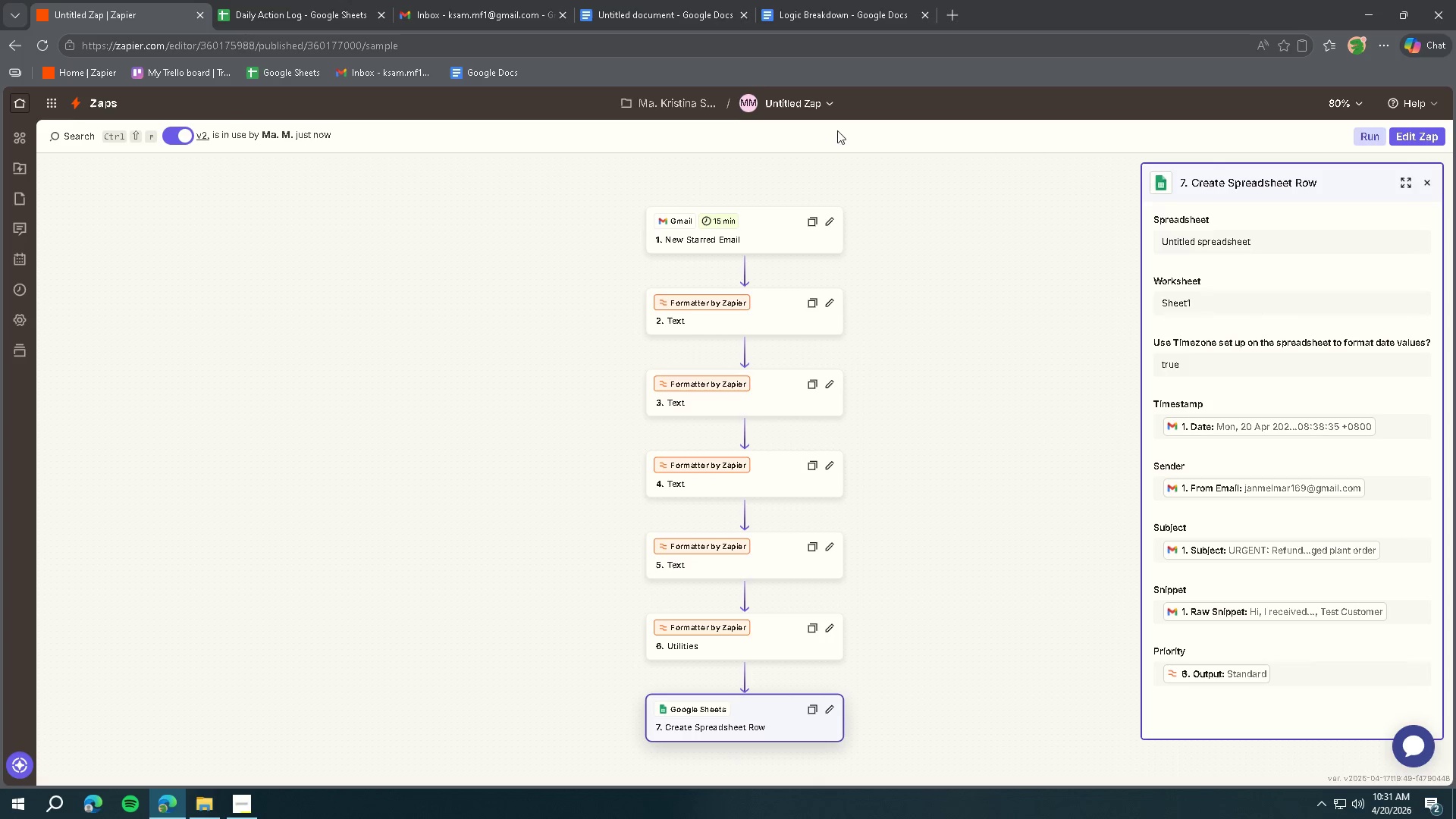 
left_click([817, 12])
 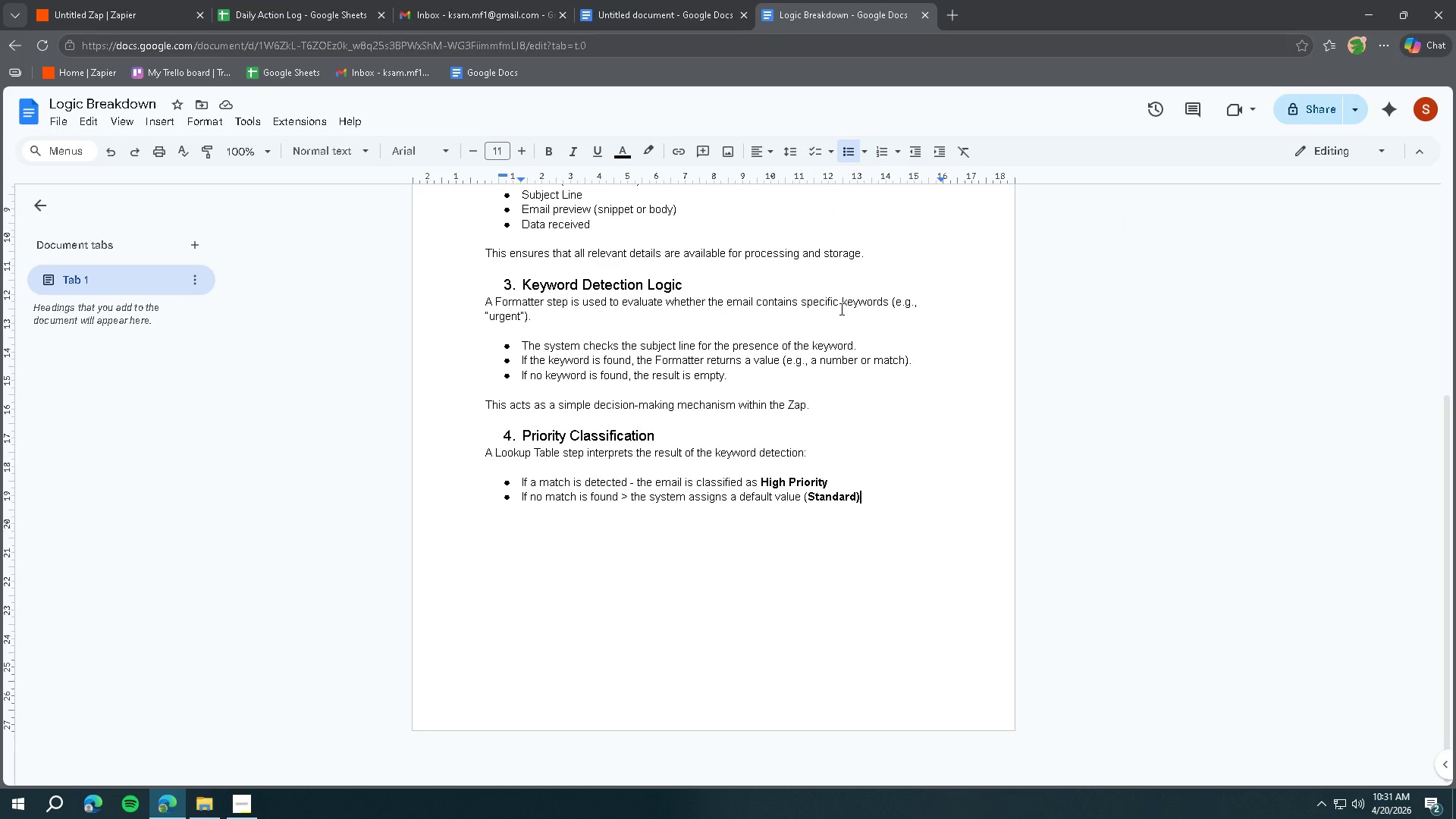 
wait(8.41)
 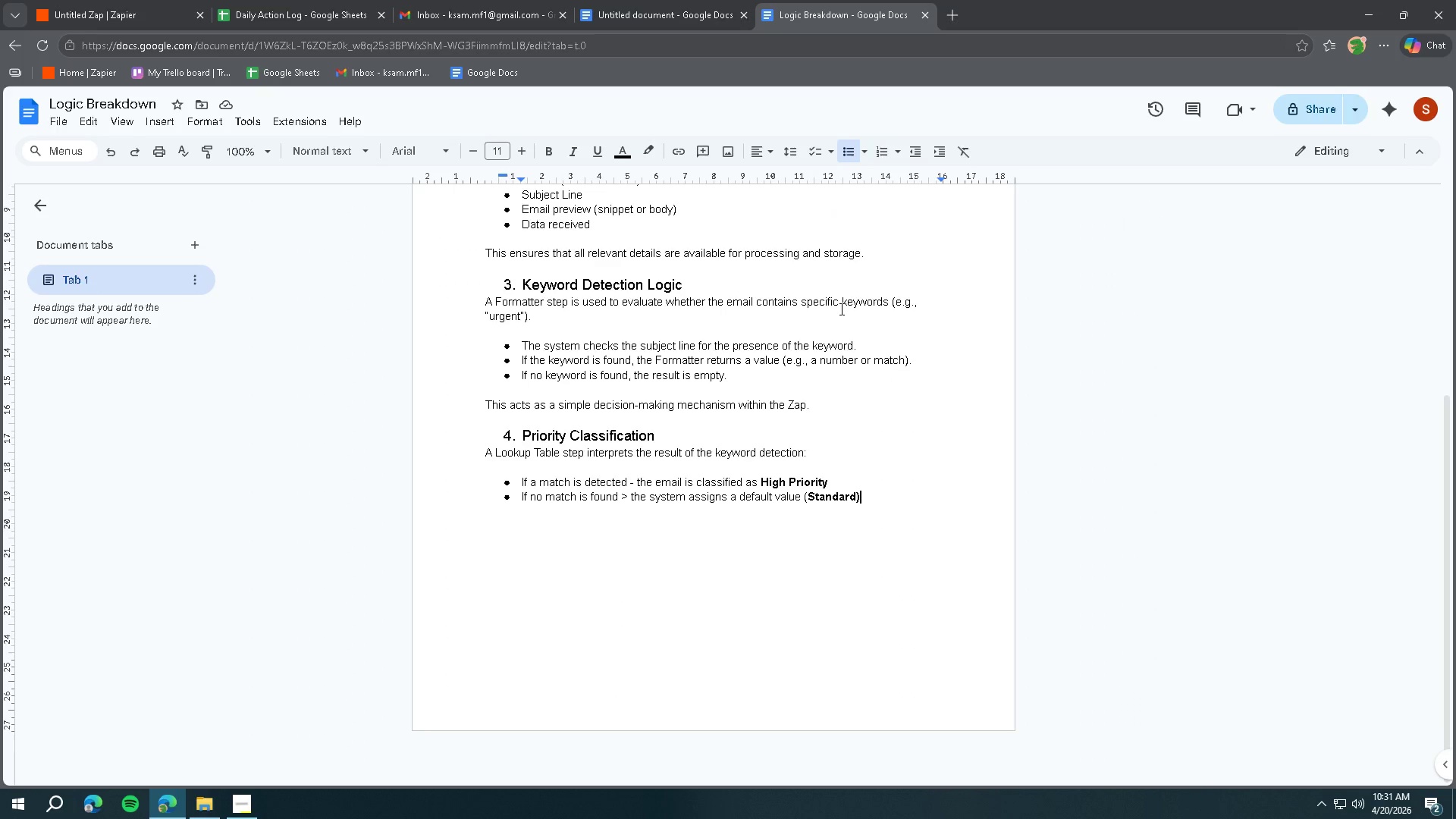 
key(Enter)
 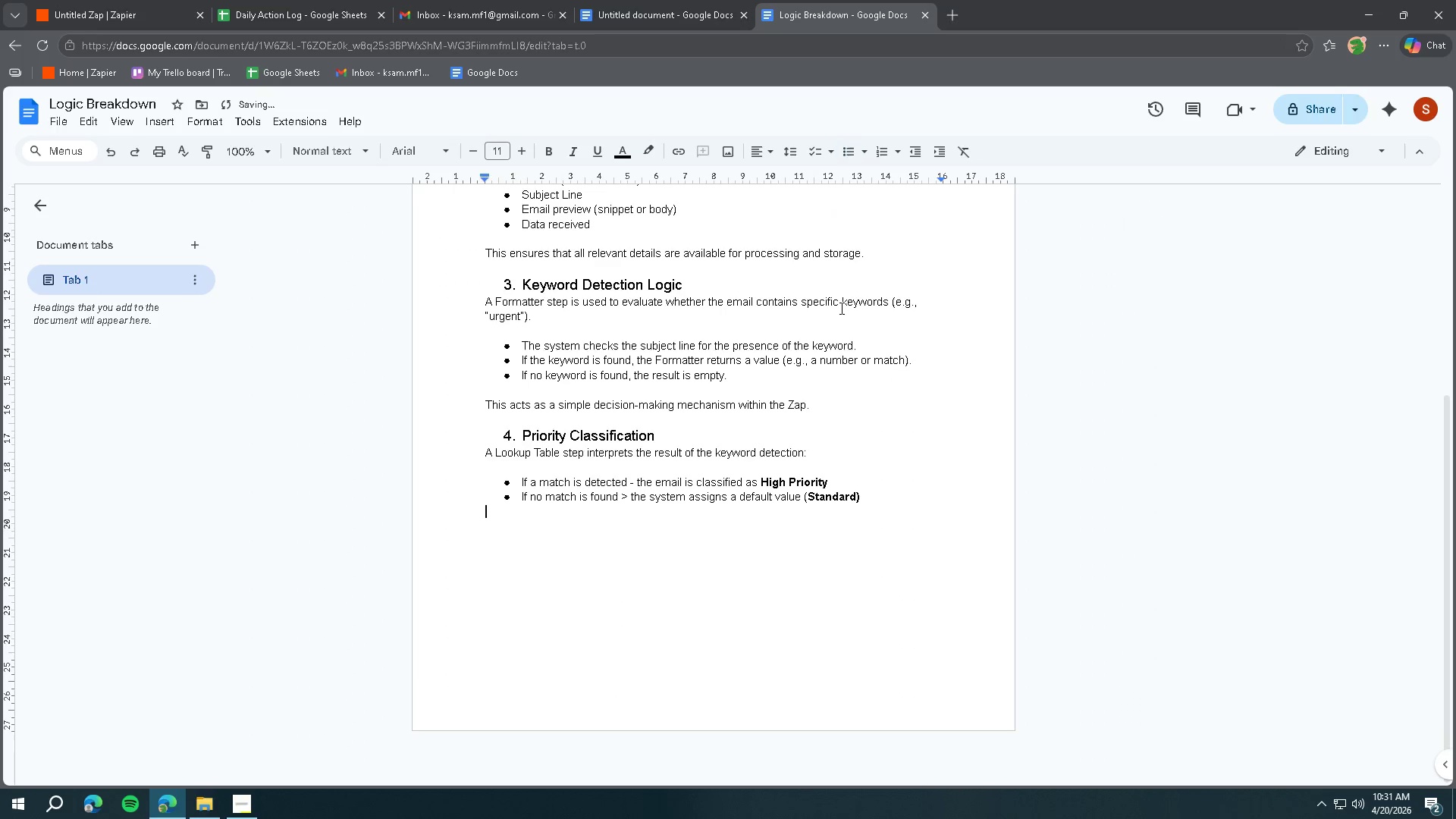 
key(Enter)
 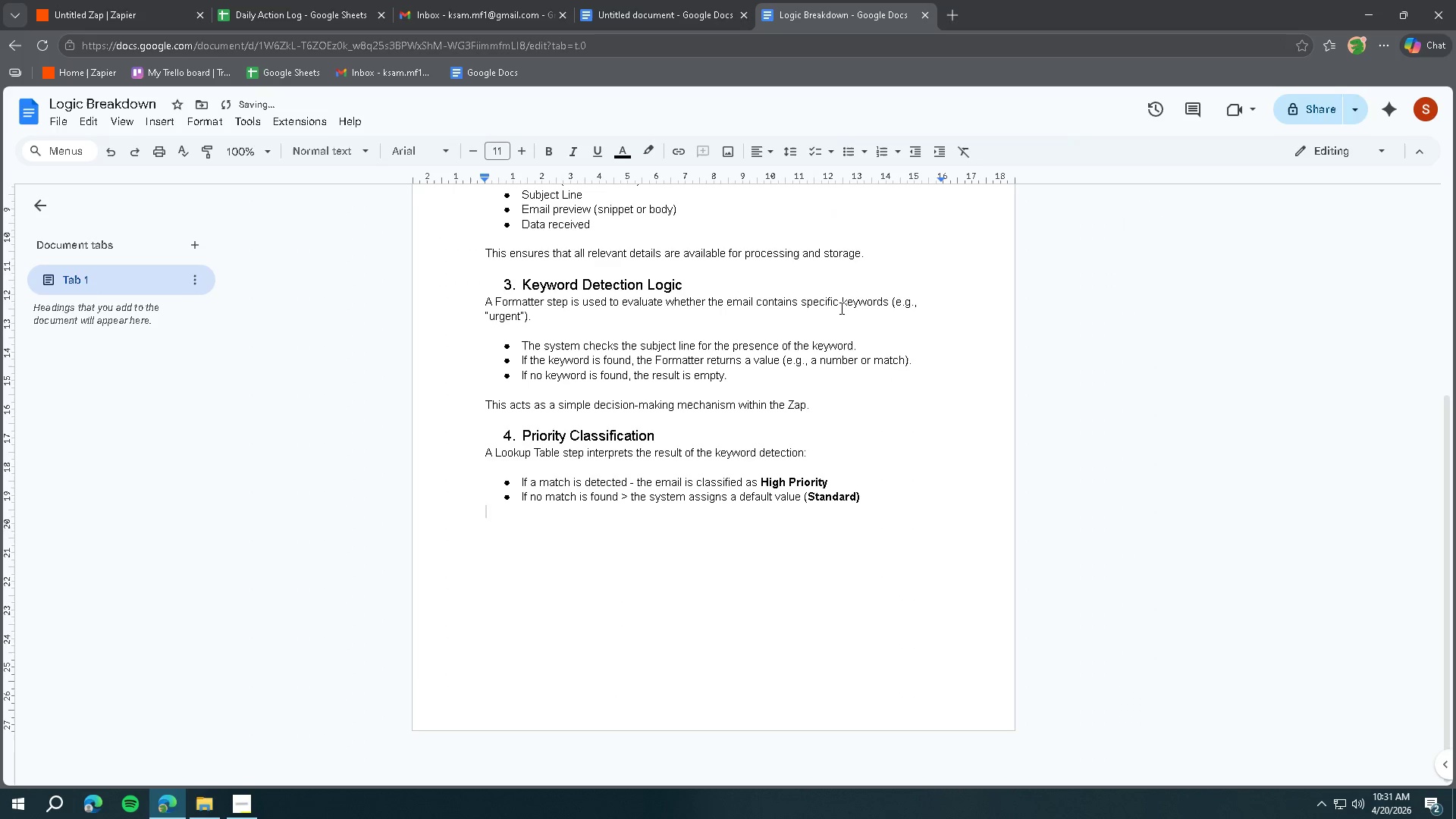 
key(Enter)
 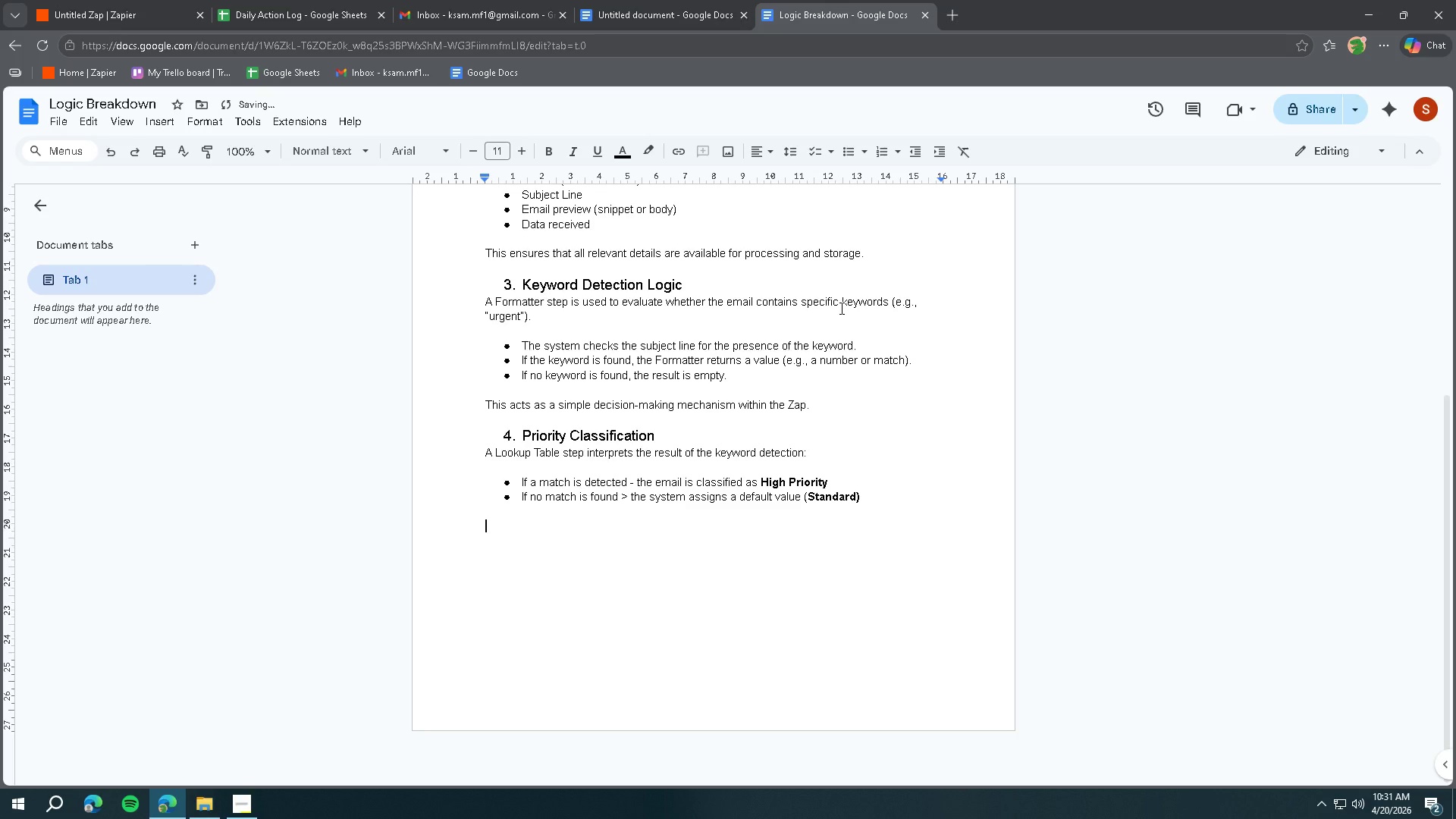 
type(This step transformers raw)
key(Backspace)
key(Backspace)
key(Backspace)
key(Backspace)
key(Backspace)
key(Backspace)
key(Backspace)
type(s raw detection output into human-readable catero)
key(Backspace)
key(Backspace)
type(gories.)
 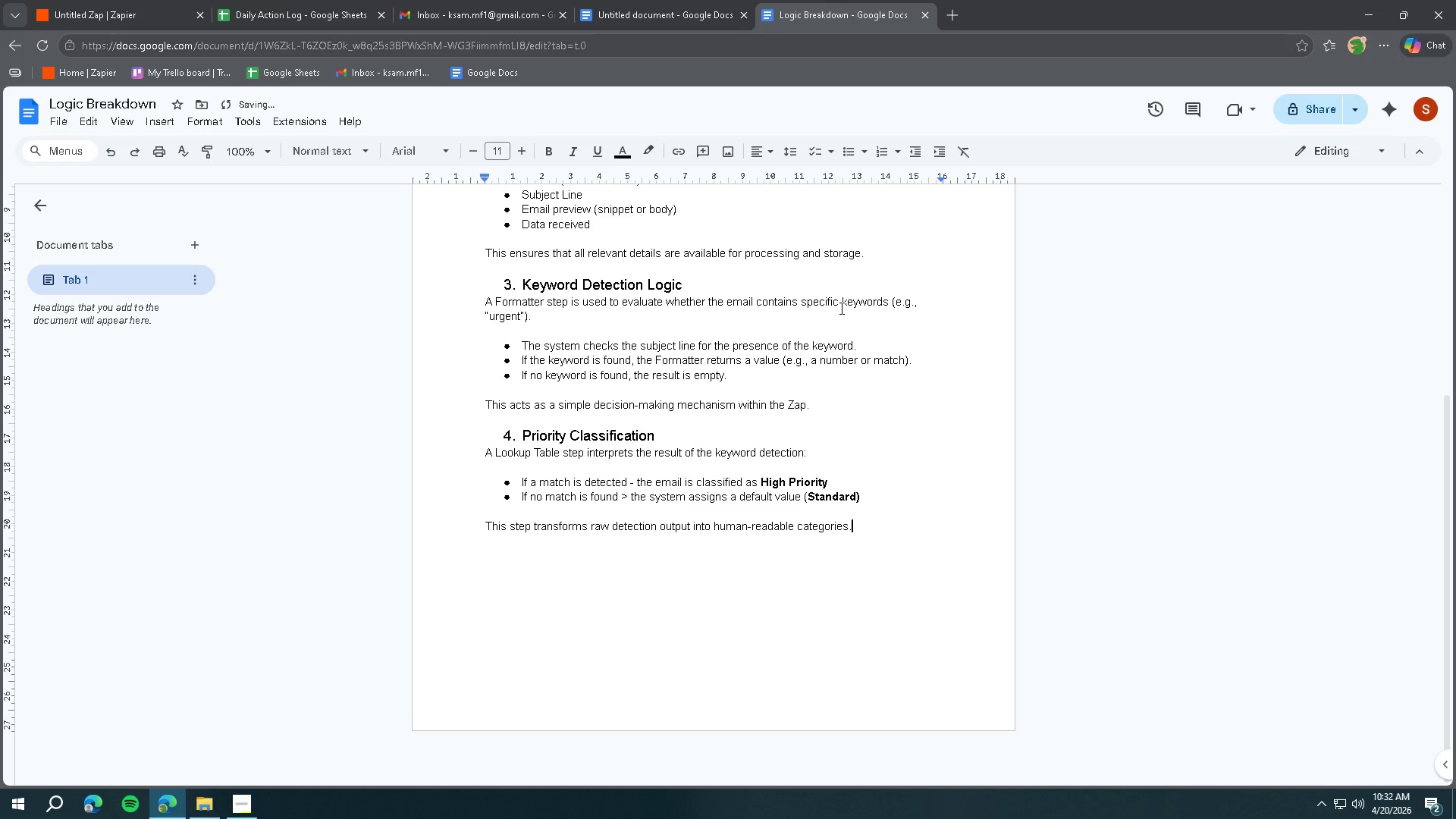 
key(Enter)
 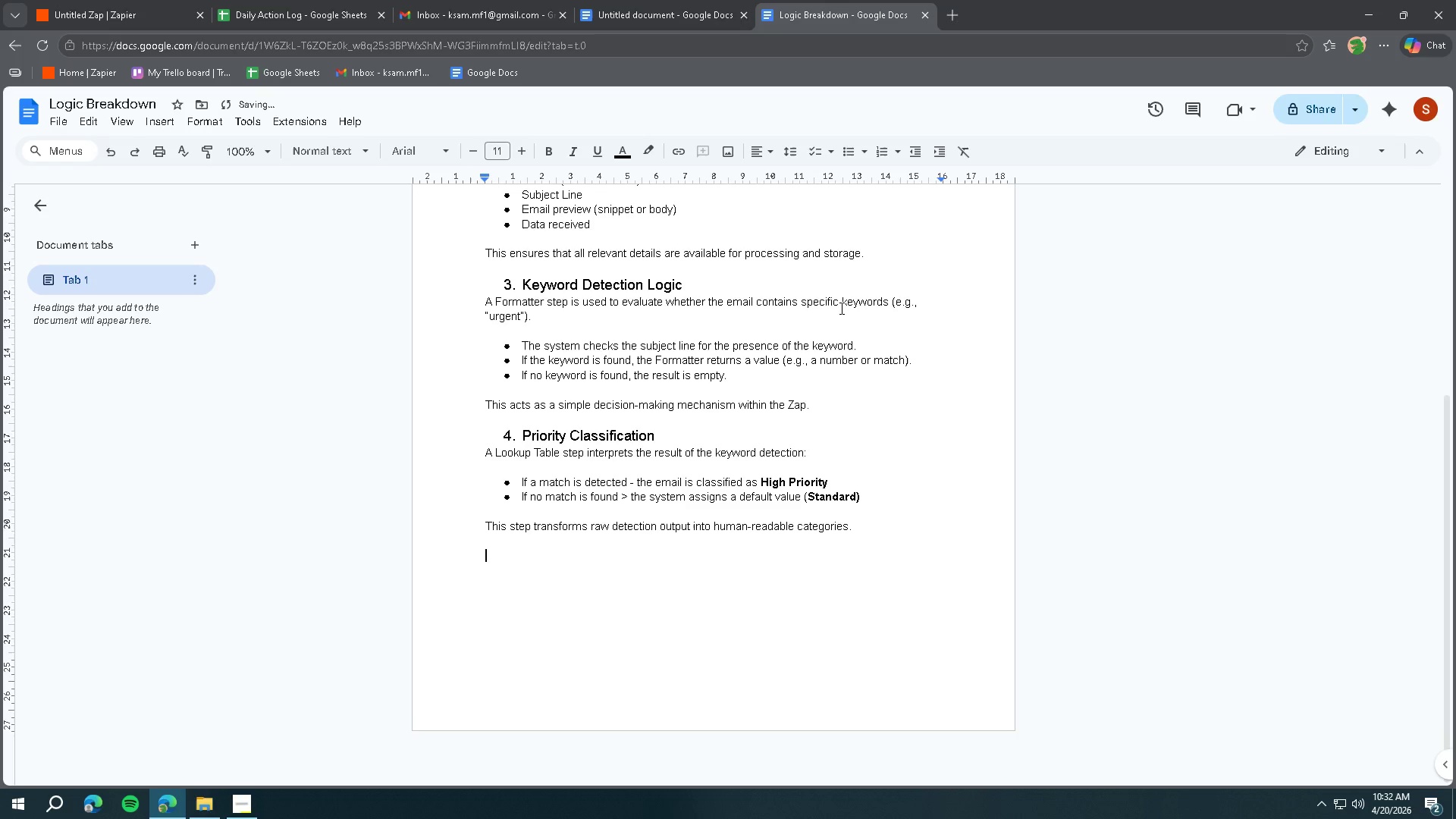 
key(Enter)
 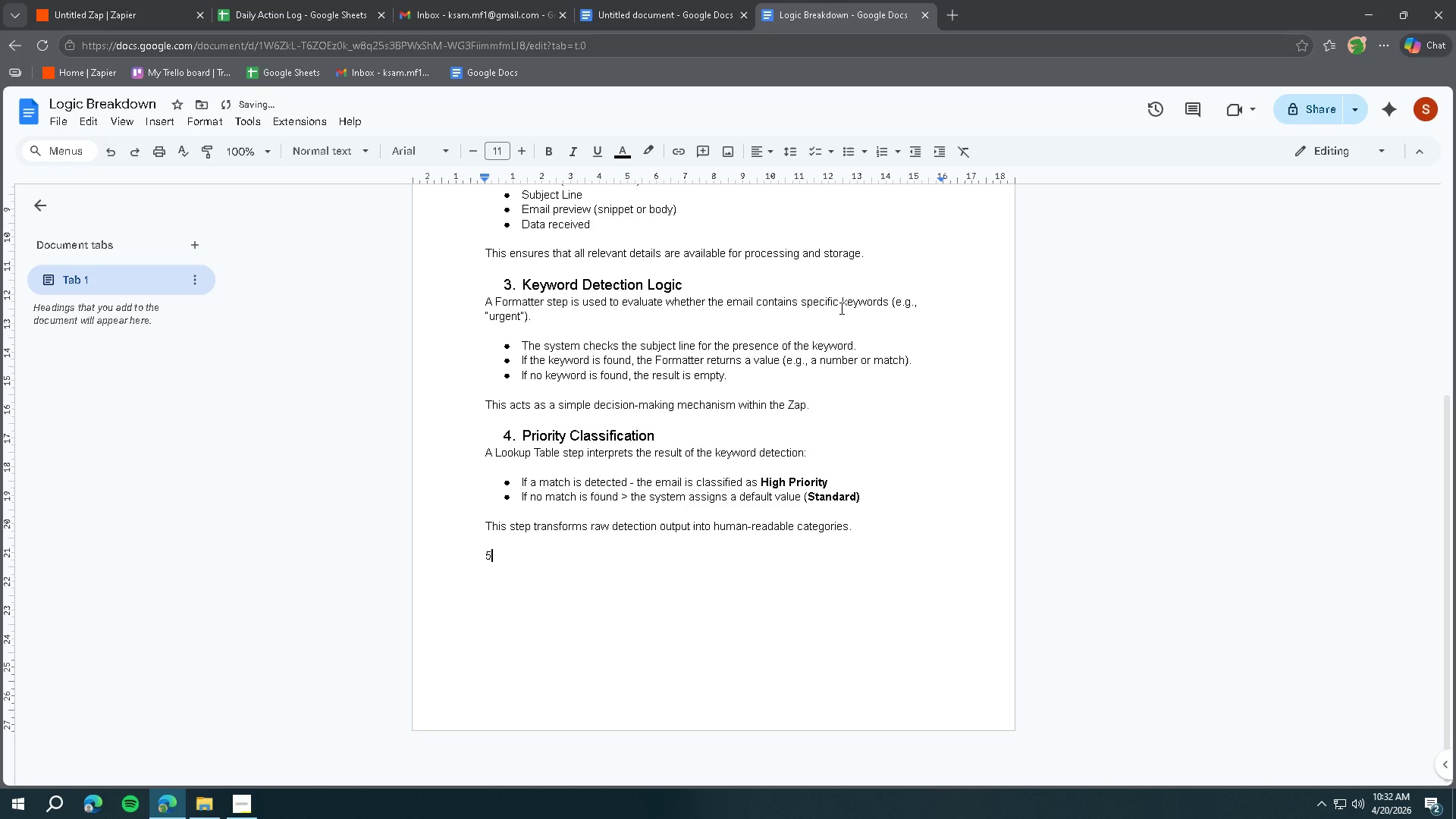 
key(5)
 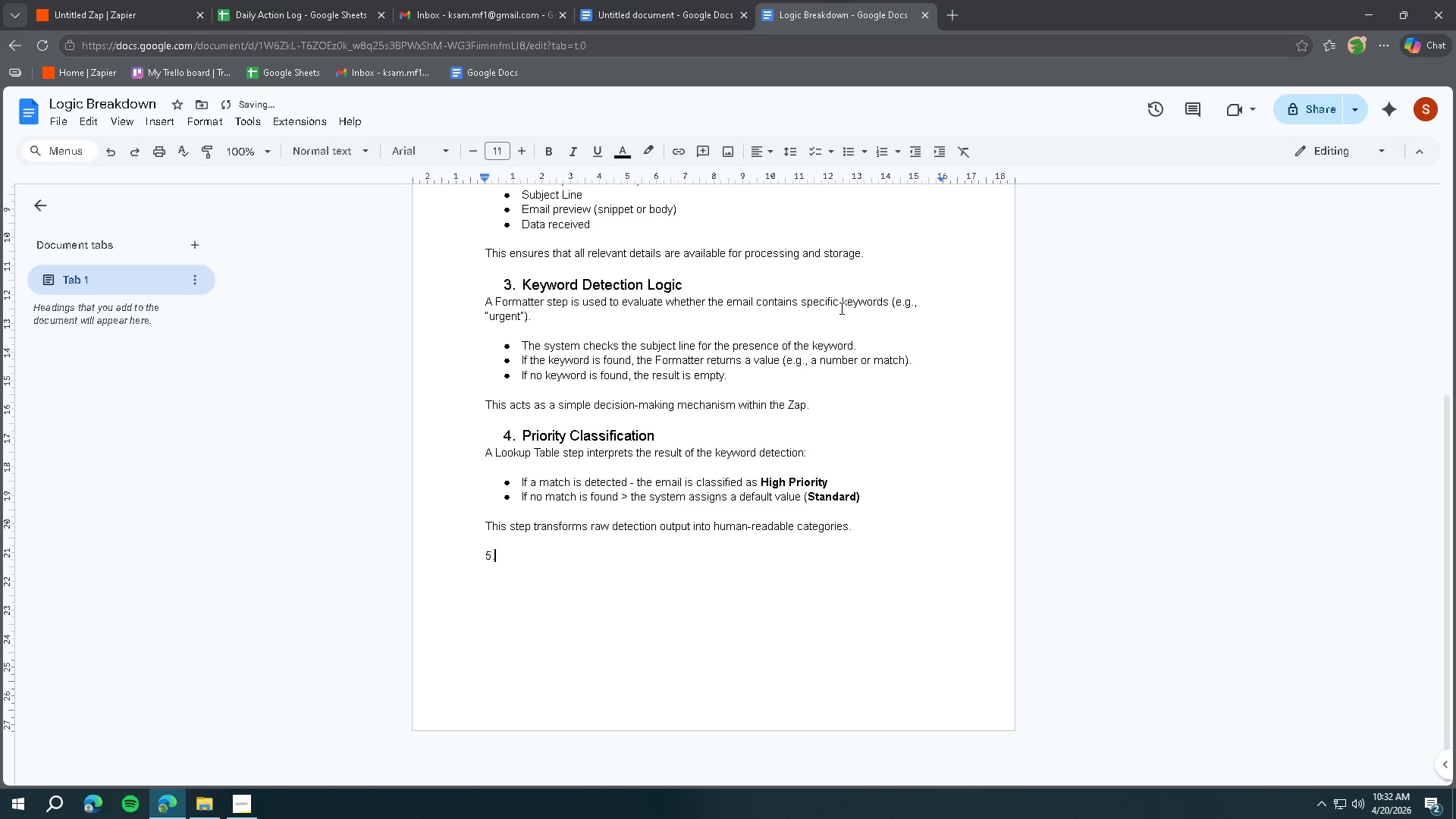 
key(Period)
 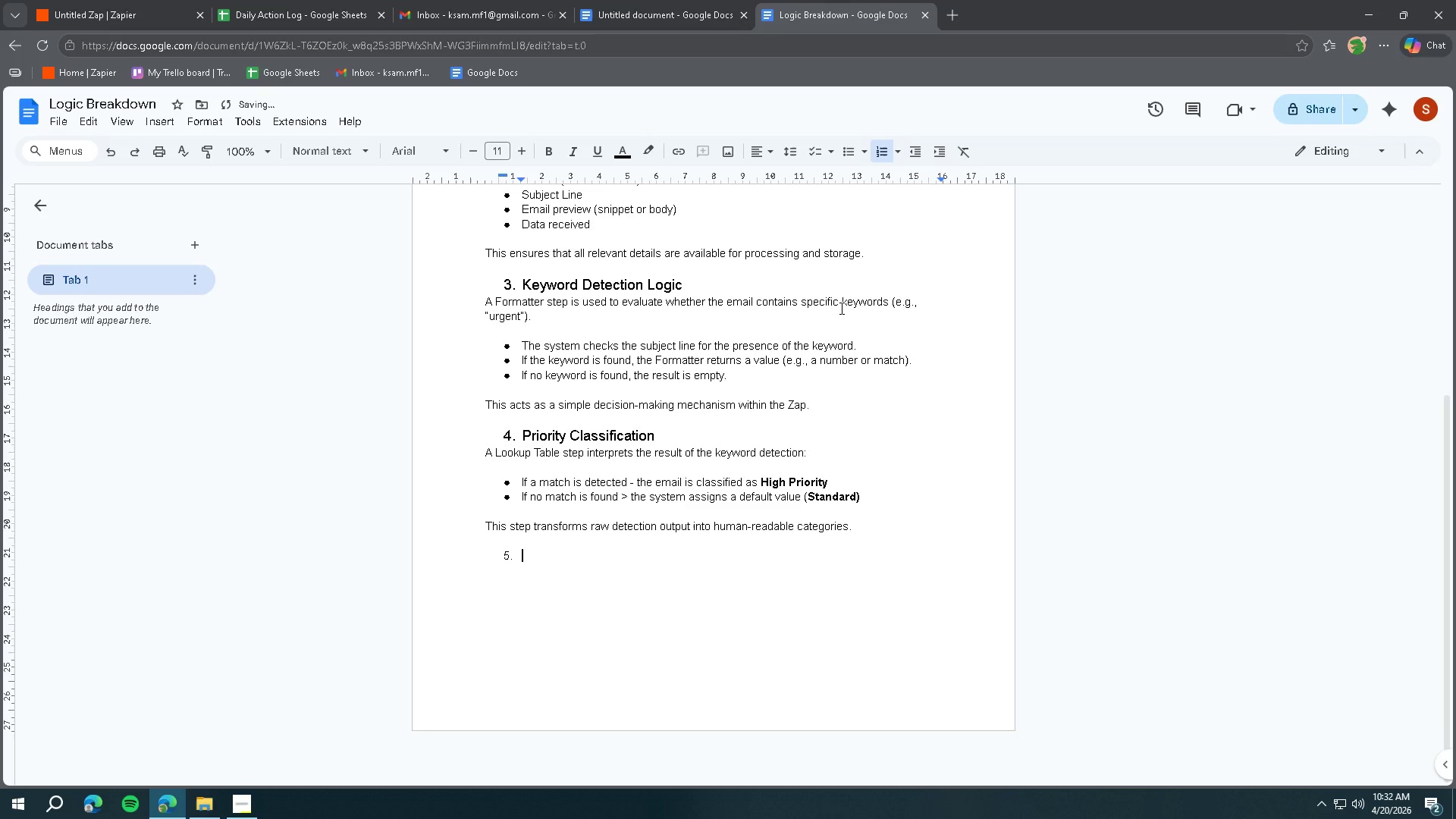 
key(Space)
 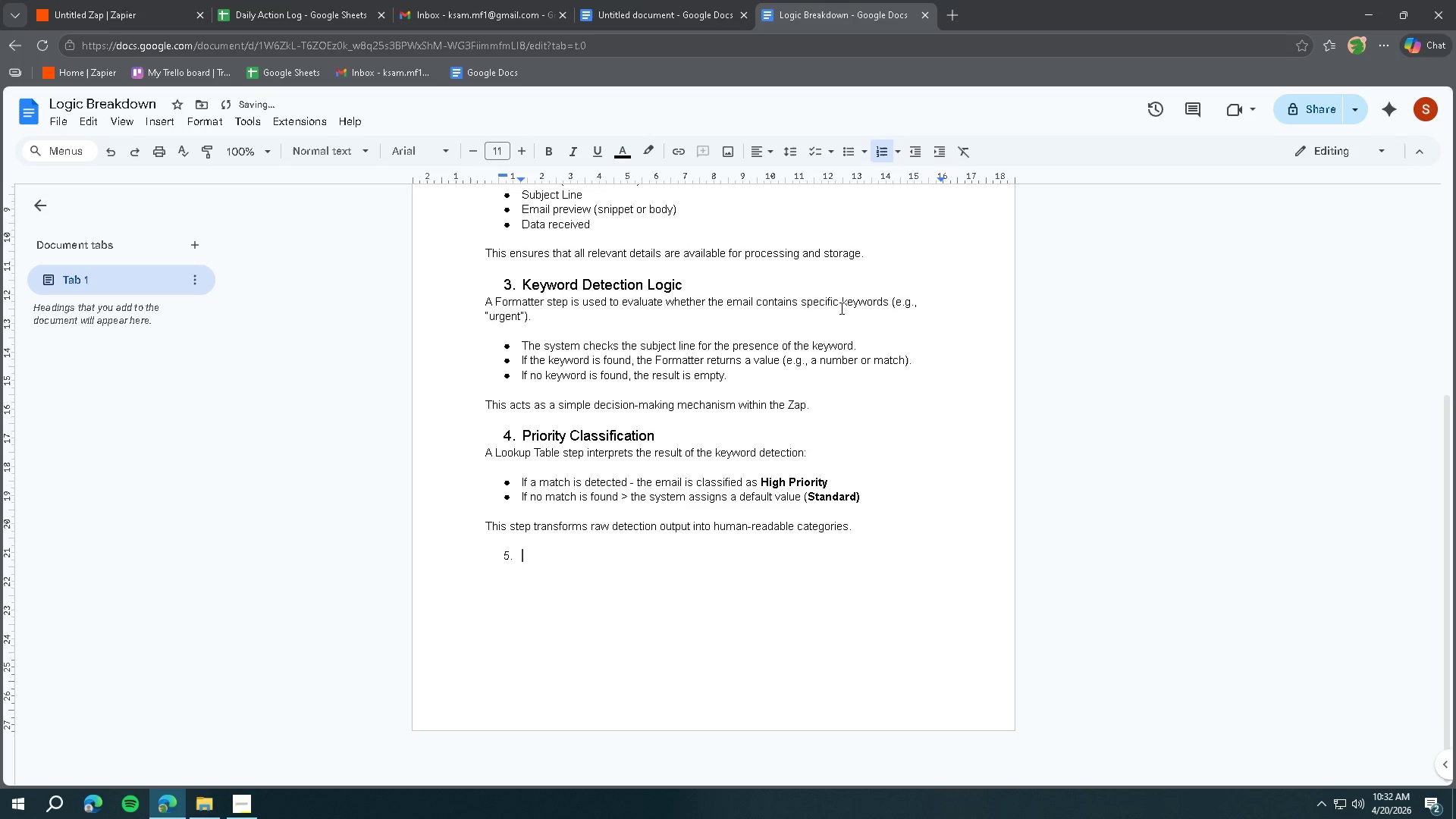 
key(Control+ControlLeft)
 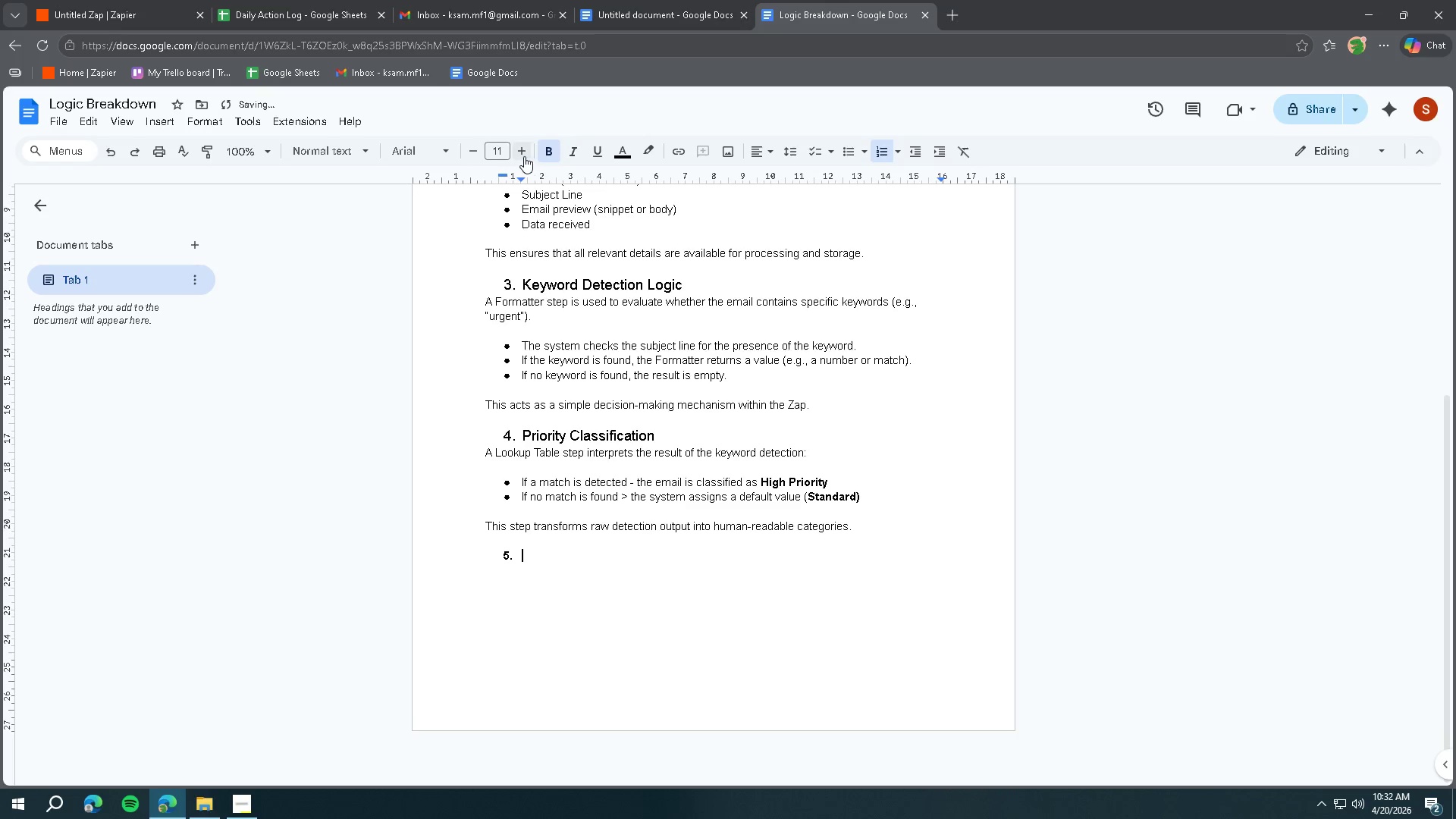 
double_click([523, 156])
 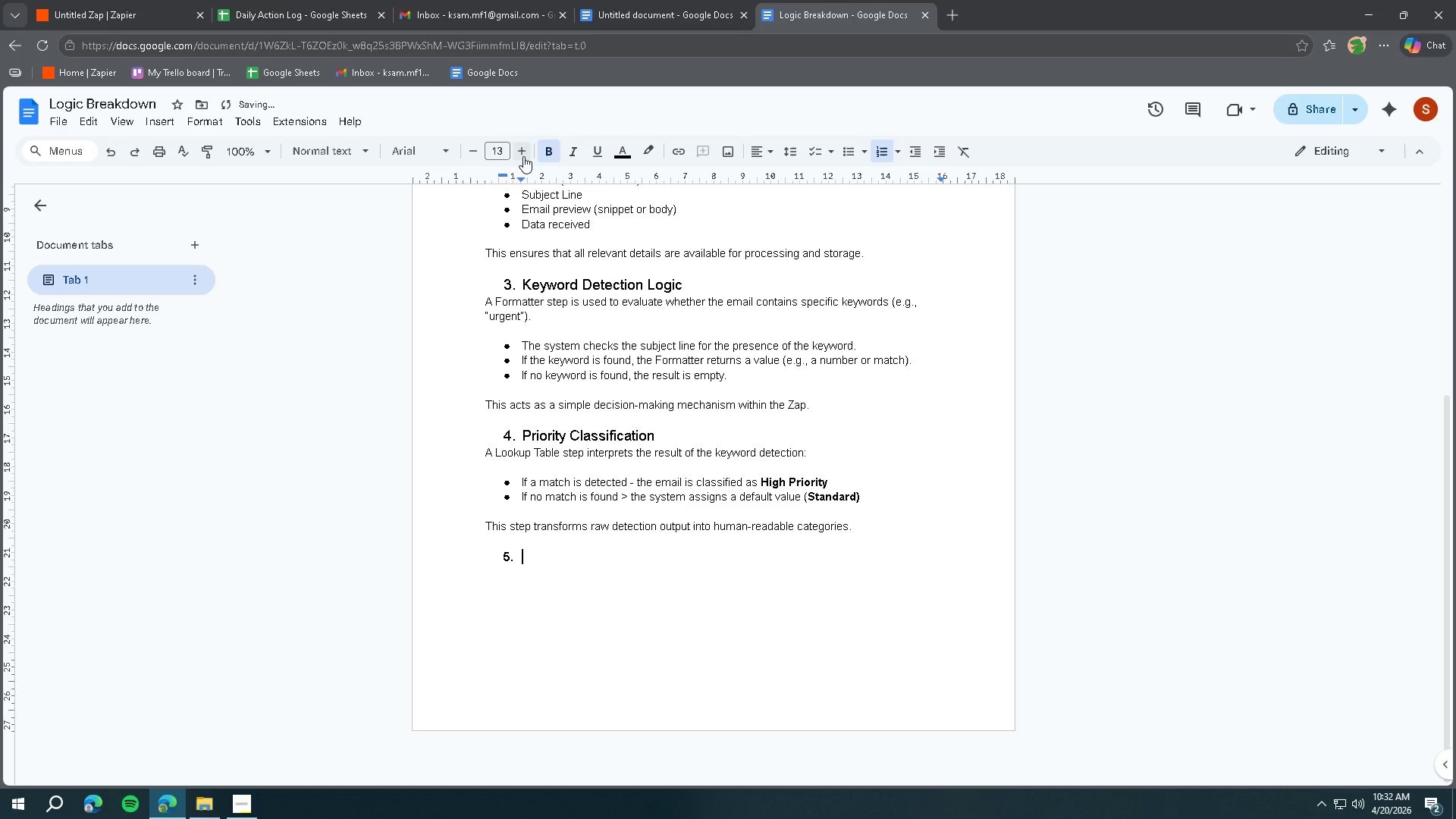 
triple_click([523, 156])
 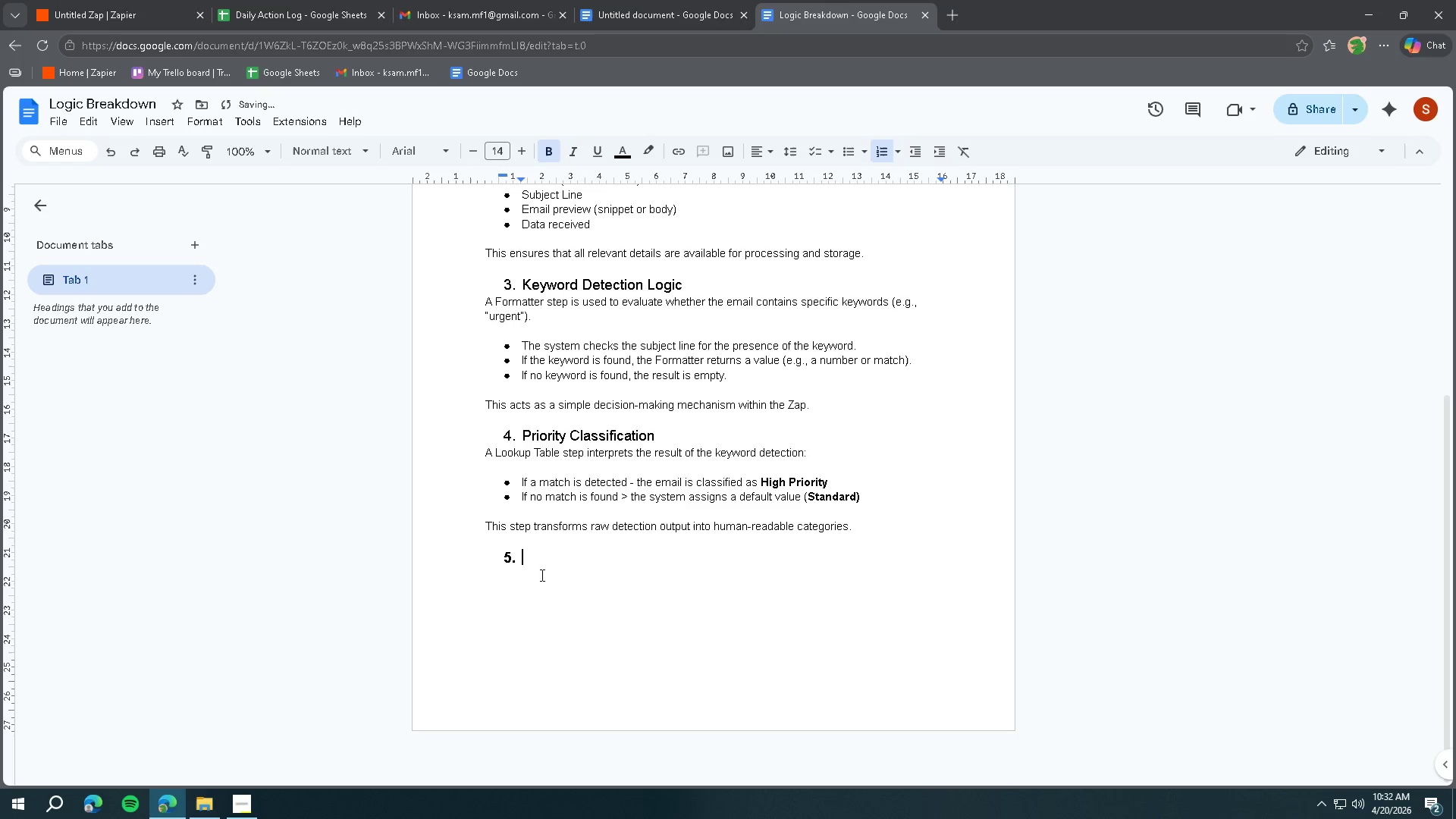 
left_click([545, 559])
 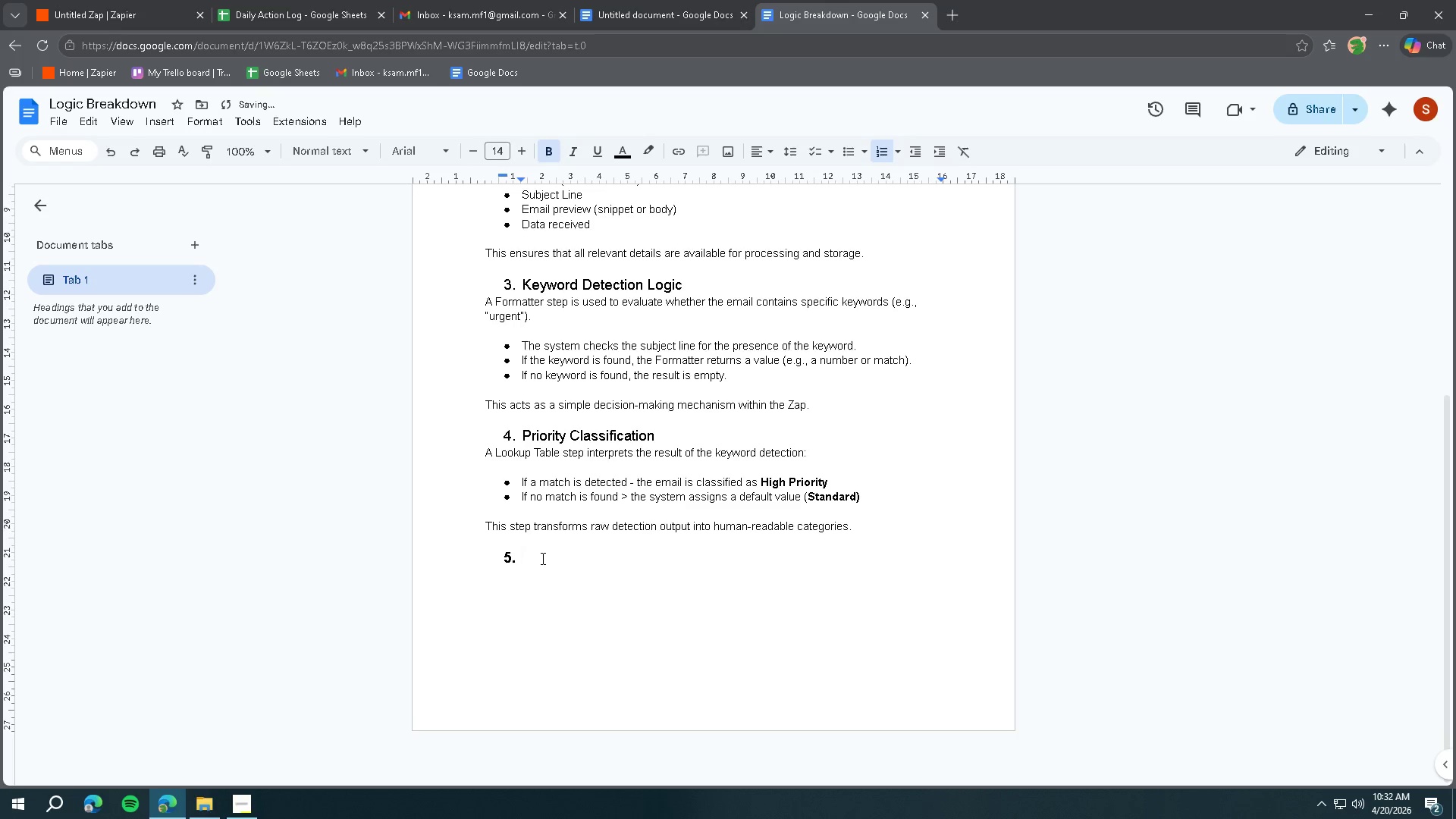 
type(Data Structio)
 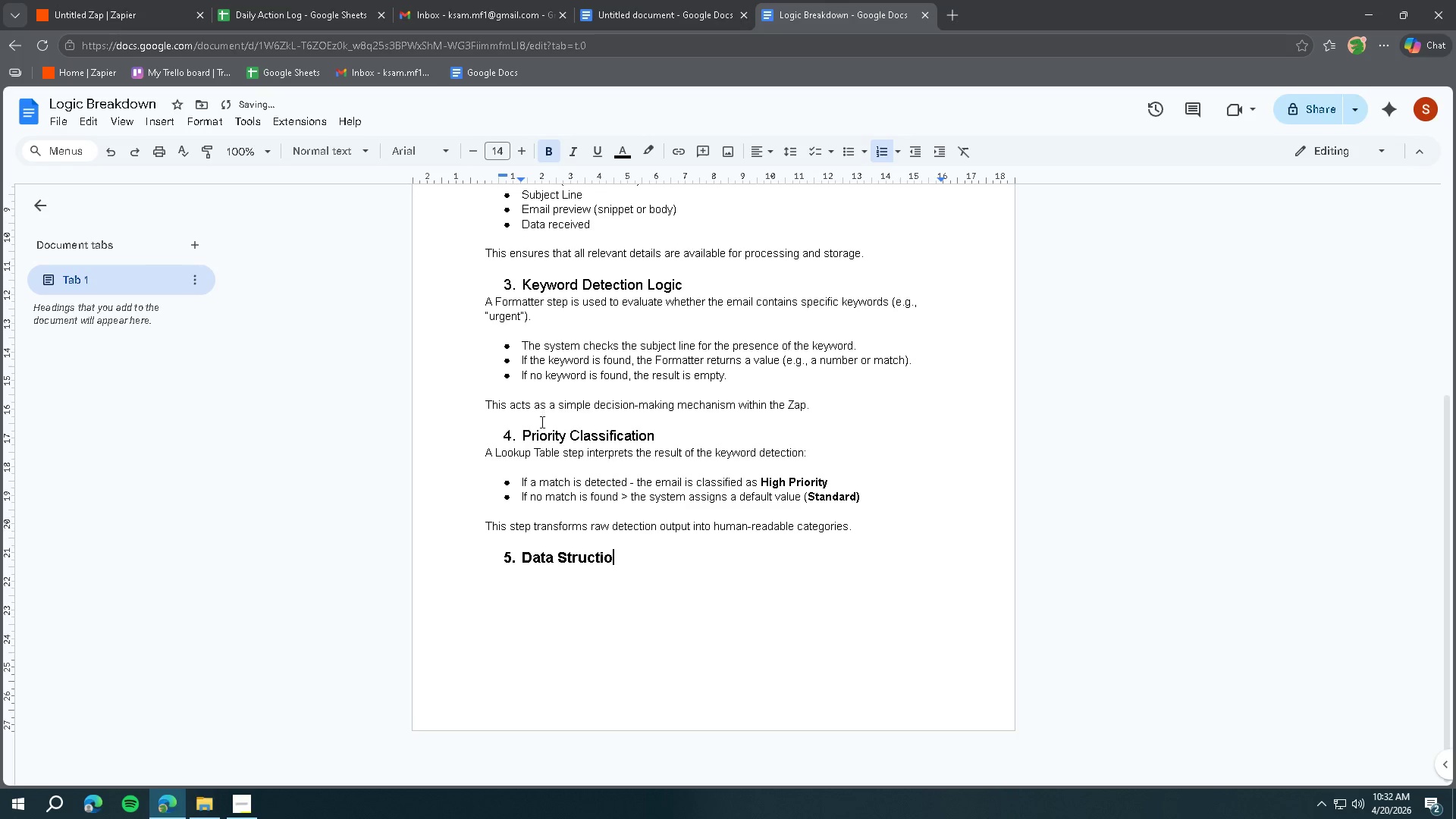 
left_click([541, 438])
 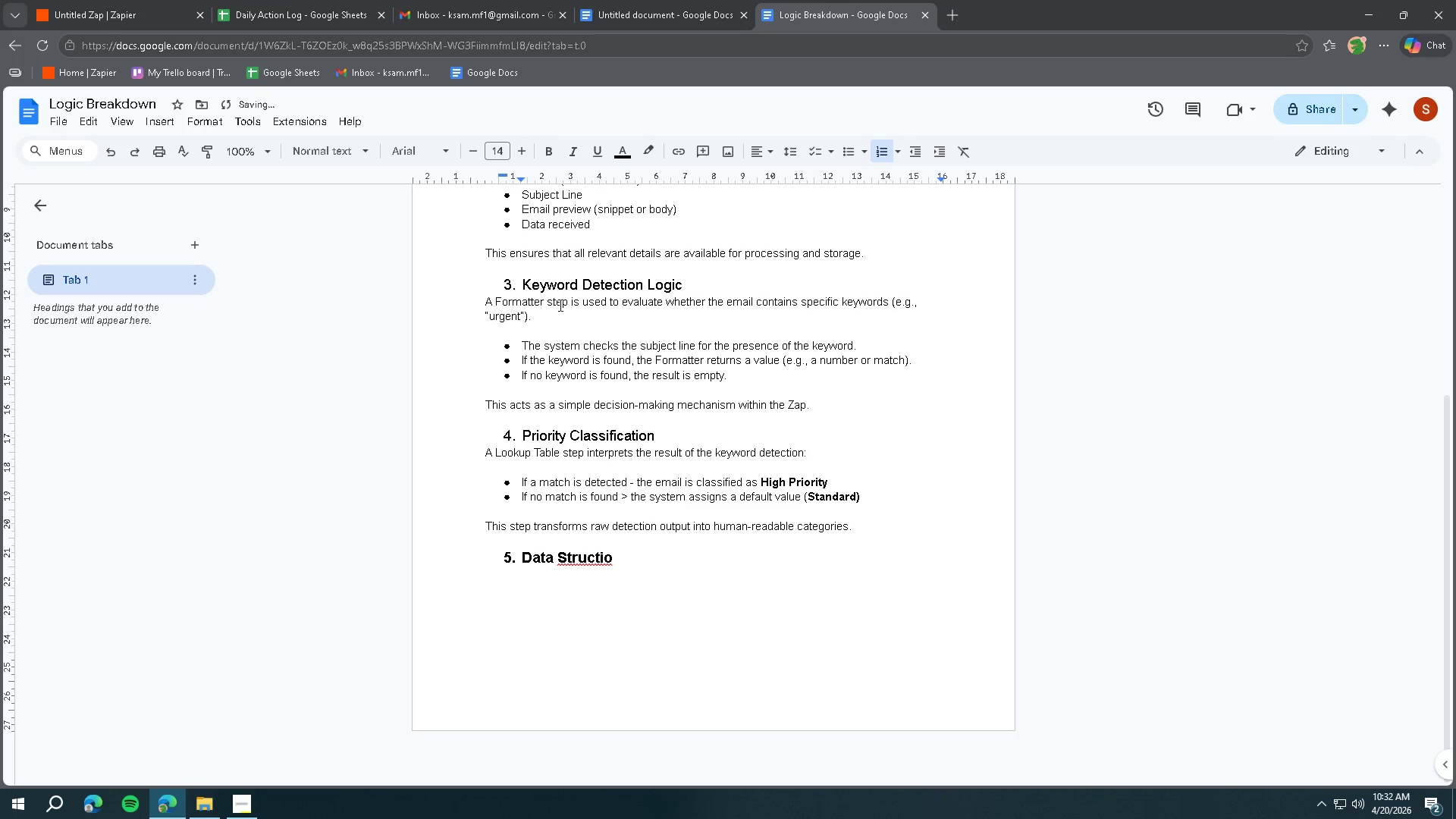 
left_click([565, 292])
 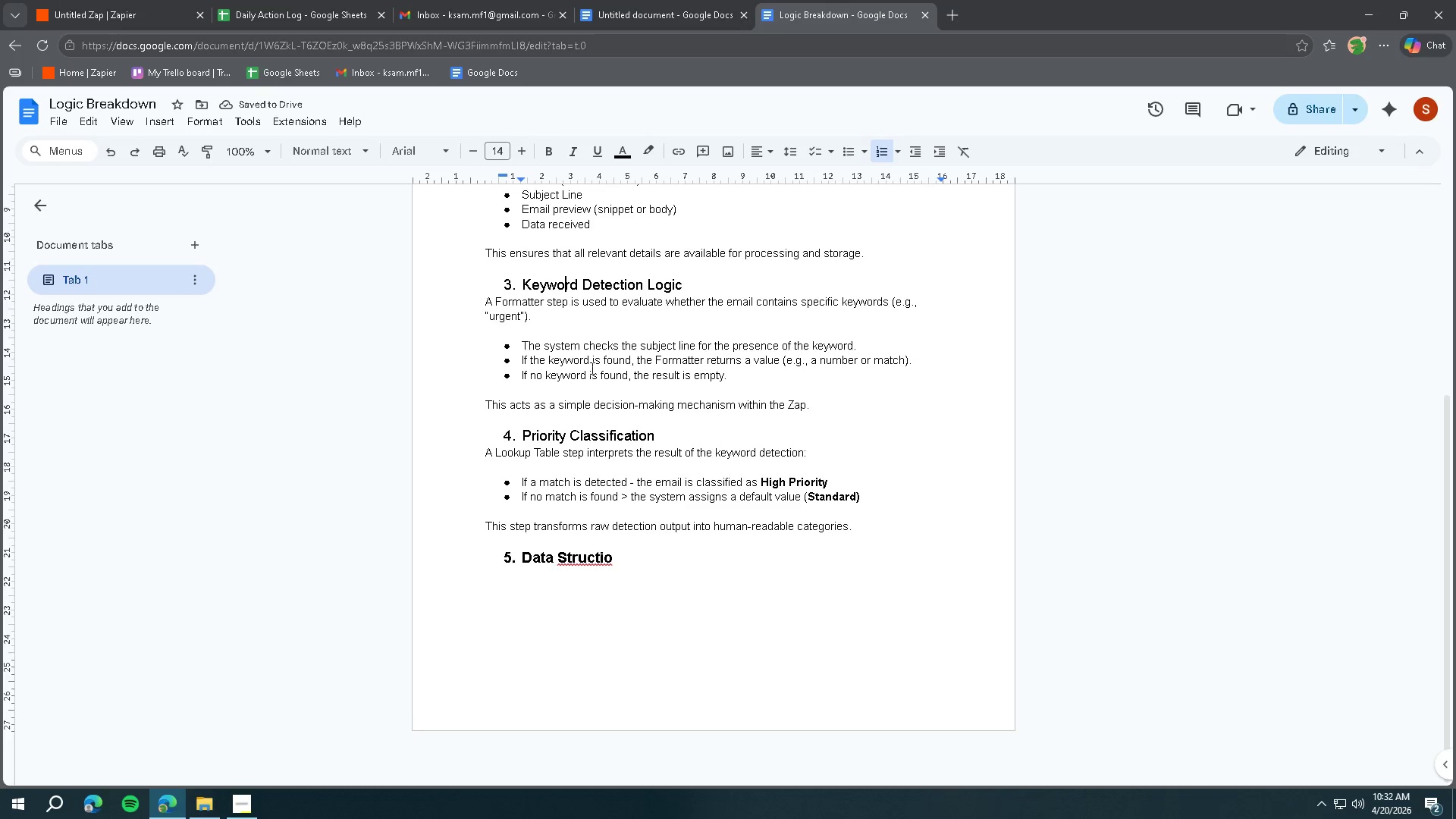 
scroll: coordinate [612, 425], scroll_direction: up, amount: 5.0
 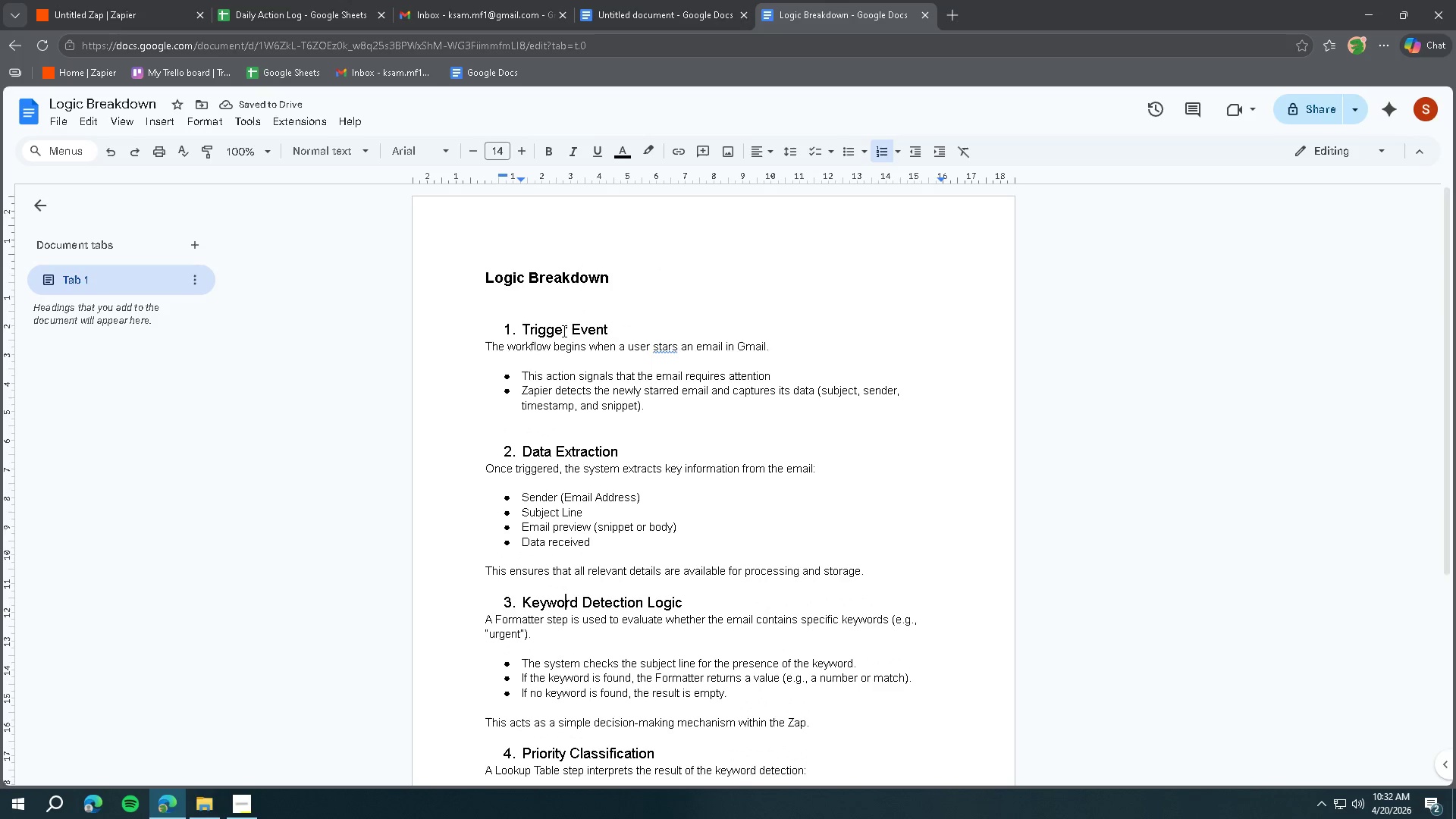 
left_click([561, 329])
 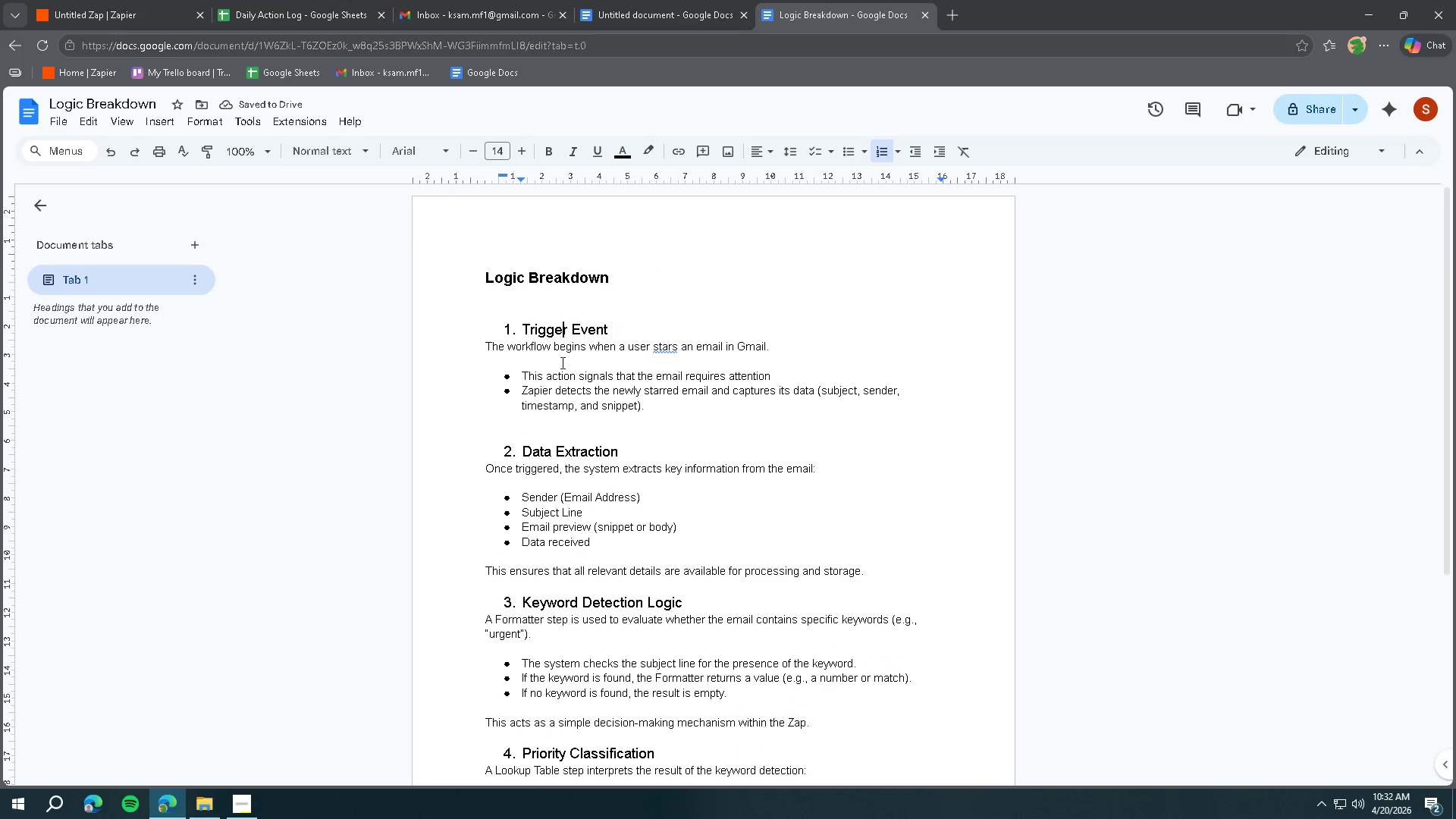 
scroll: coordinate [570, 480], scroll_direction: down, amount: 5.0
 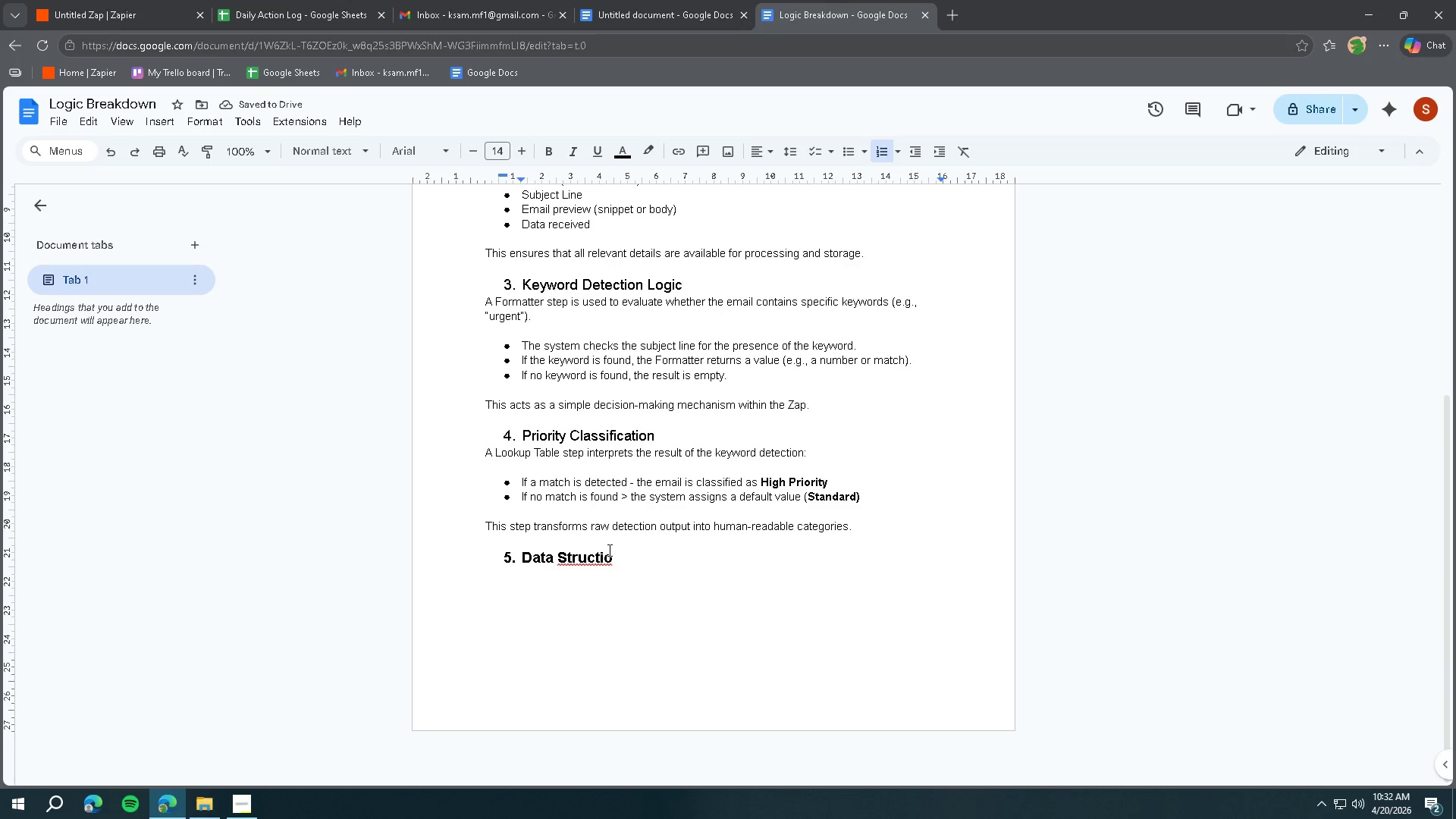 
left_click_drag(start_coordinate=[636, 557], to_coordinate=[504, 556])
 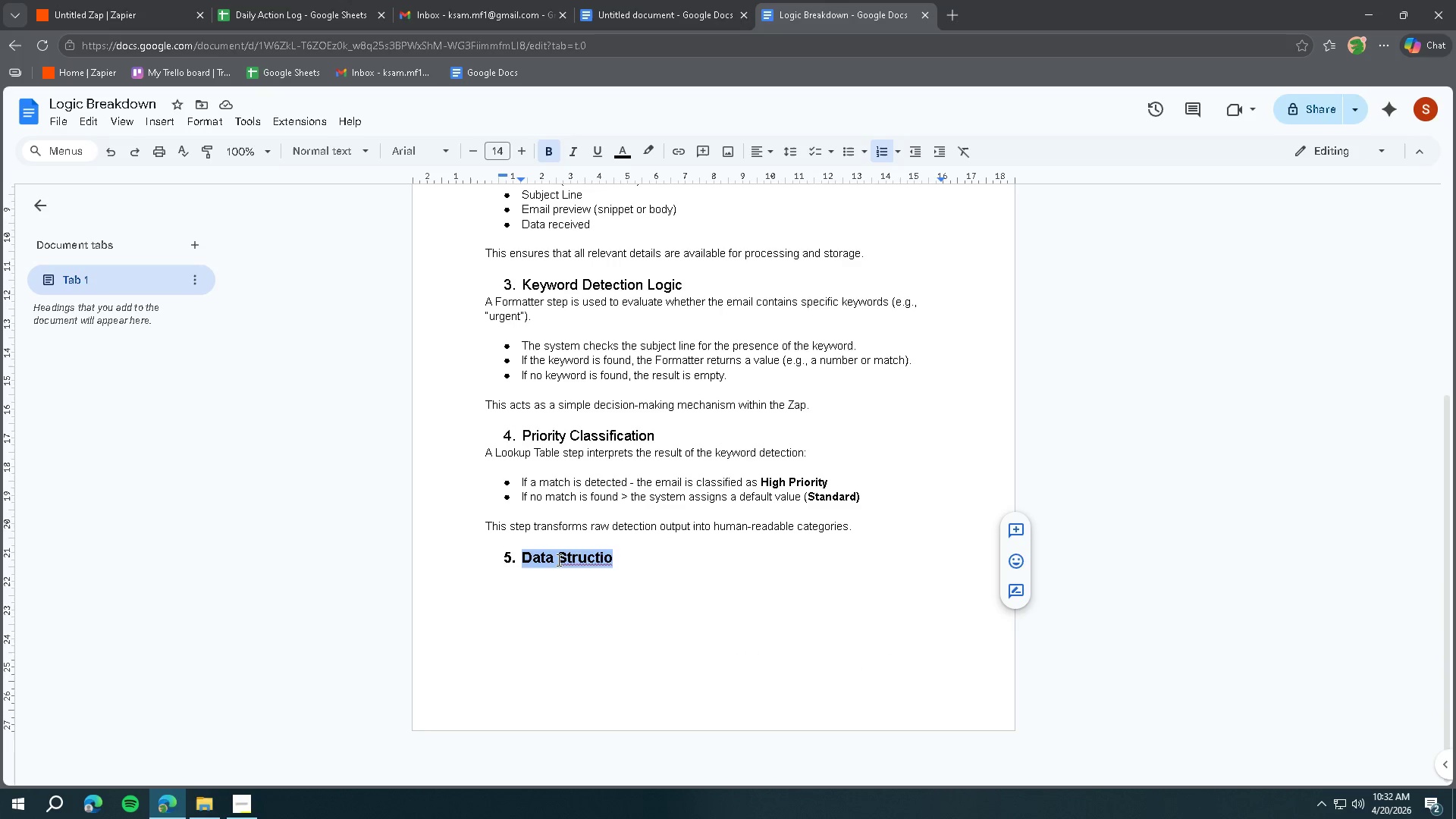 
key(Control+ControlLeft)
 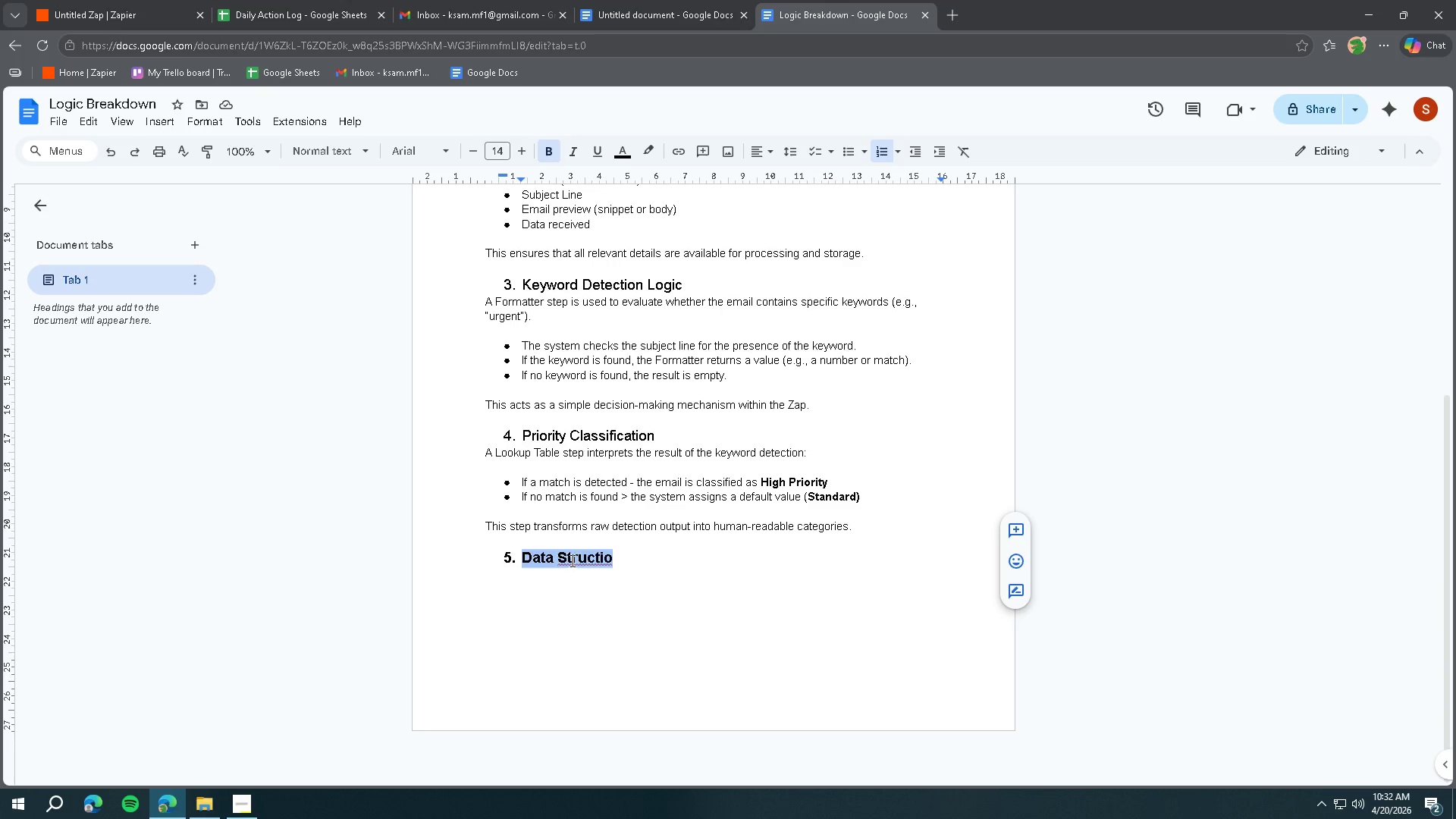 
key(Control+B)
 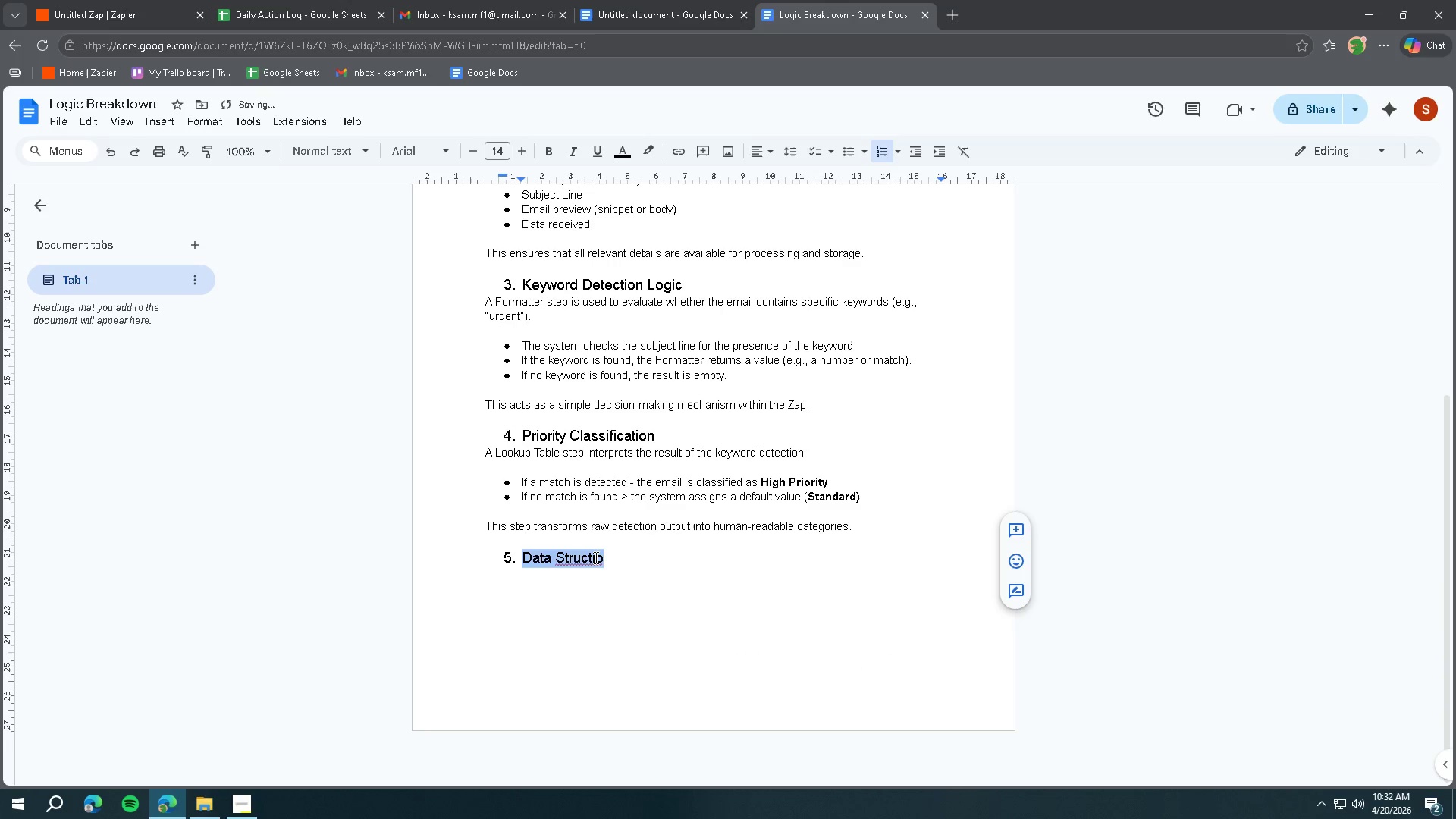 
left_click([617, 557])
 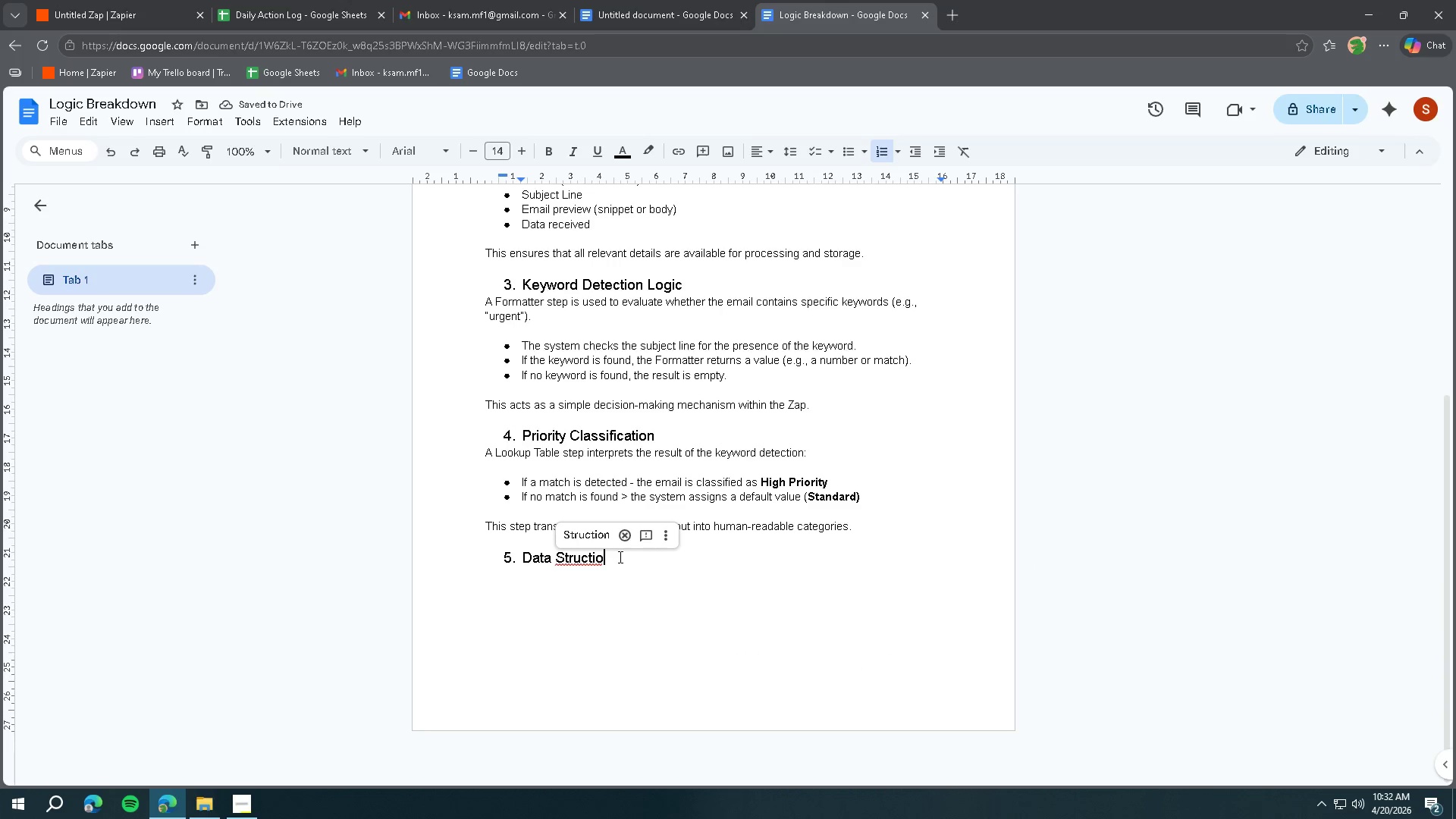 
type(n)
key(Backspace)
key(Backspace)
key(Backspace)
type(uring and Storage)
 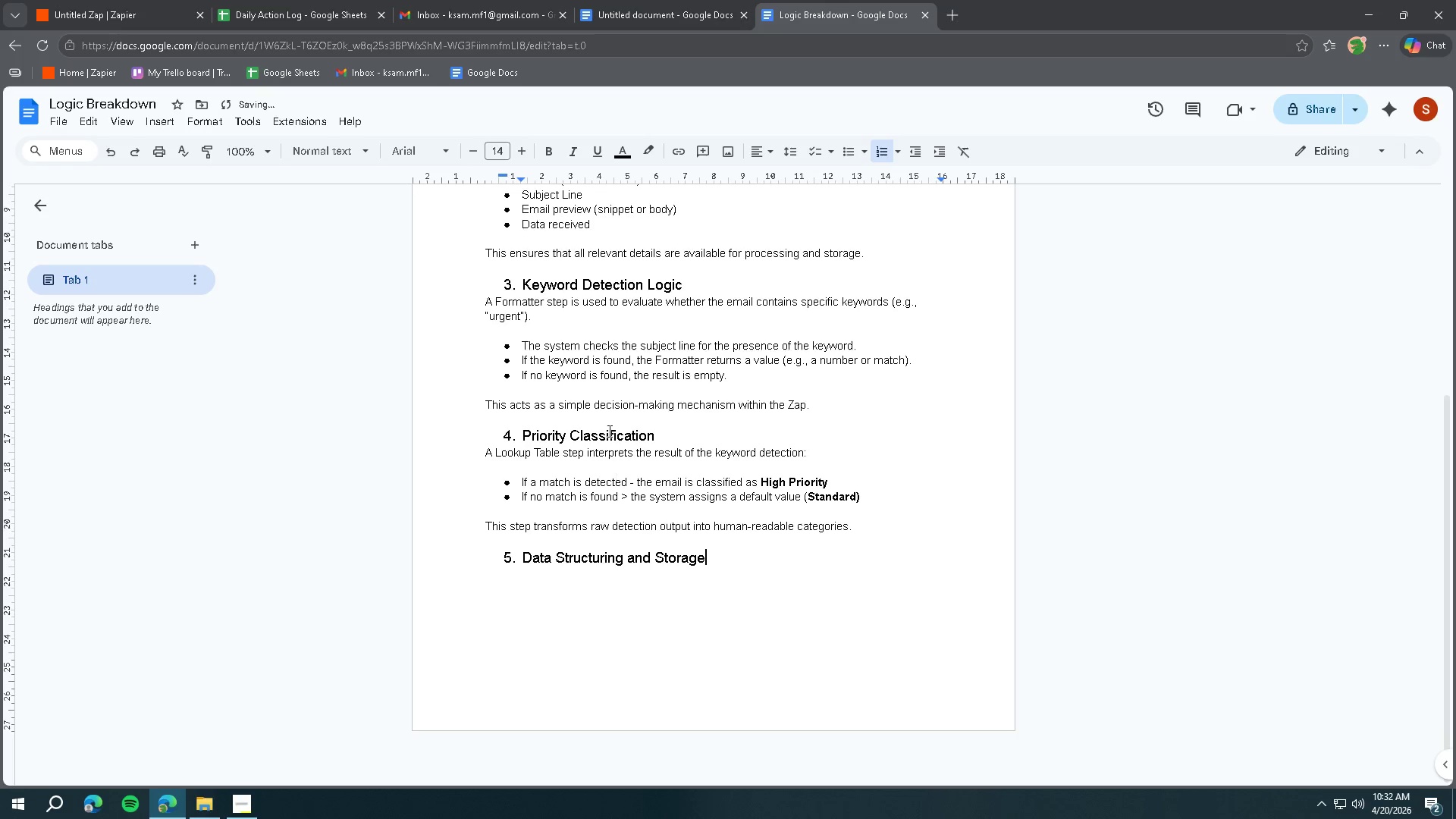 
left_click([590, 438])
 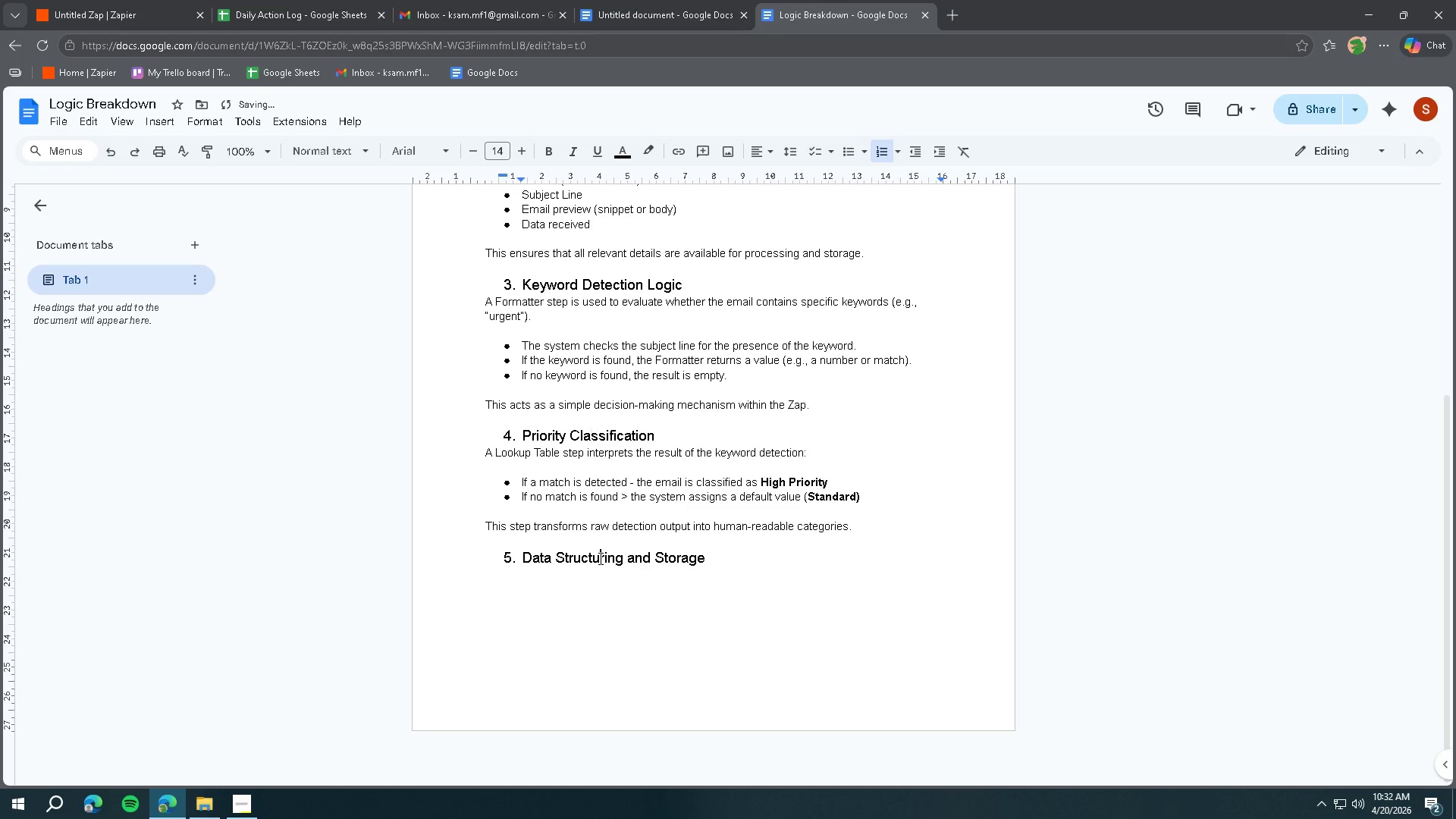 
double_click([736, 575])
 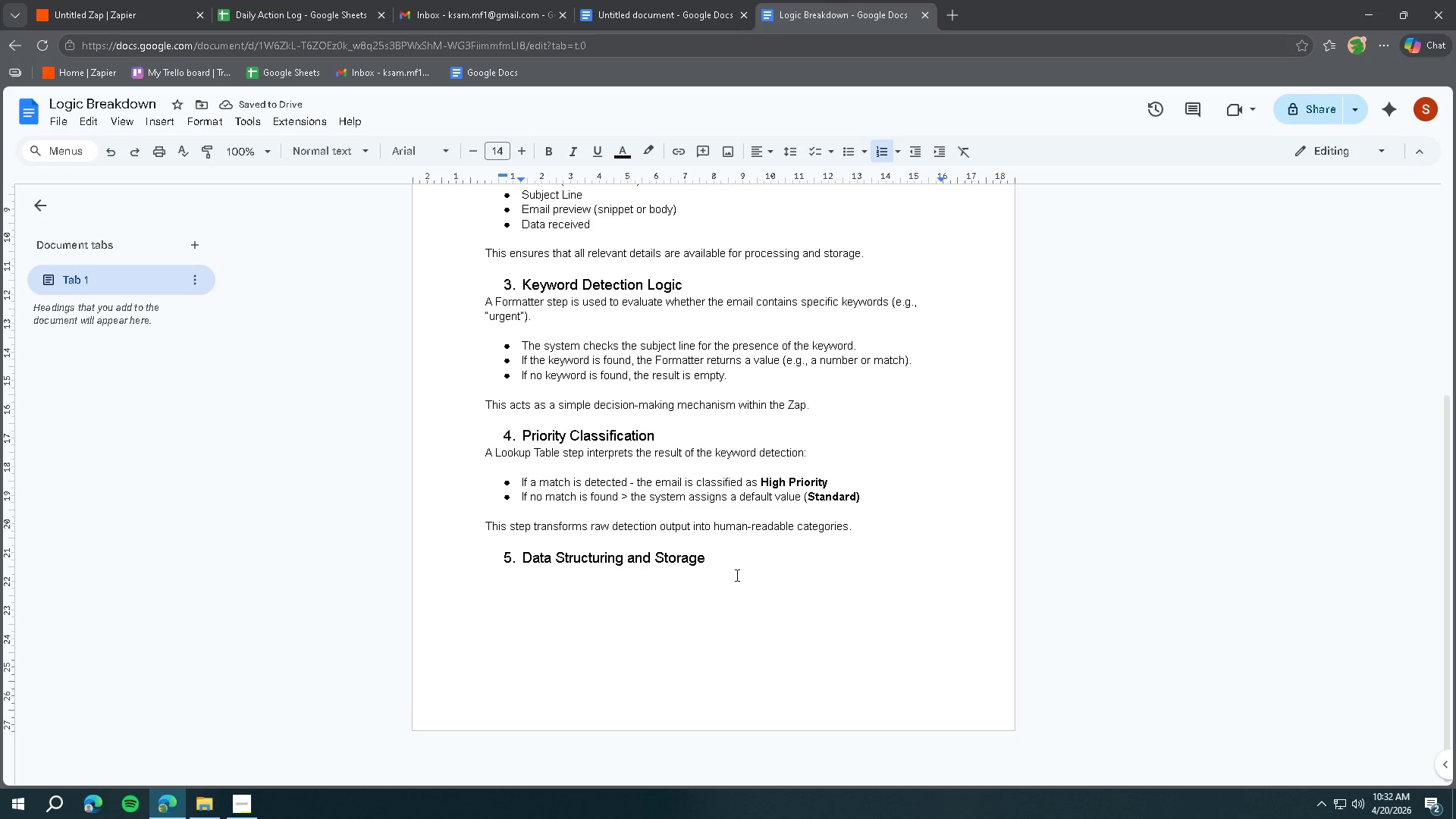 
key(Enter)
 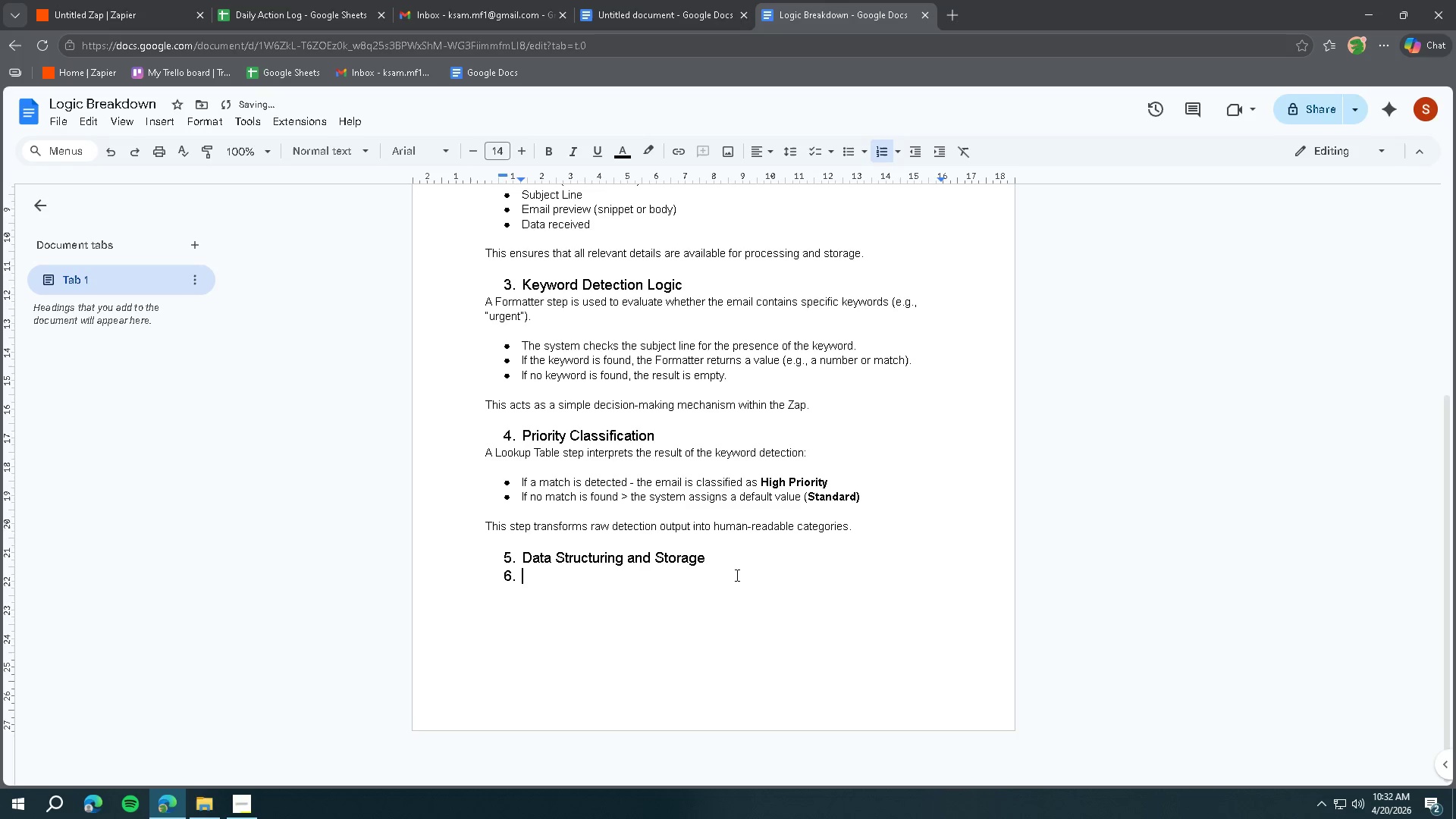 
key(Enter)
 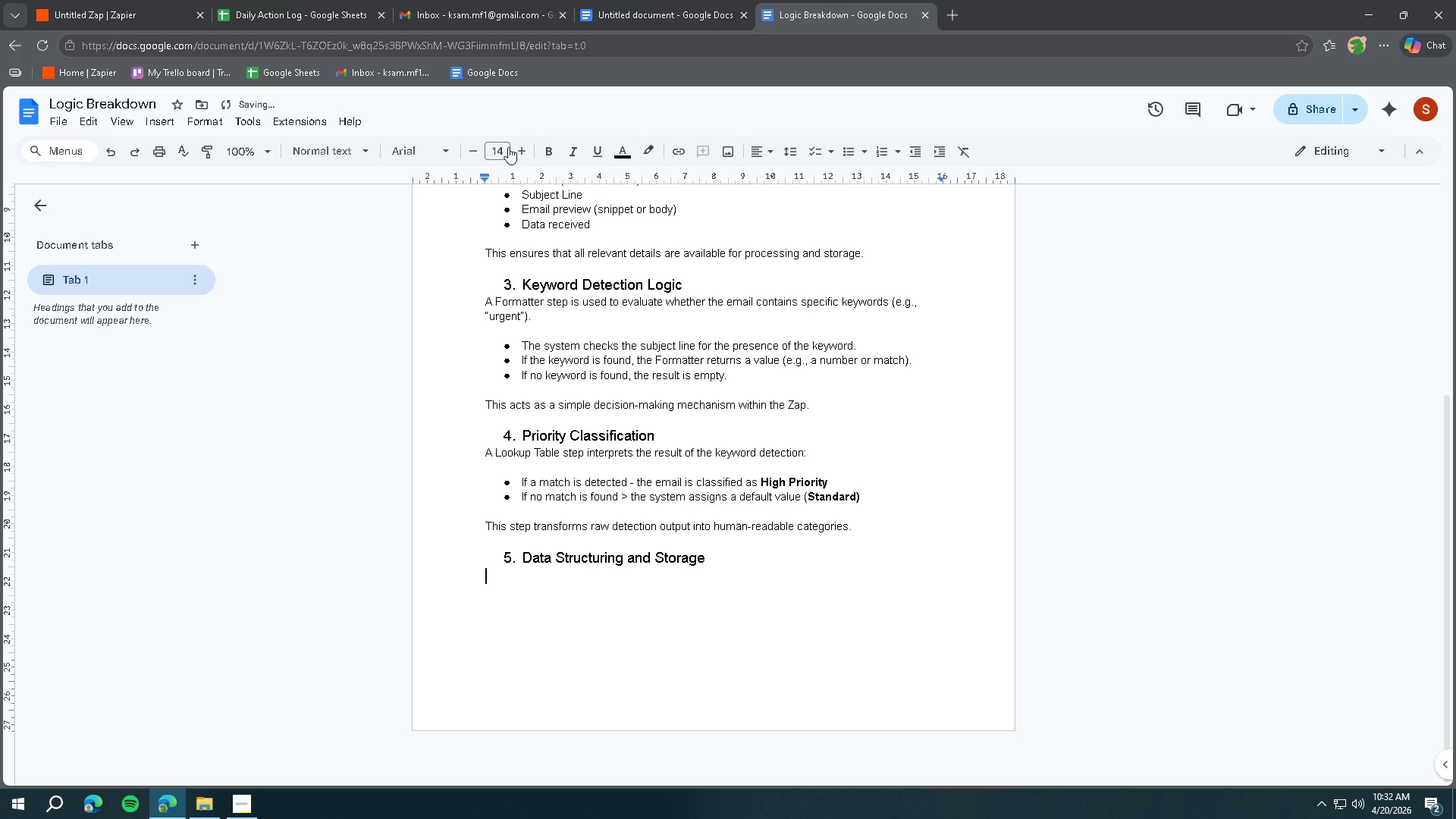 
double_click([469, 151])
 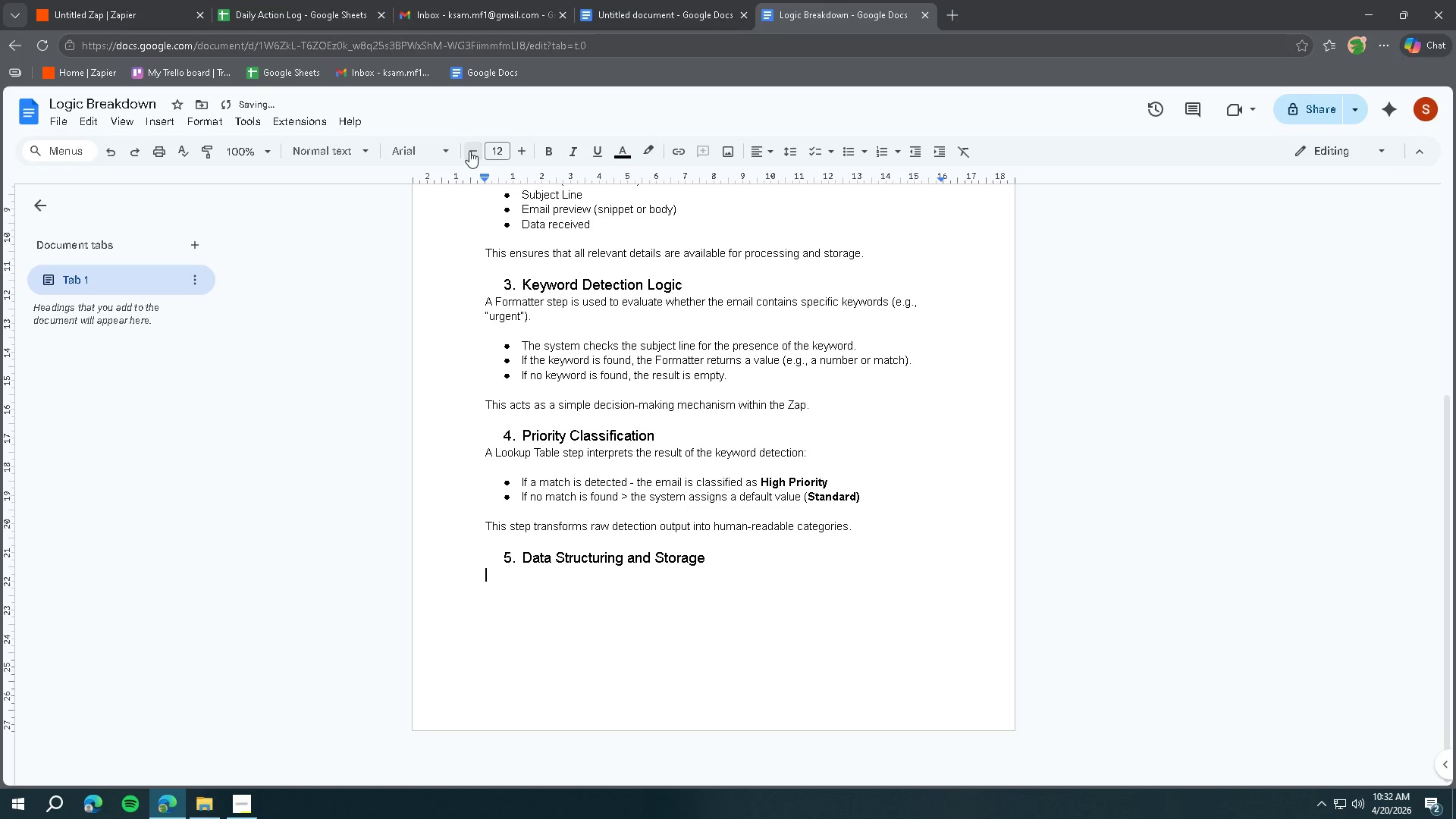 
triple_click([469, 151])
 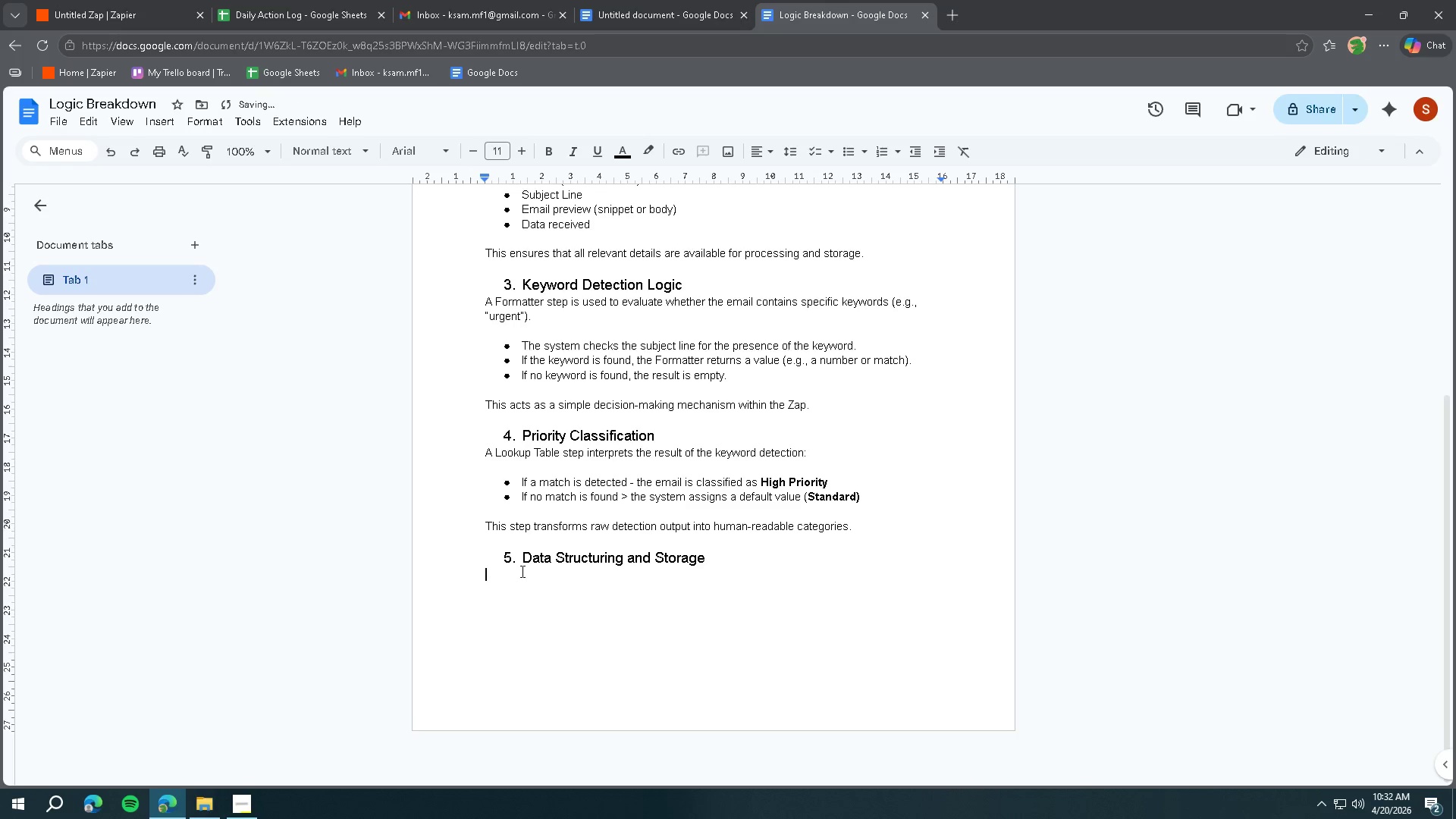 
left_click([509, 580])
 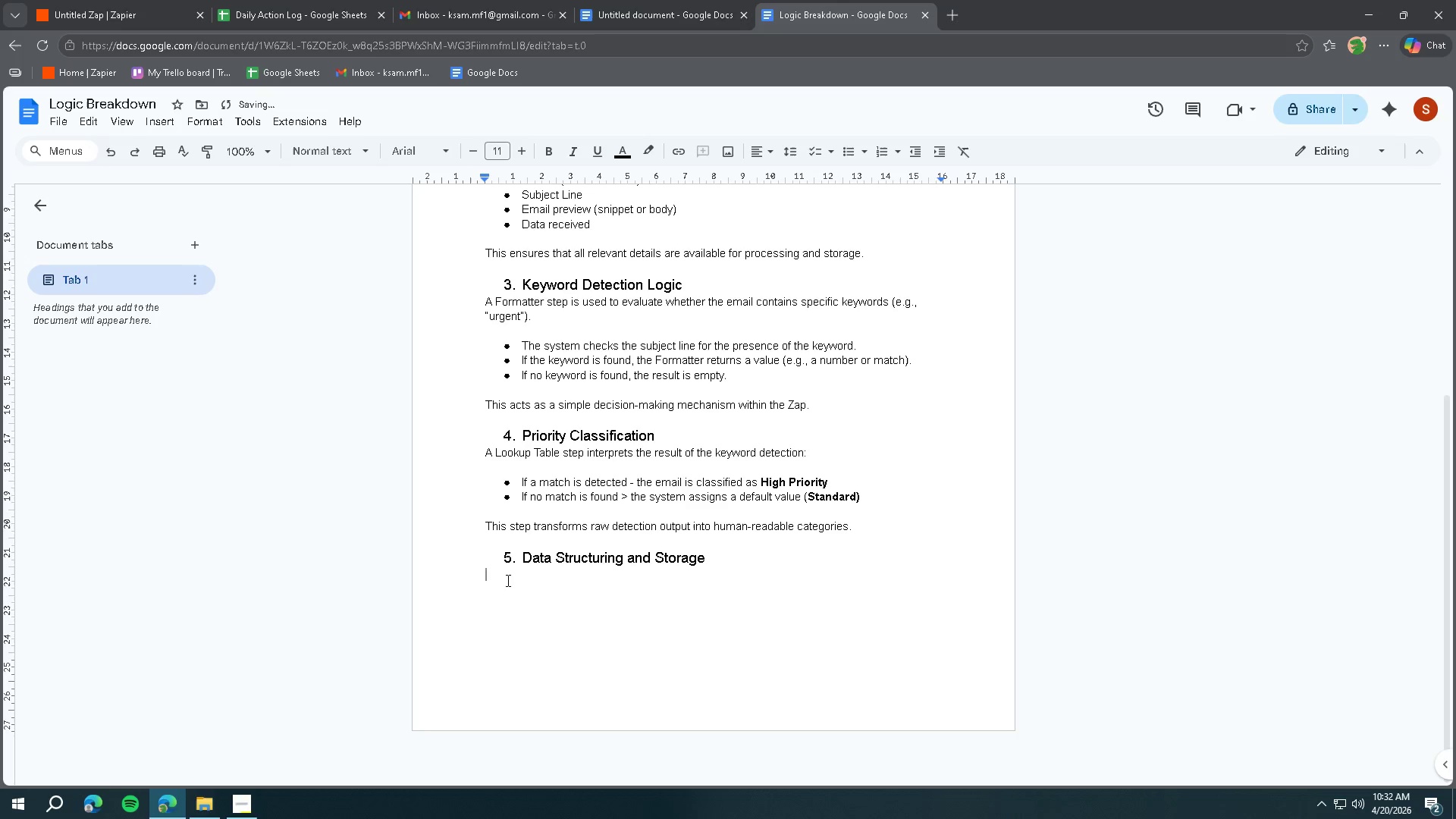 
hold_key(key=ShiftLeft, duration=0.77)
 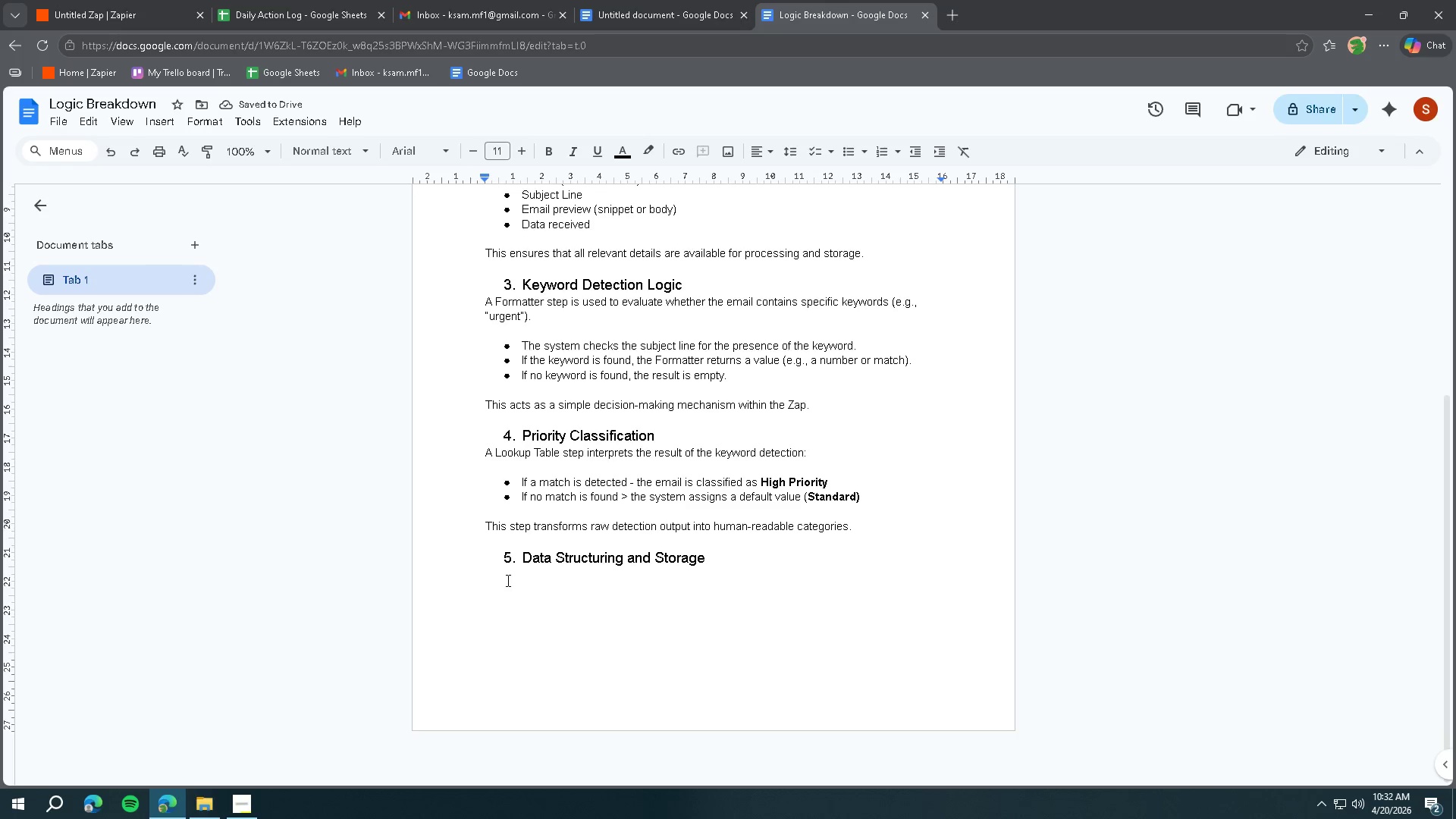 
type(The final step sends the process e)
key(Backspace)
key(Backspace)
type(ed data into Google Sheets:)
 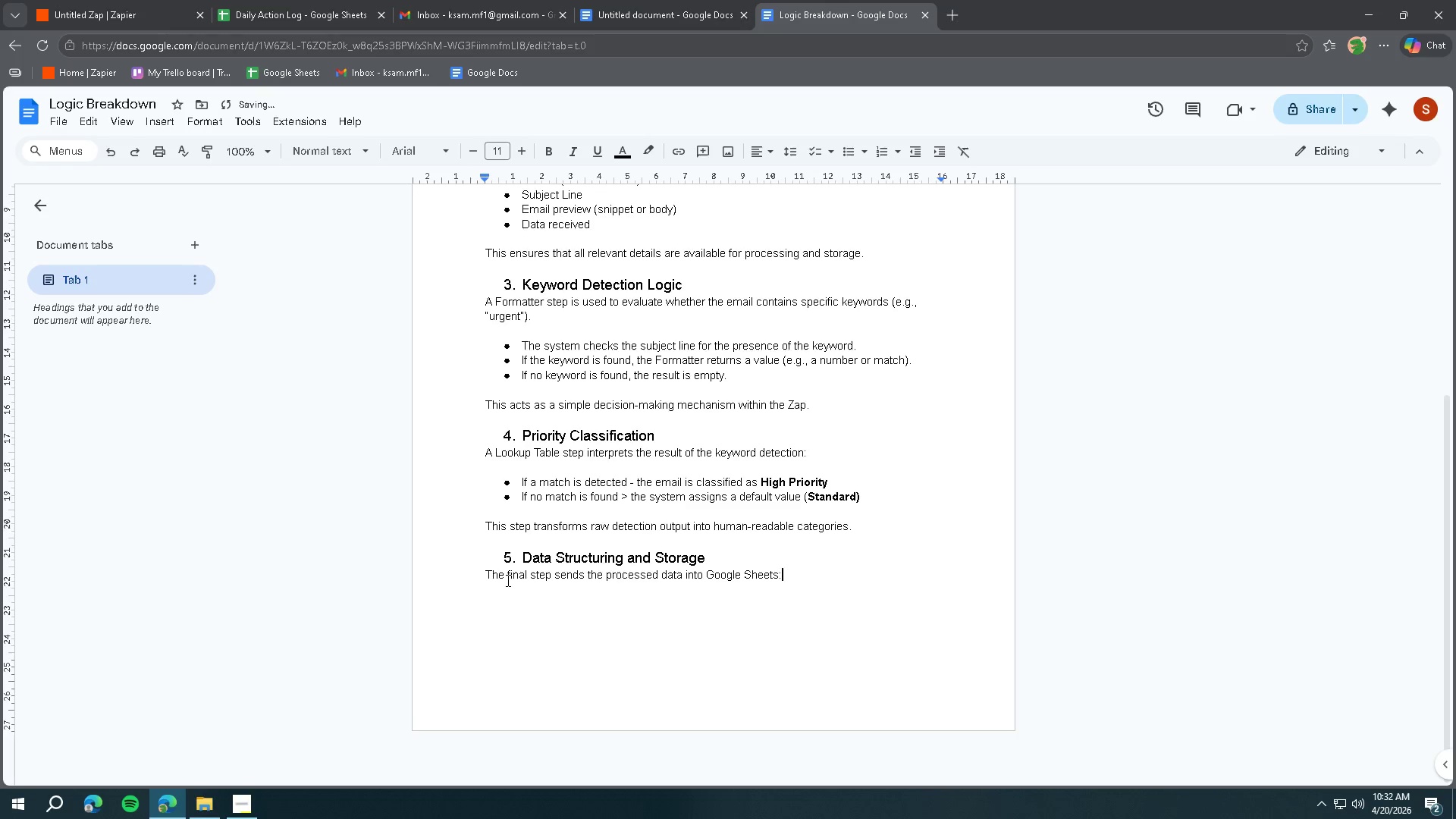 
key(Enter)
 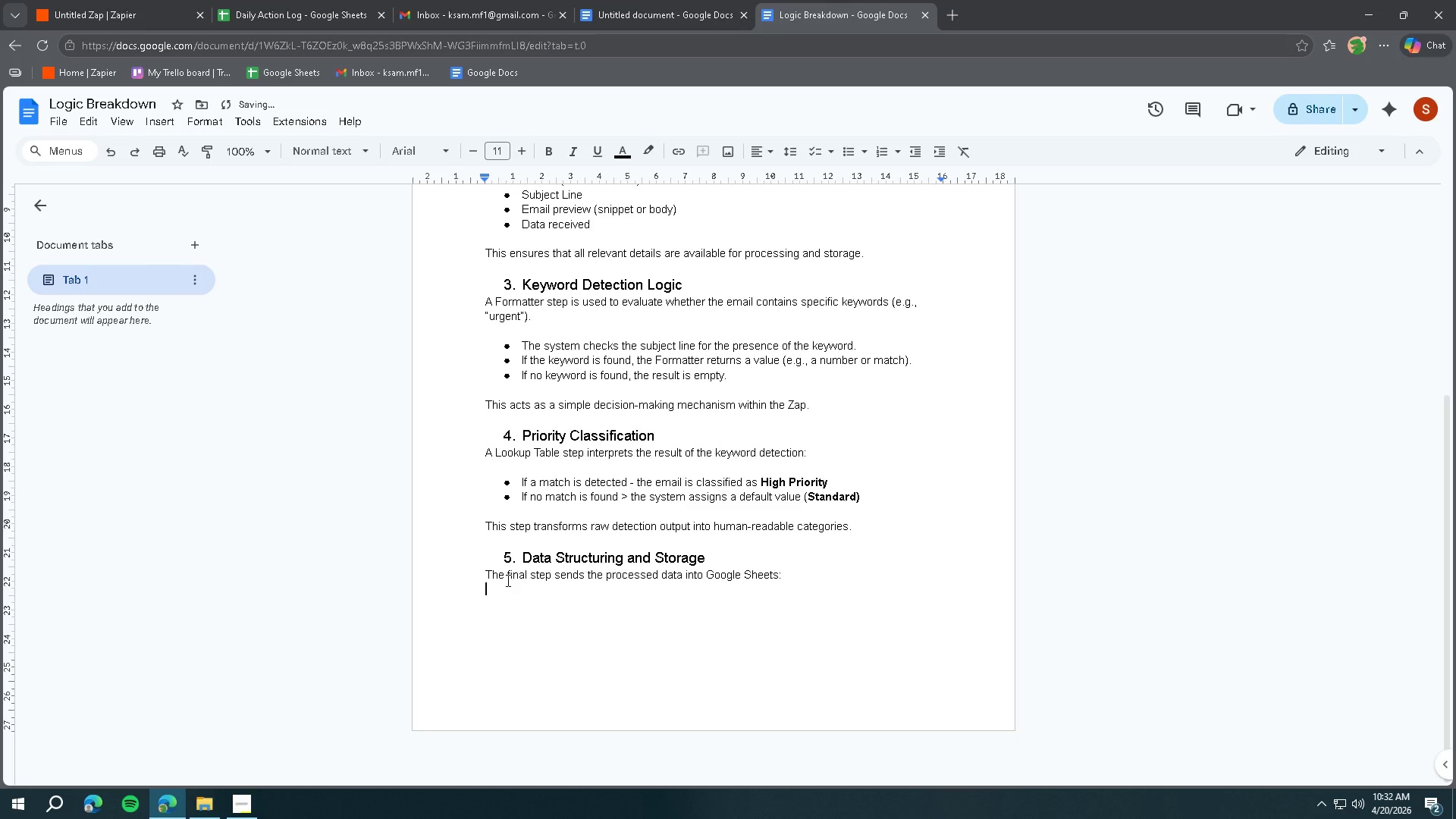 
key(Enter)
 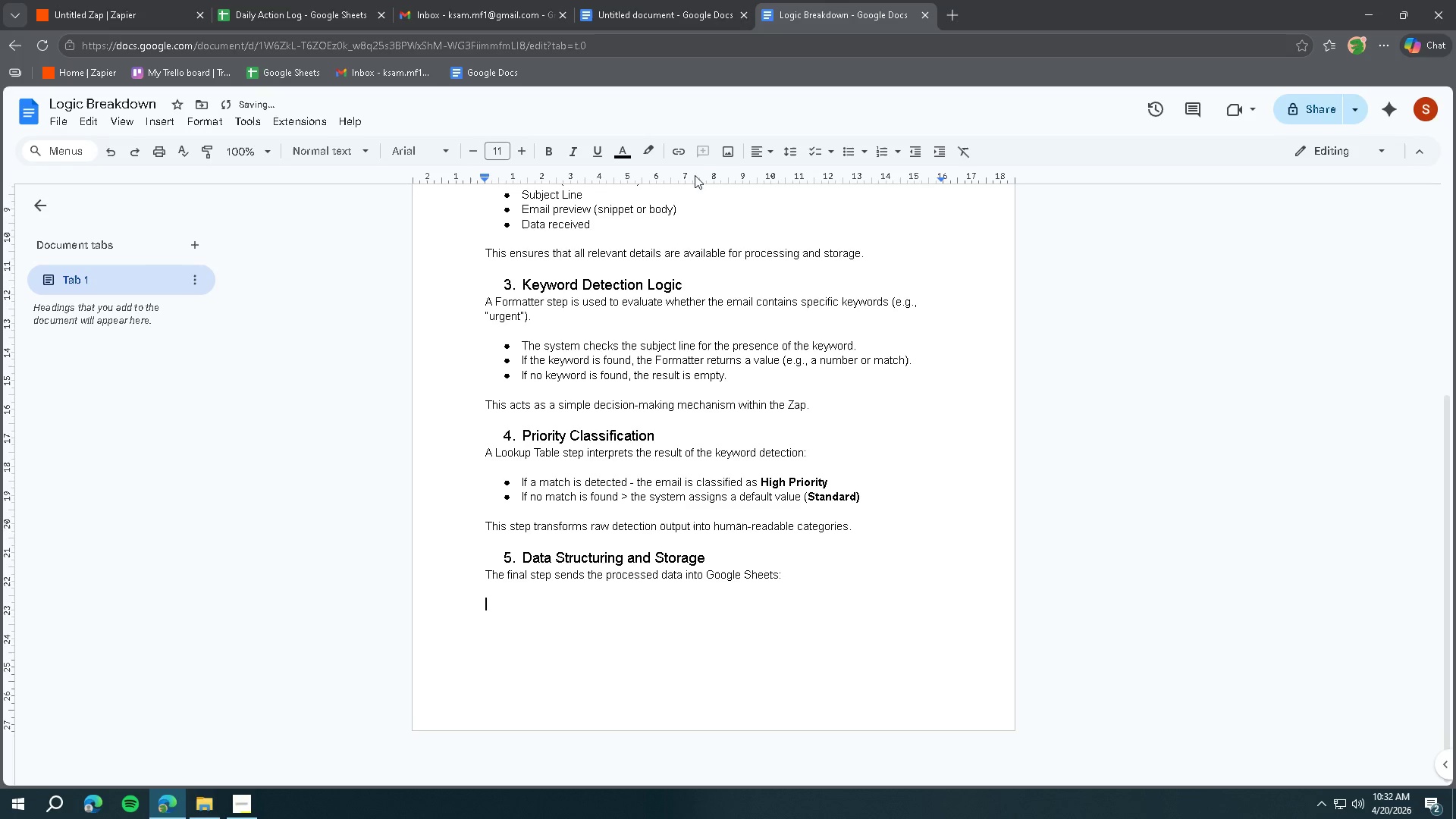 
key(Backspace)
 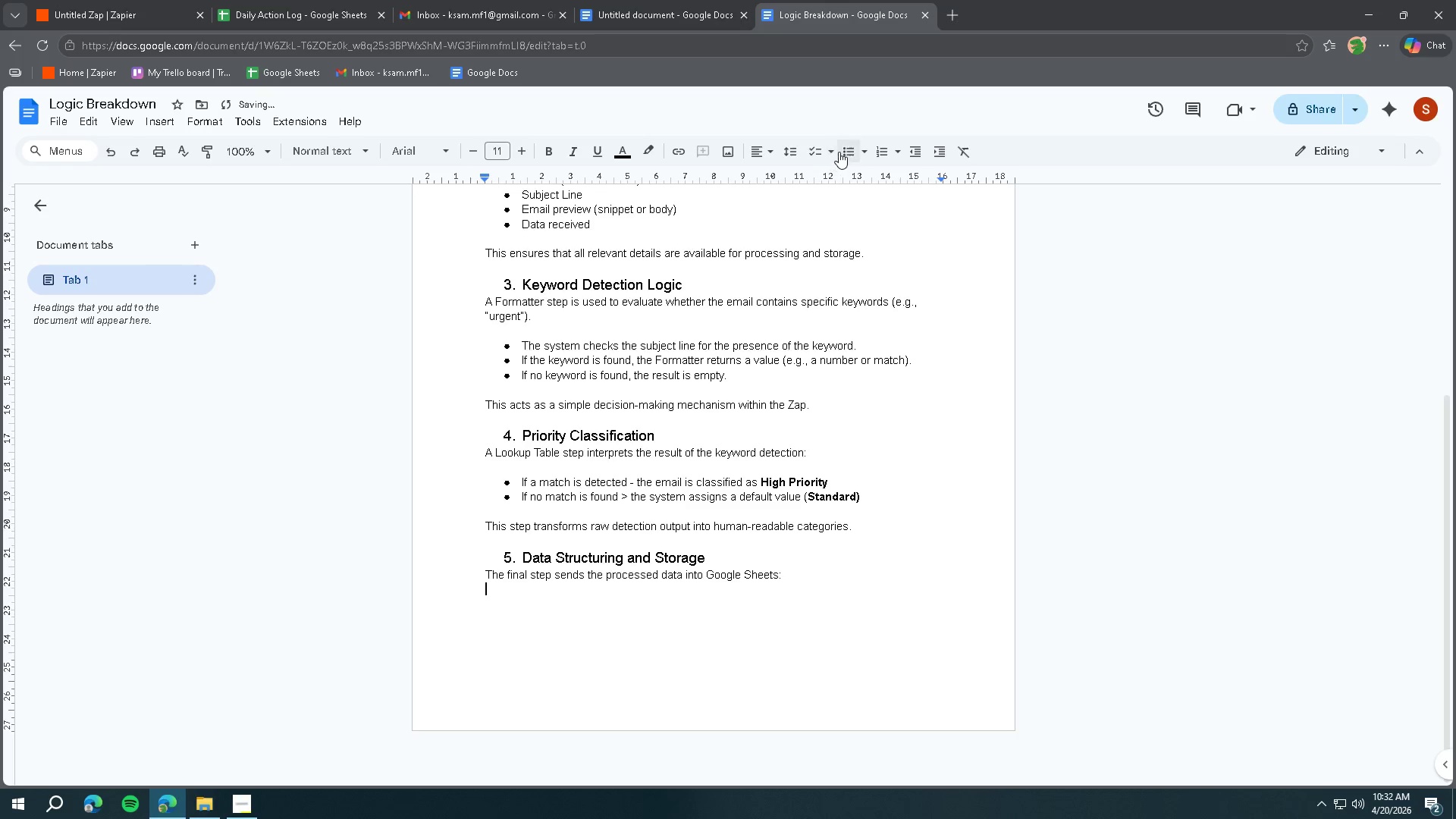 
left_click([839, 152])
 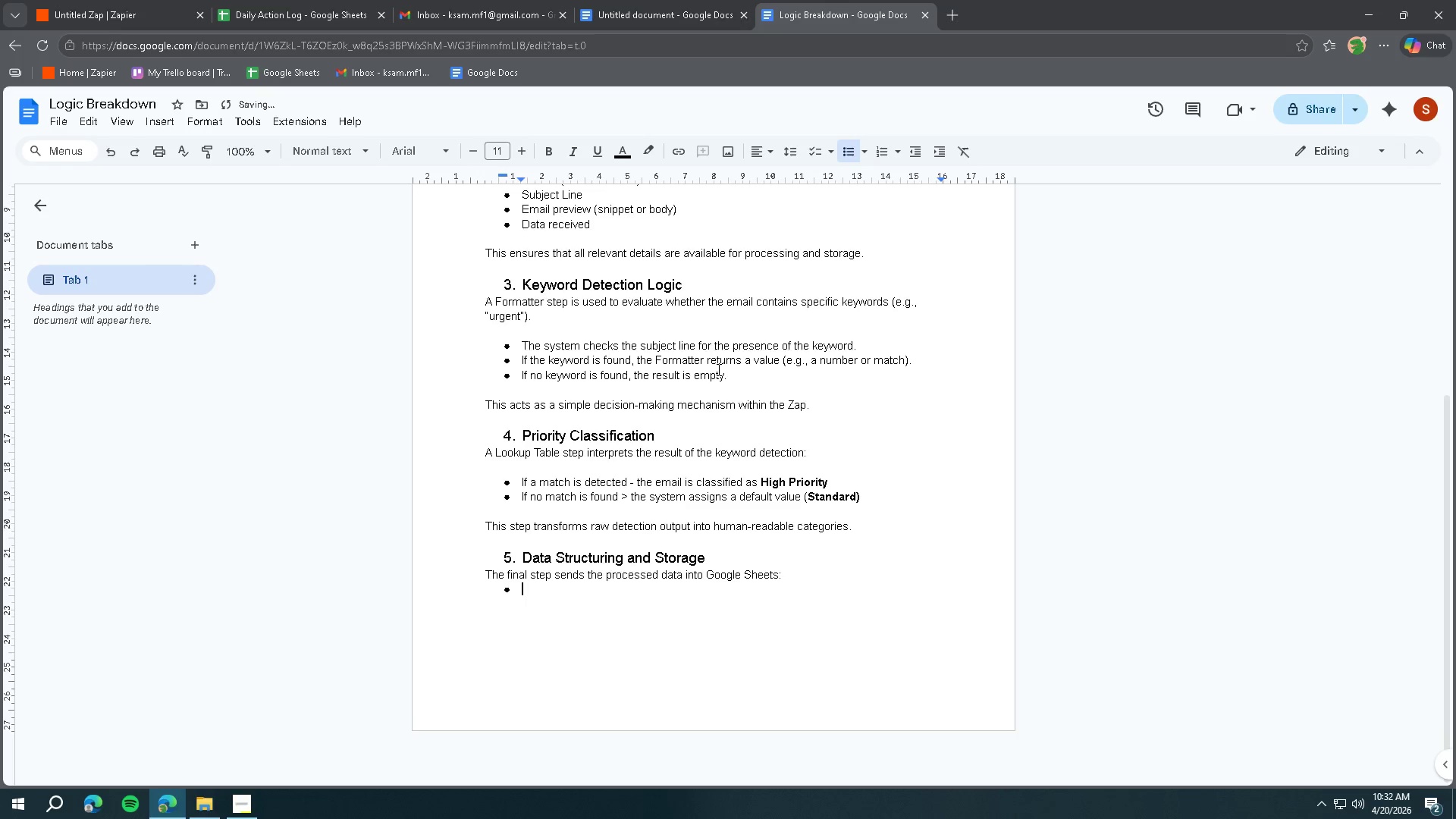 
key(ArrowLeft)
 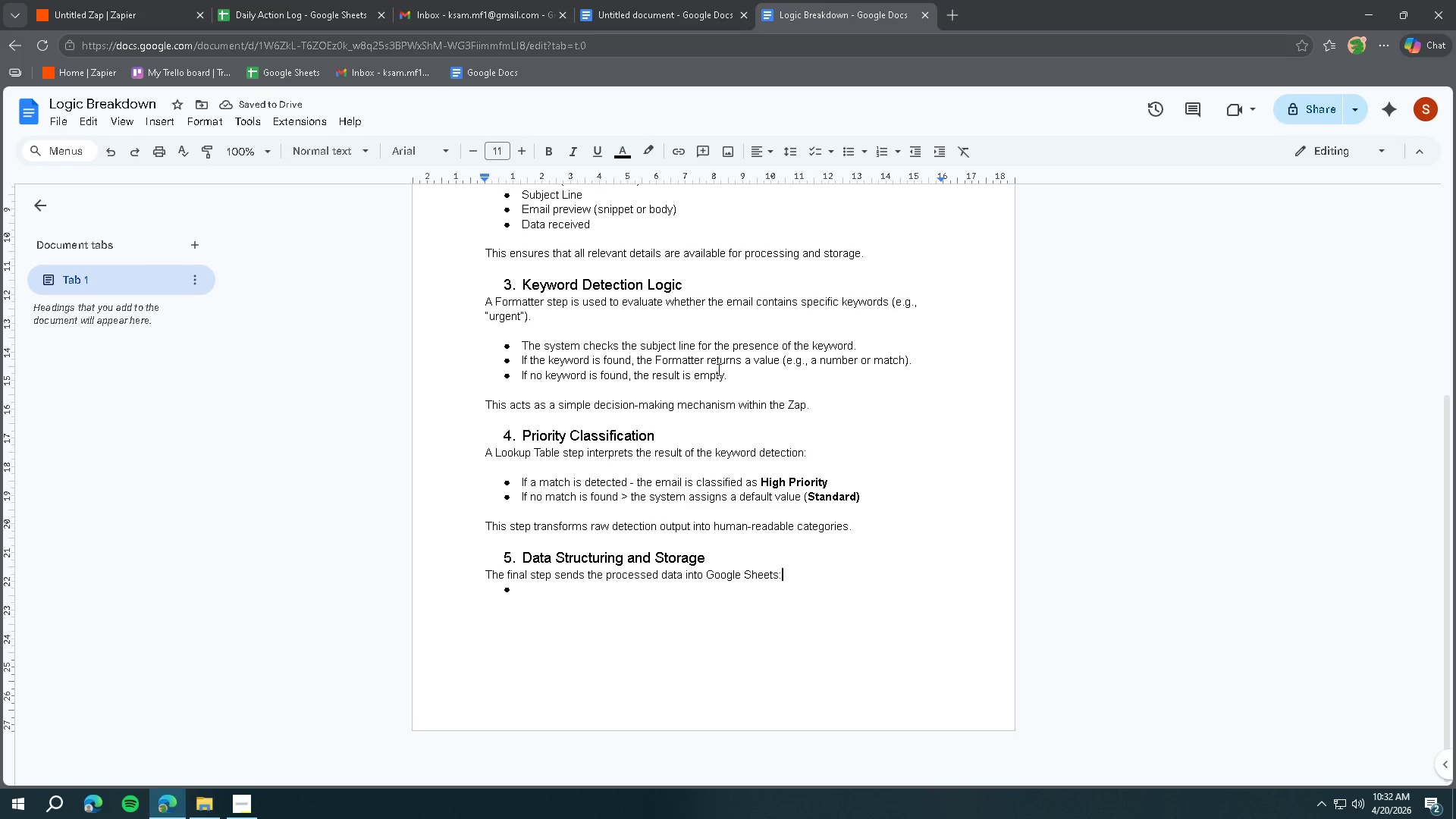 
key(ArrowLeft)
 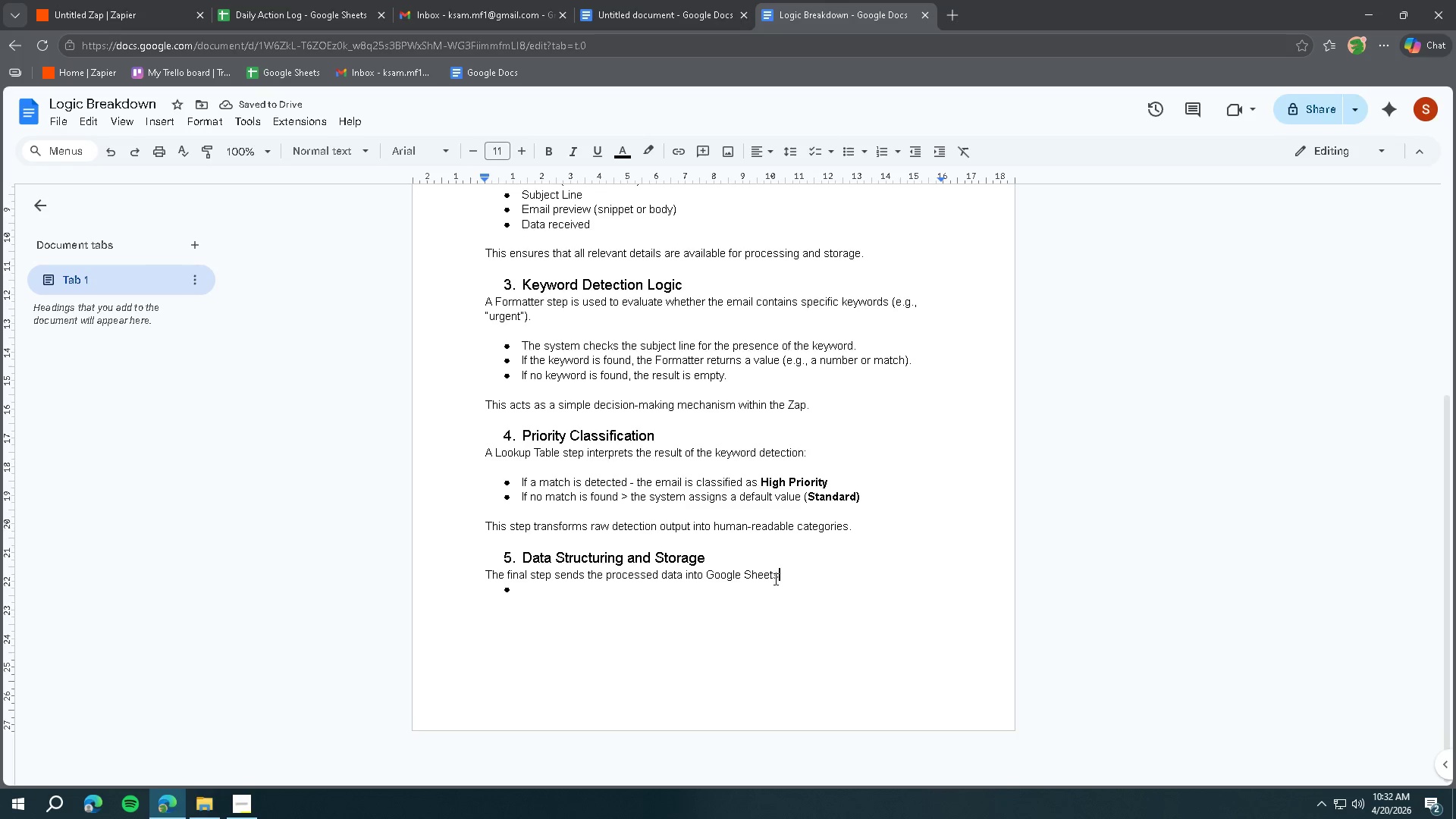 
left_click([836, 580])
 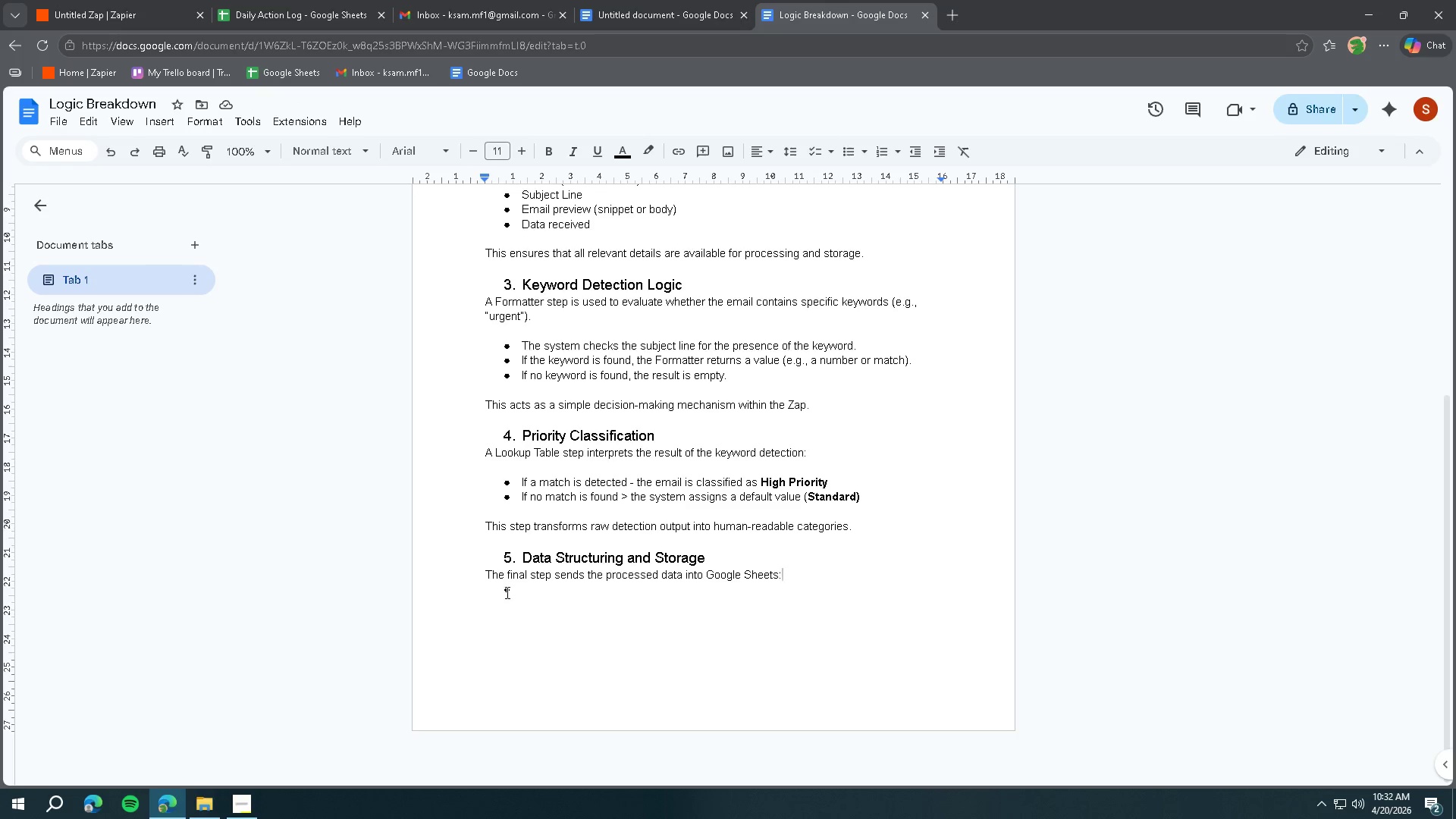 
left_click([504, 592])
 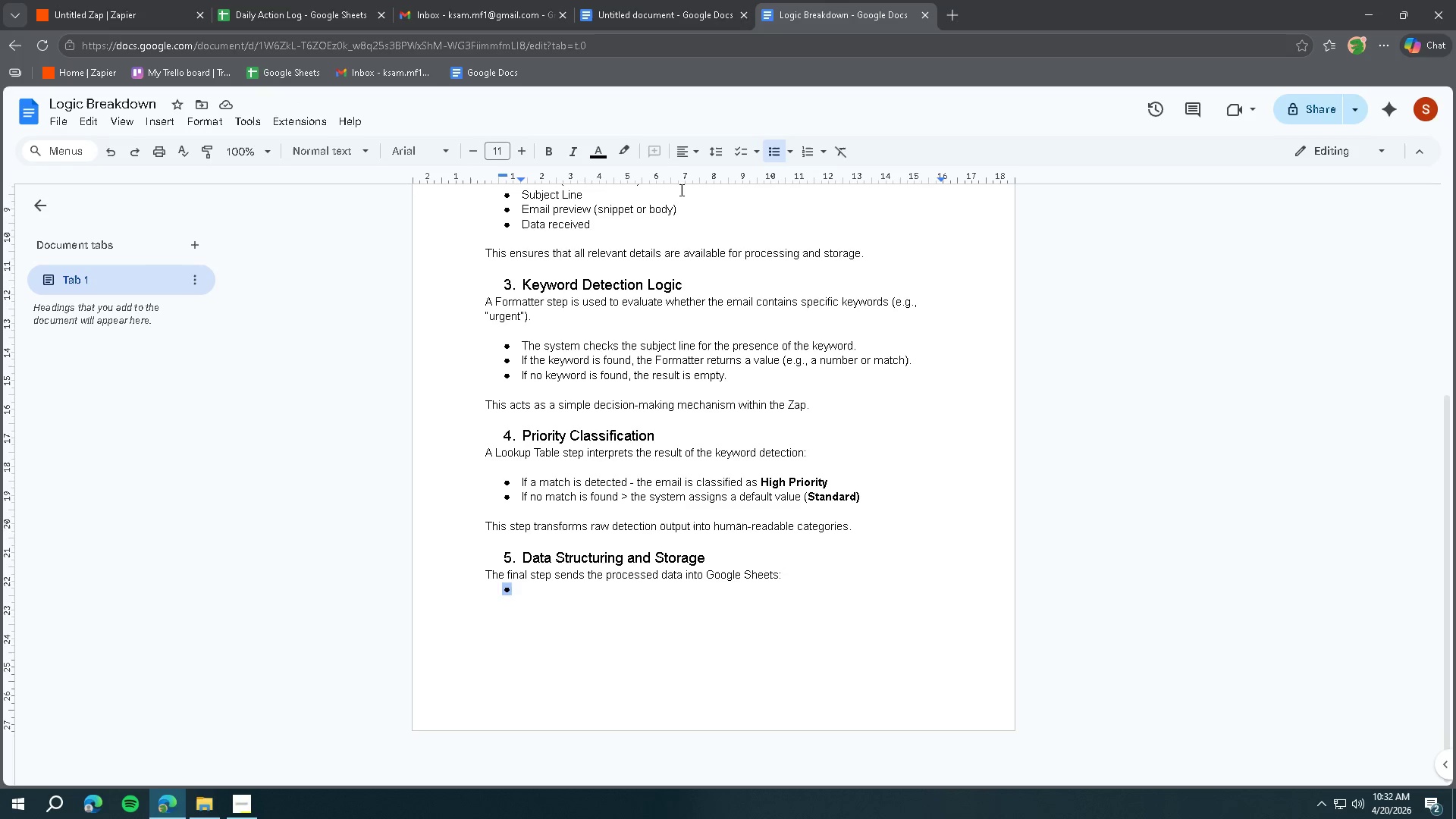 
left_click([679, 155])
 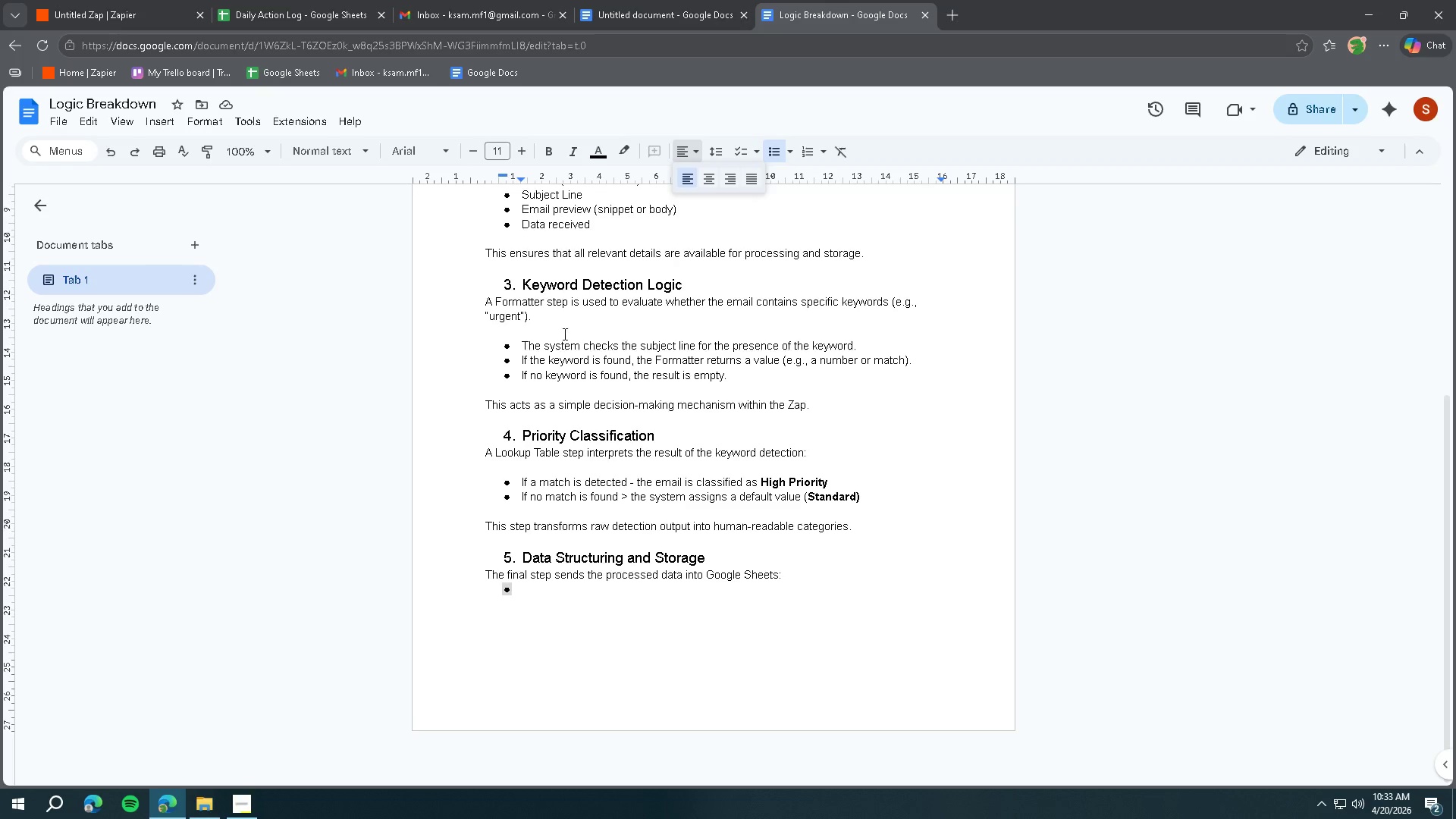 
left_click([497, 585])
 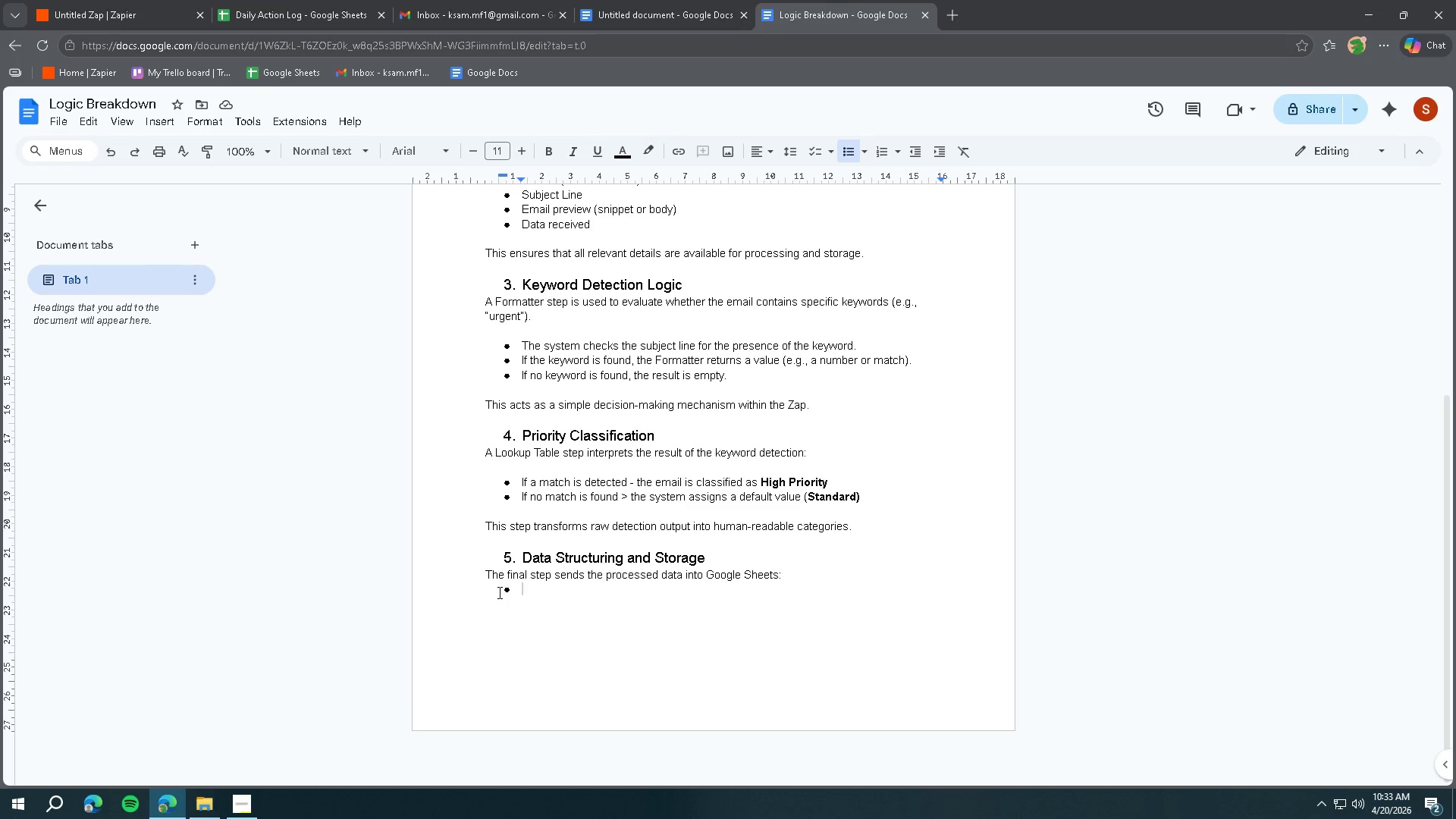 
left_click([498, 592])
 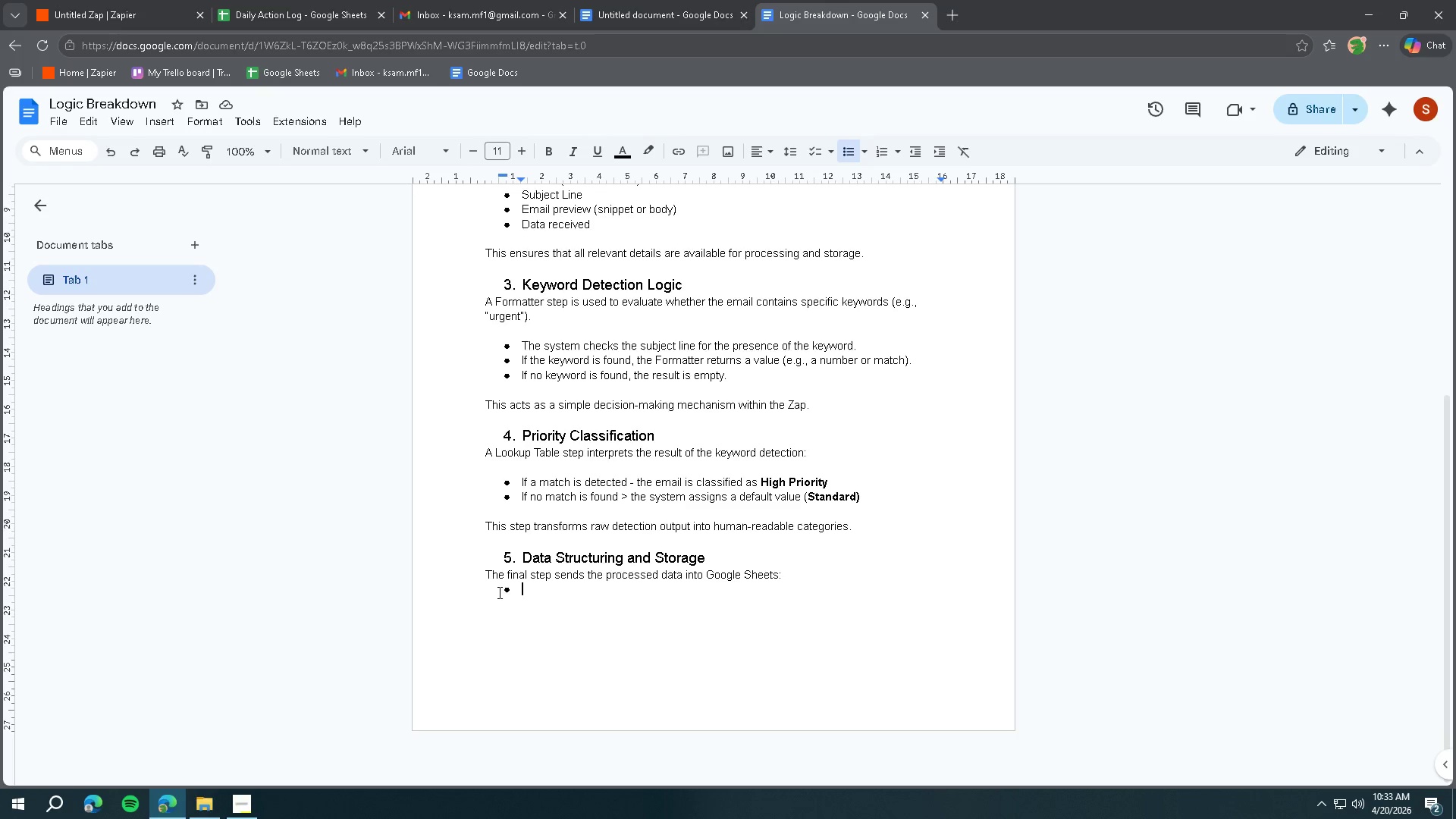 
type(Each fie)
key(Backspace)
key(Backspace)
key(Backspace)
type(email becoes)
key(Backspace)
key(Backspace)
type(mes )
 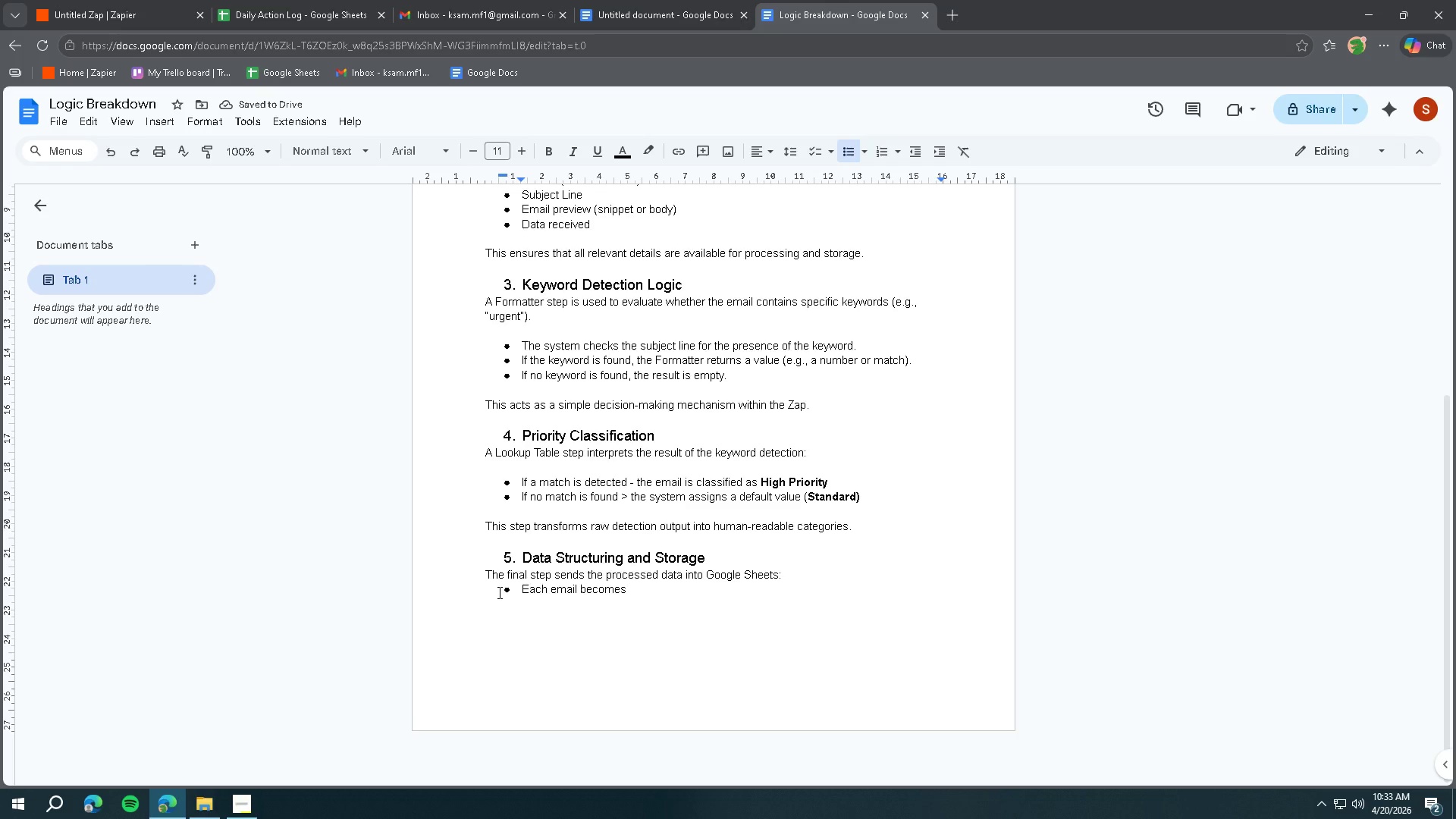 
wait(5.19)
 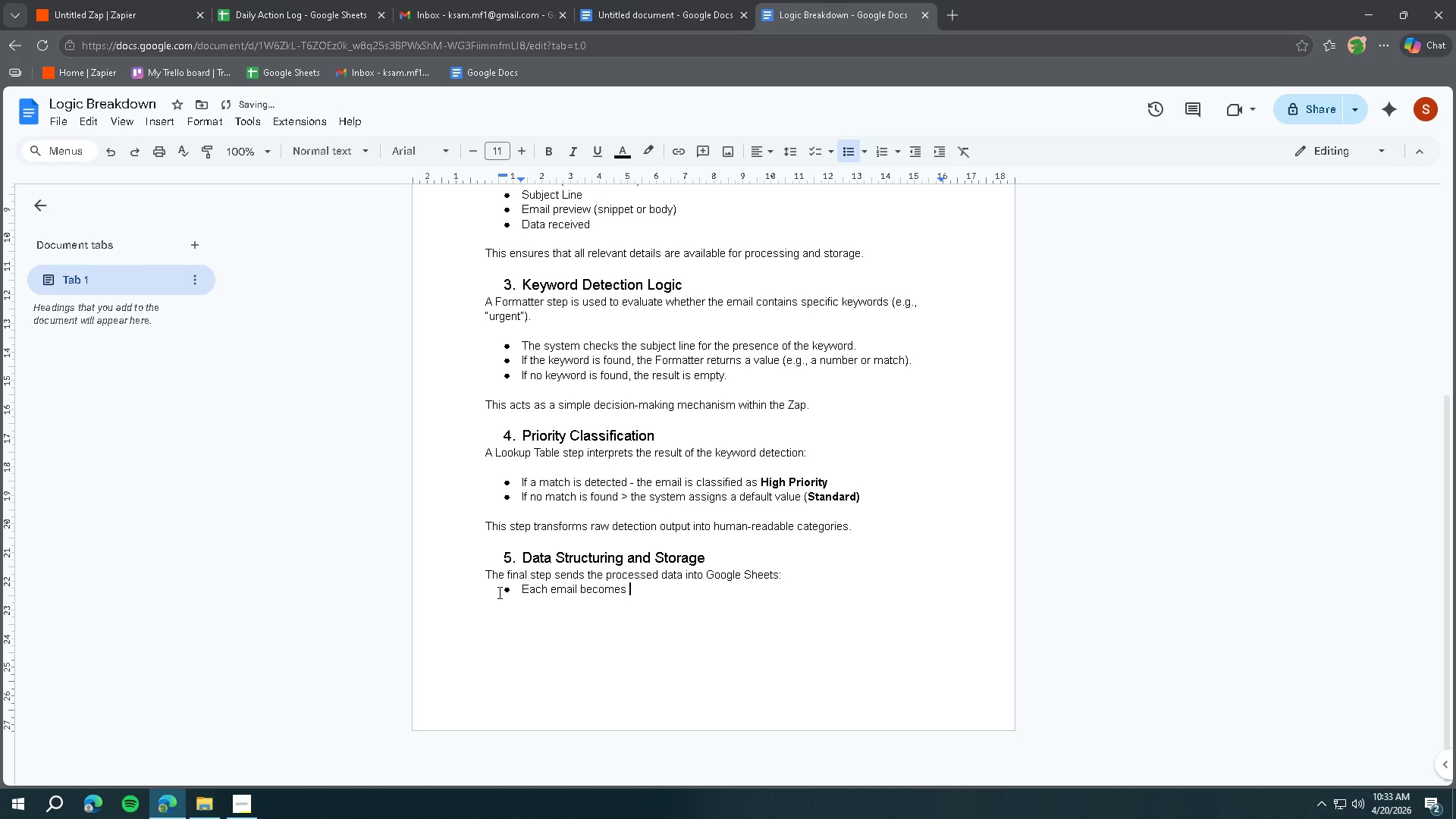 
type(a new row)
key(Backspace)
type(w)
 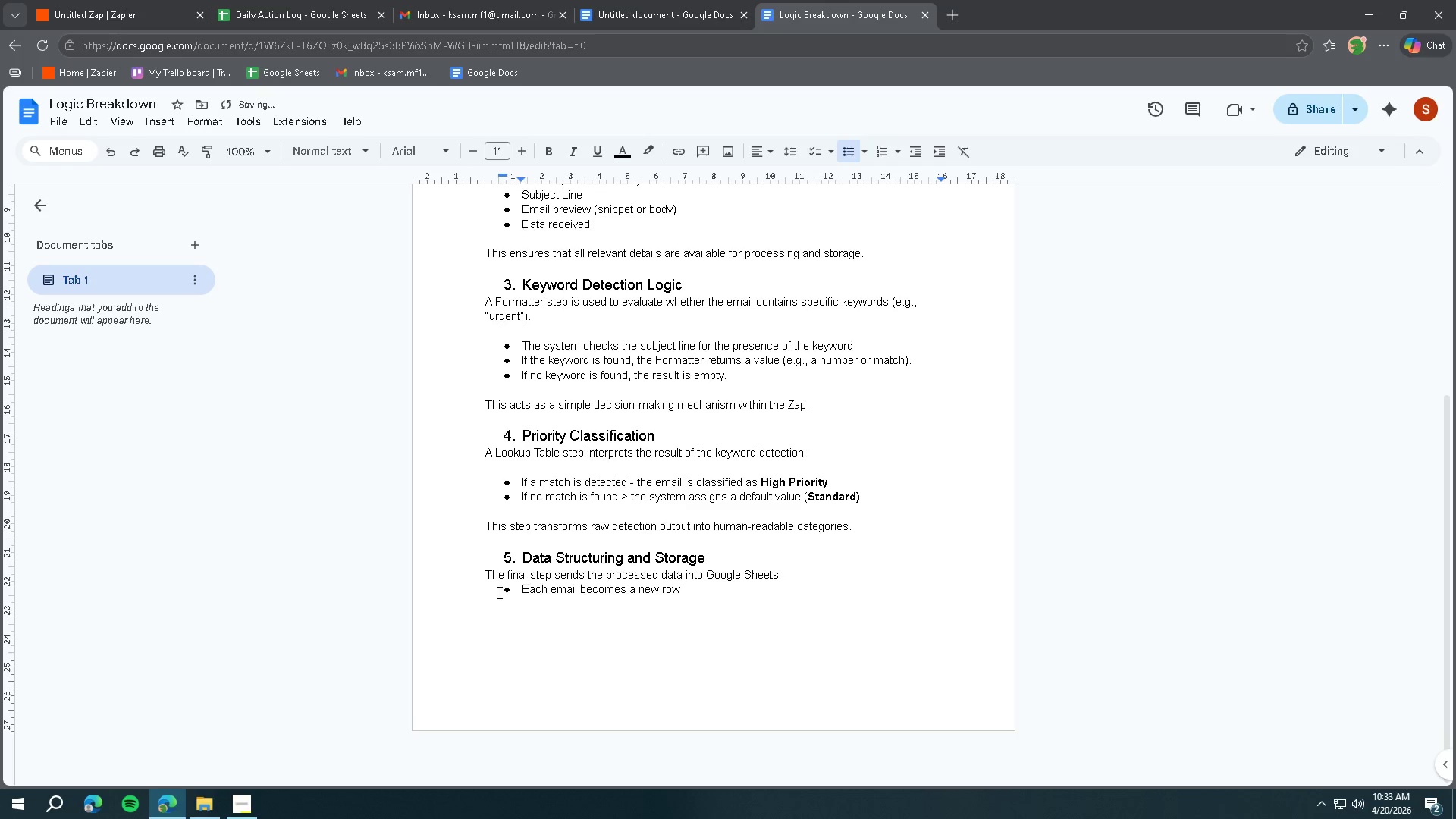 
key(Enter)
 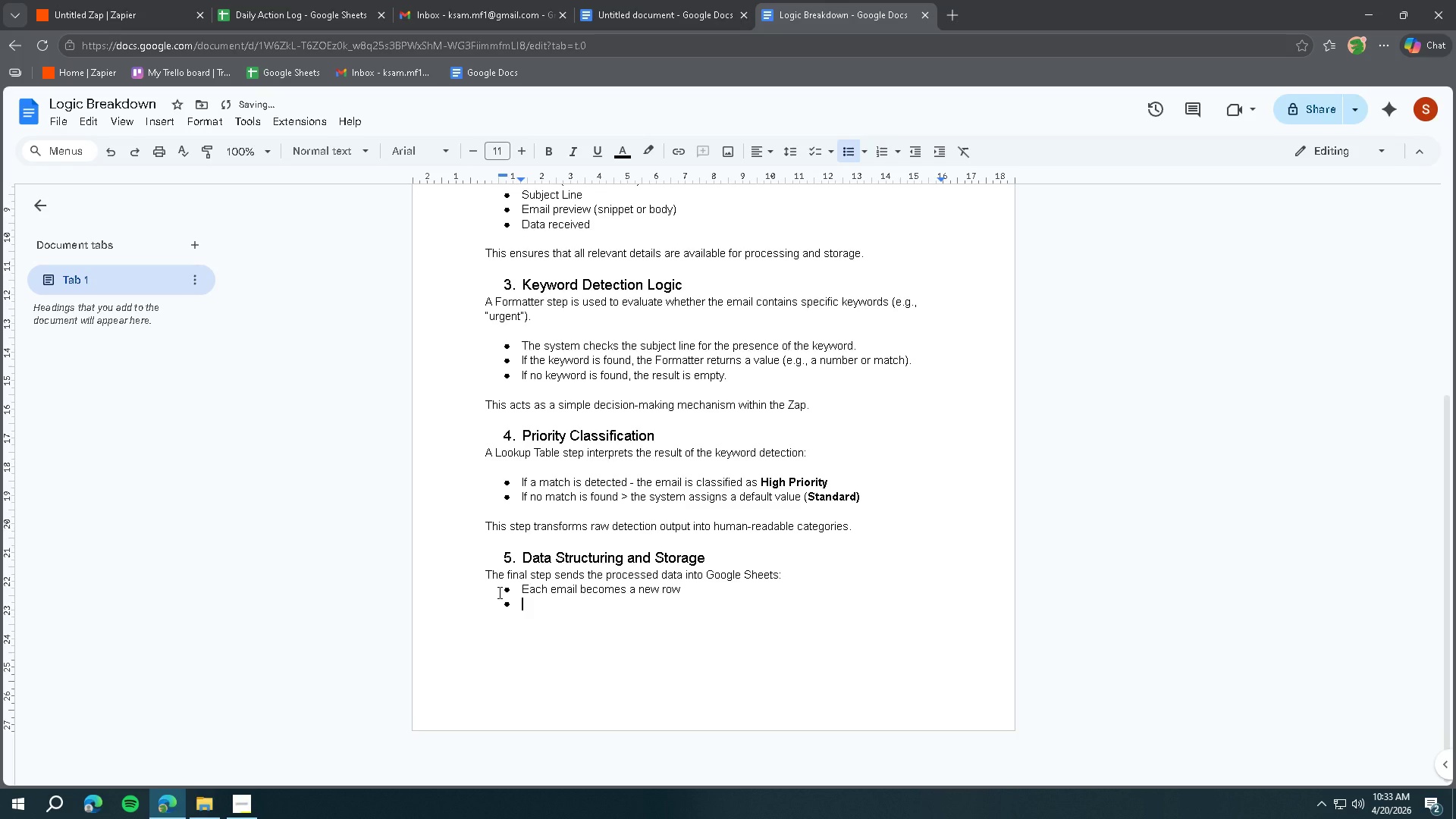 
type(Fields are mapped into structured colums)
key(Backspace)
type(ns:)
 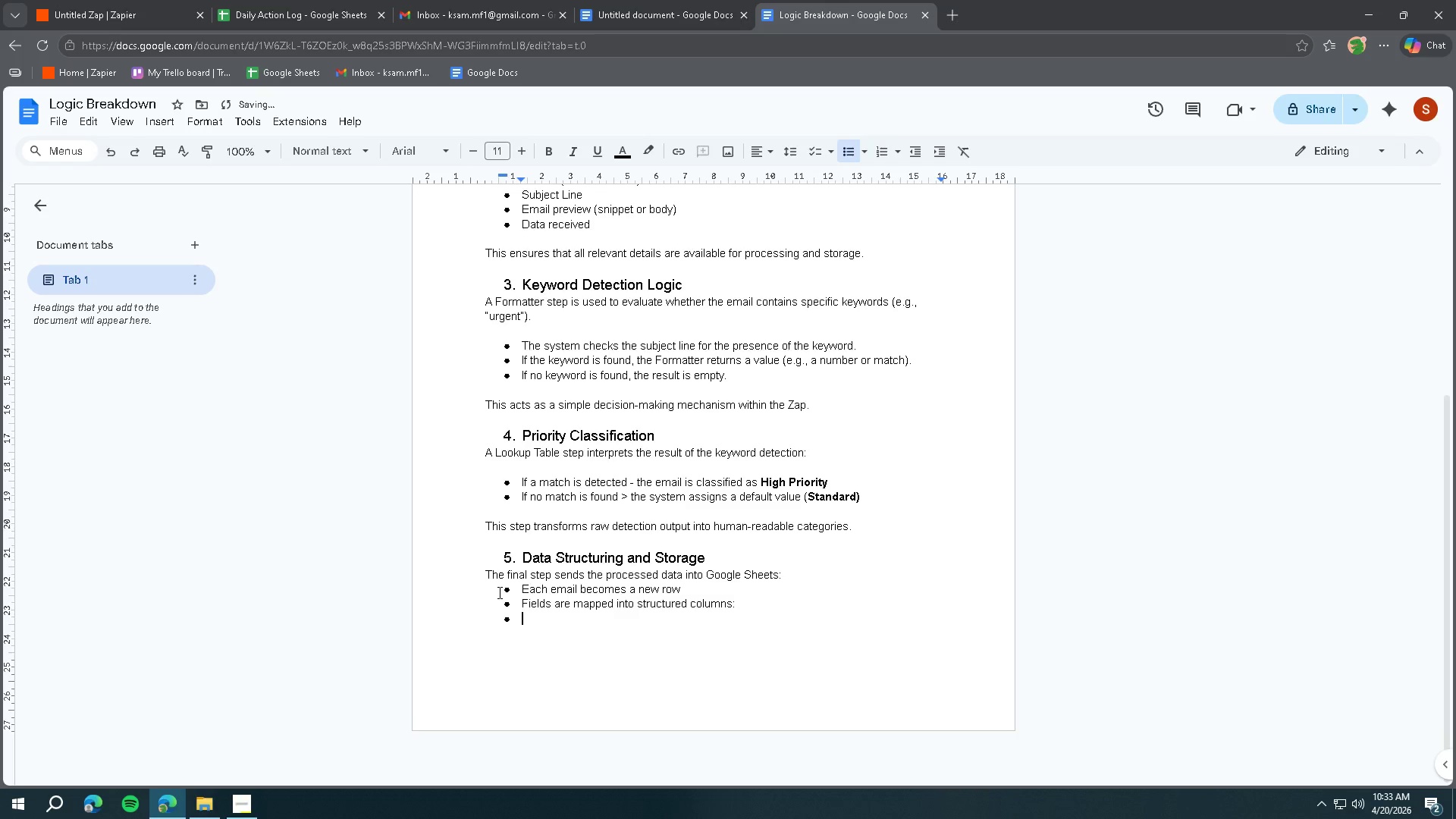 
key(Enter)
 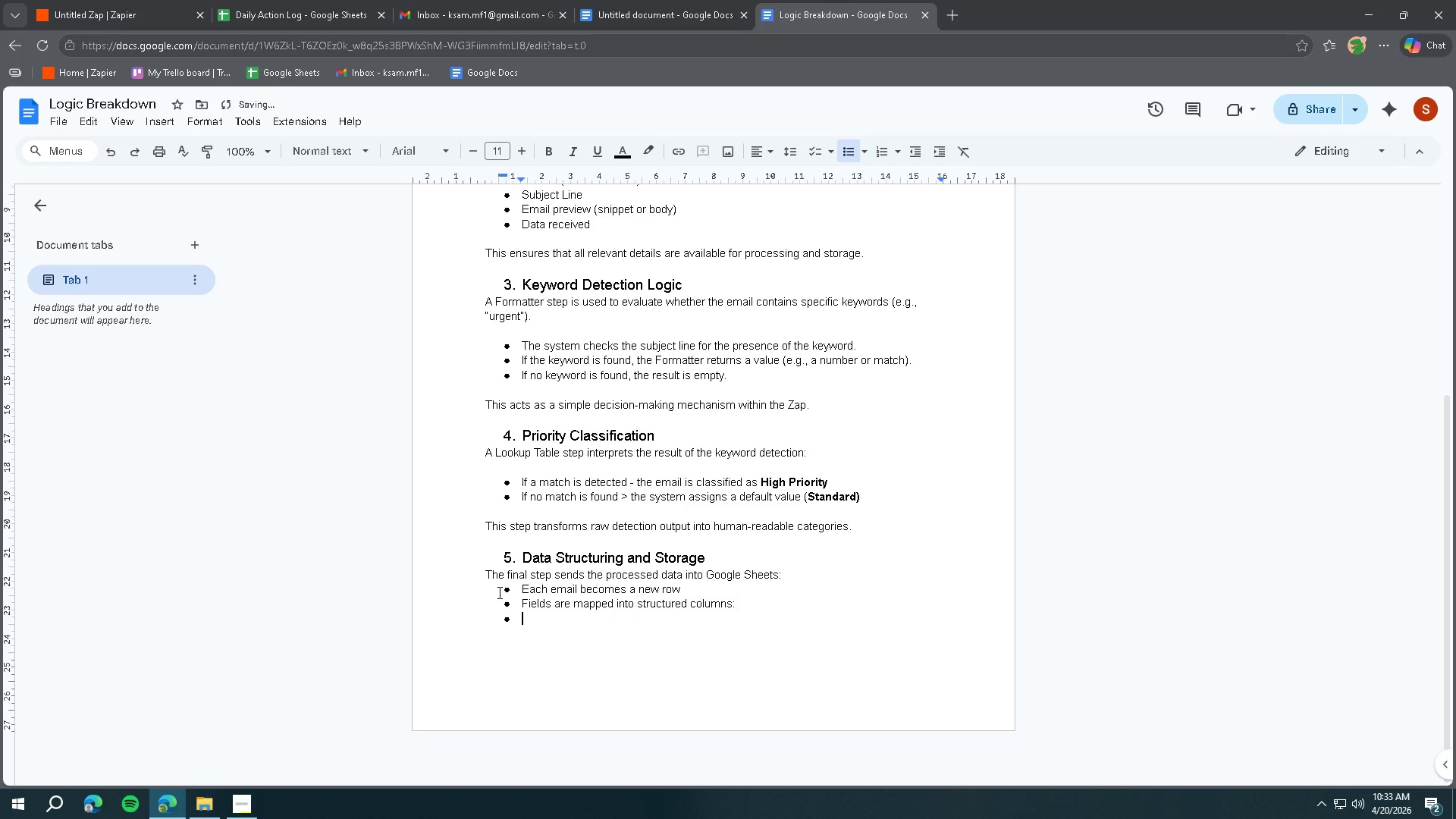 
key(Tab)
type(Timestamp)
 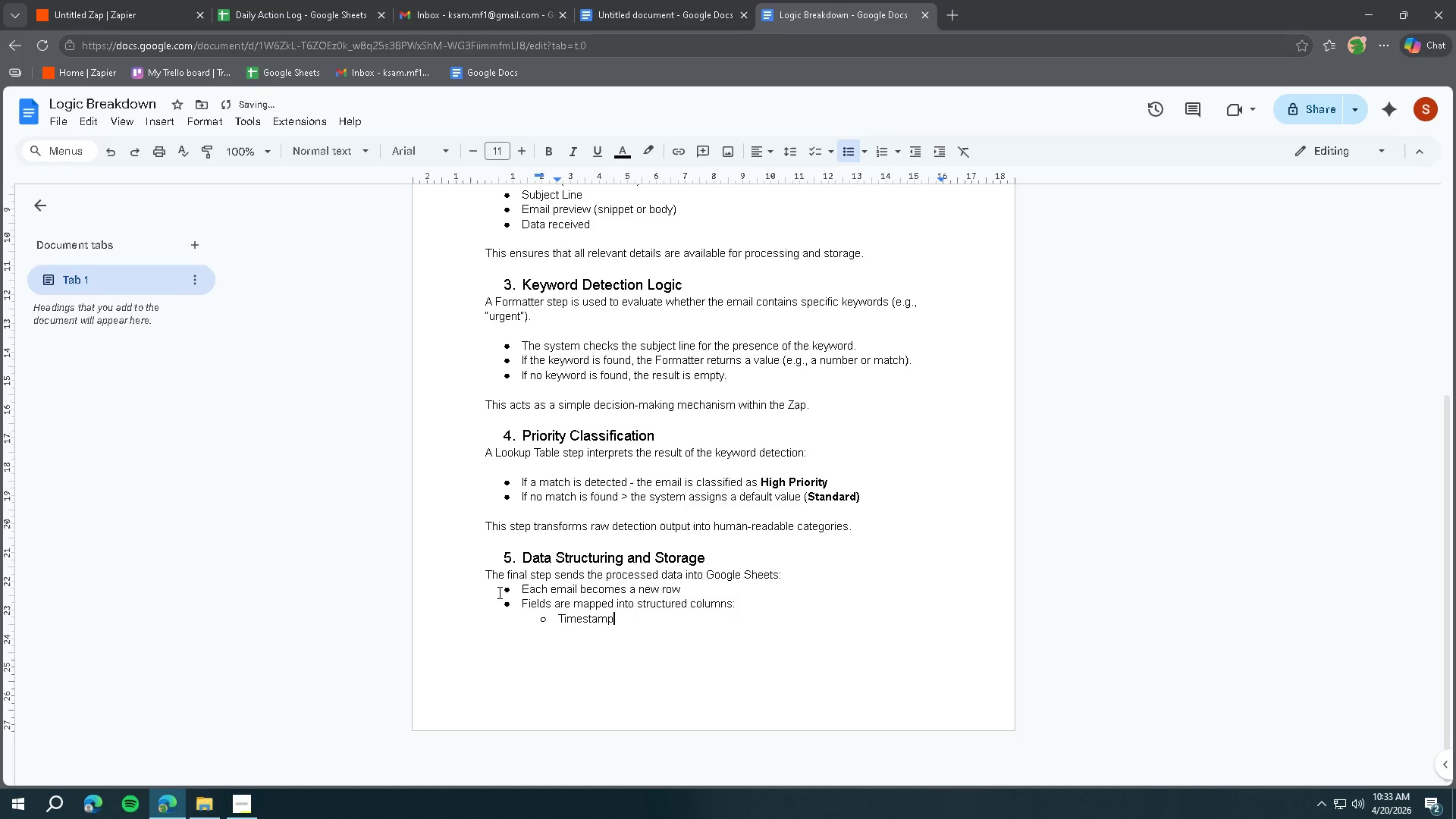 
key(Enter)
 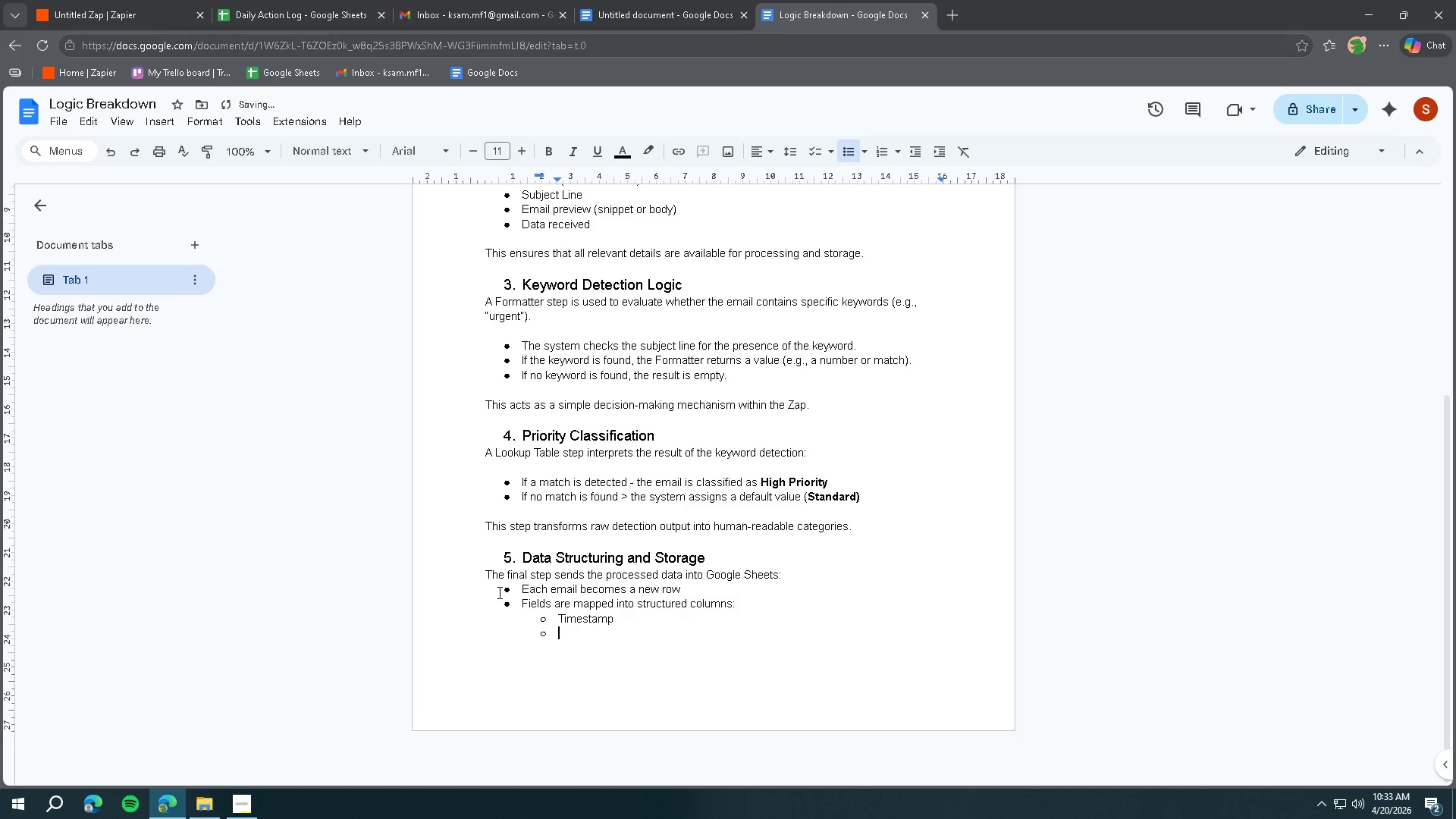 
type(Sender)
 